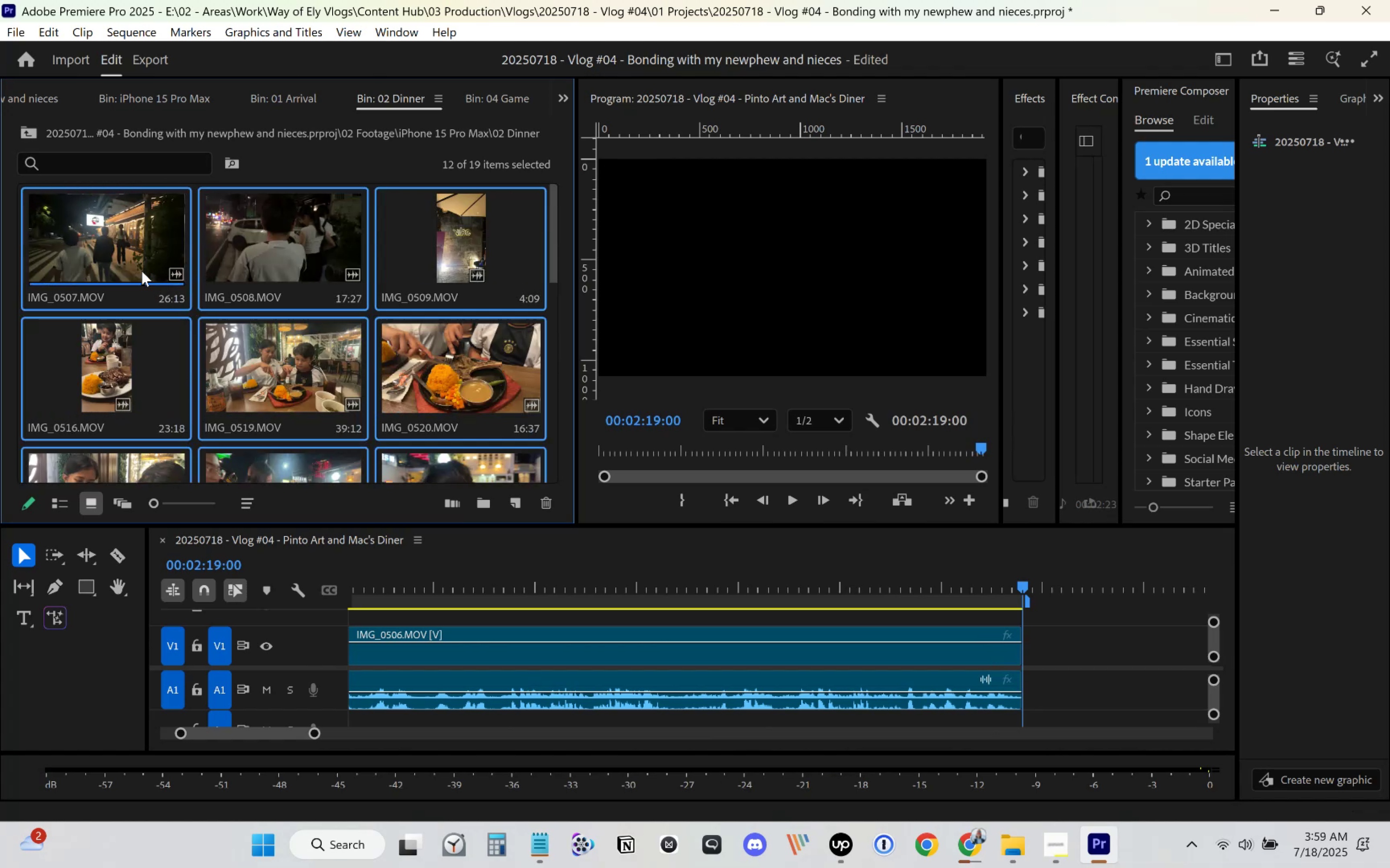 
left_click_drag(start_coordinate=[111, 239], to_coordinate=[1030, 649])
 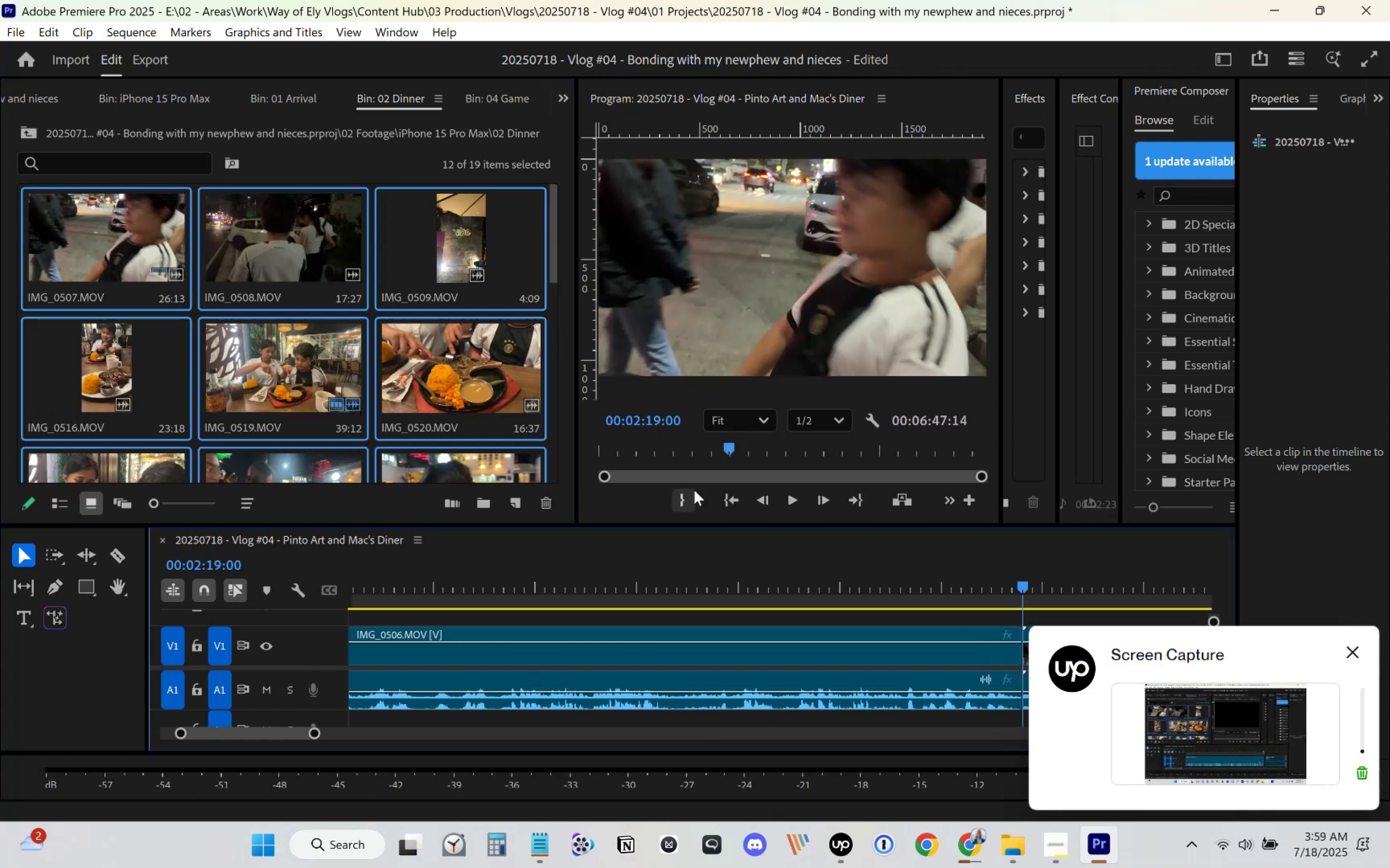 
scroll: coordinate [901, 650], scroll_direction: down, amount: 20.0
 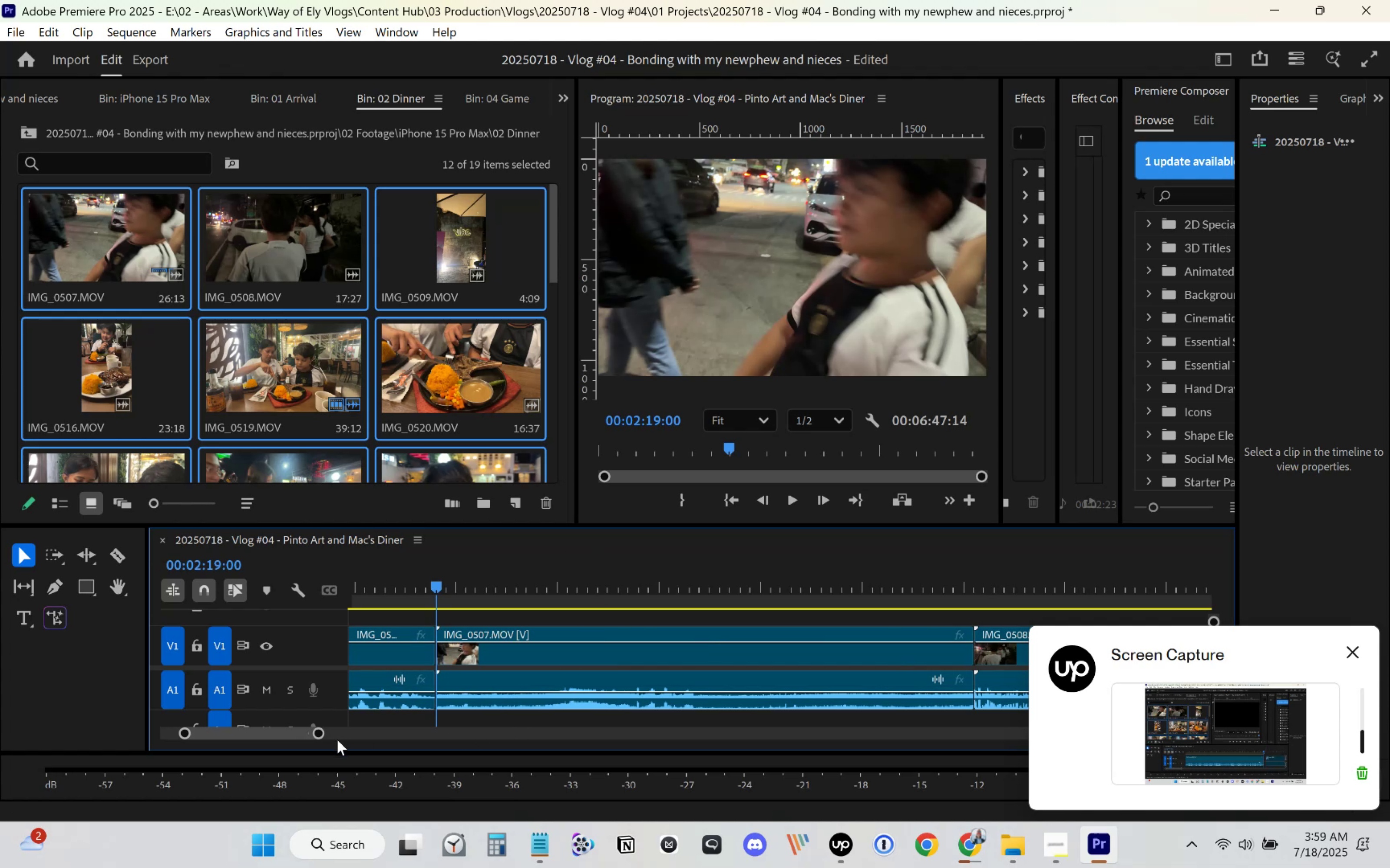 
left_click_drag(start_coordinate=[320, 735], to_coordinate=[589, 727])
 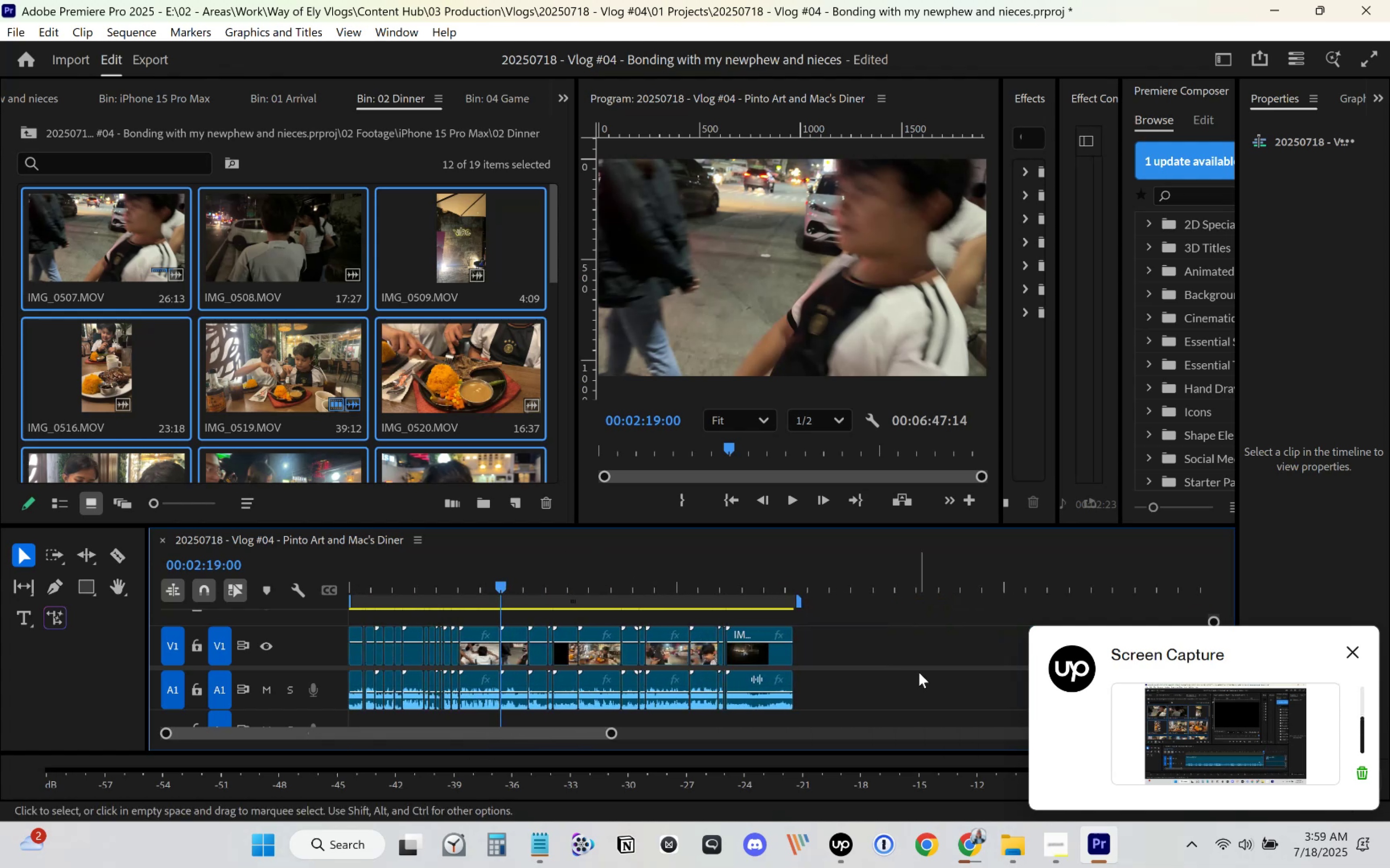 
left_click_drag(start_coordinate=[913, 693], to_coordinate=[522, 647])
 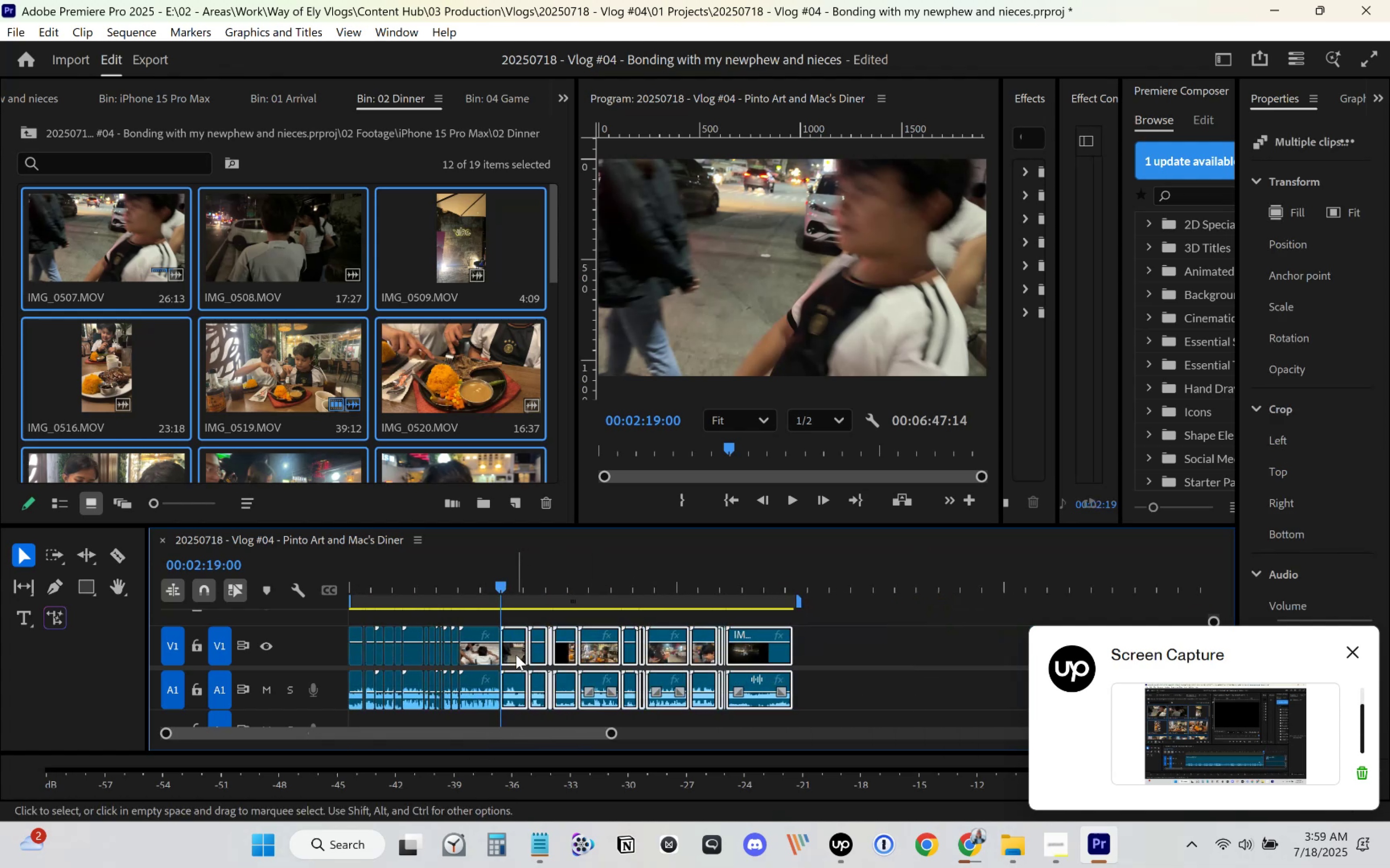 
left_click_drag(start_coordinate=[515, 656], to_coordinate=[525, 658])
 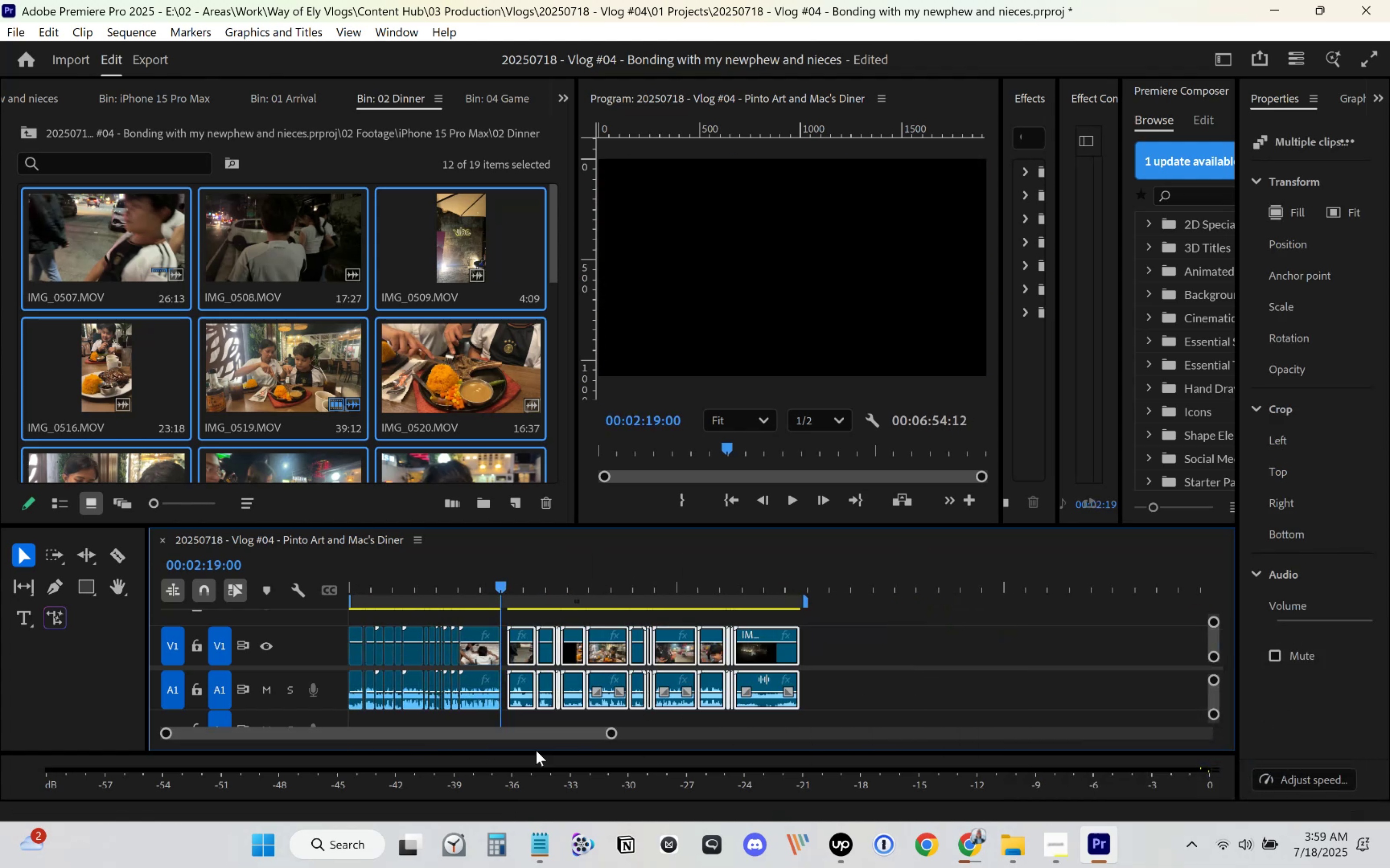 
left_click_drag(start_coordinate=[611, 730], to_coordinate=[490, 742])
 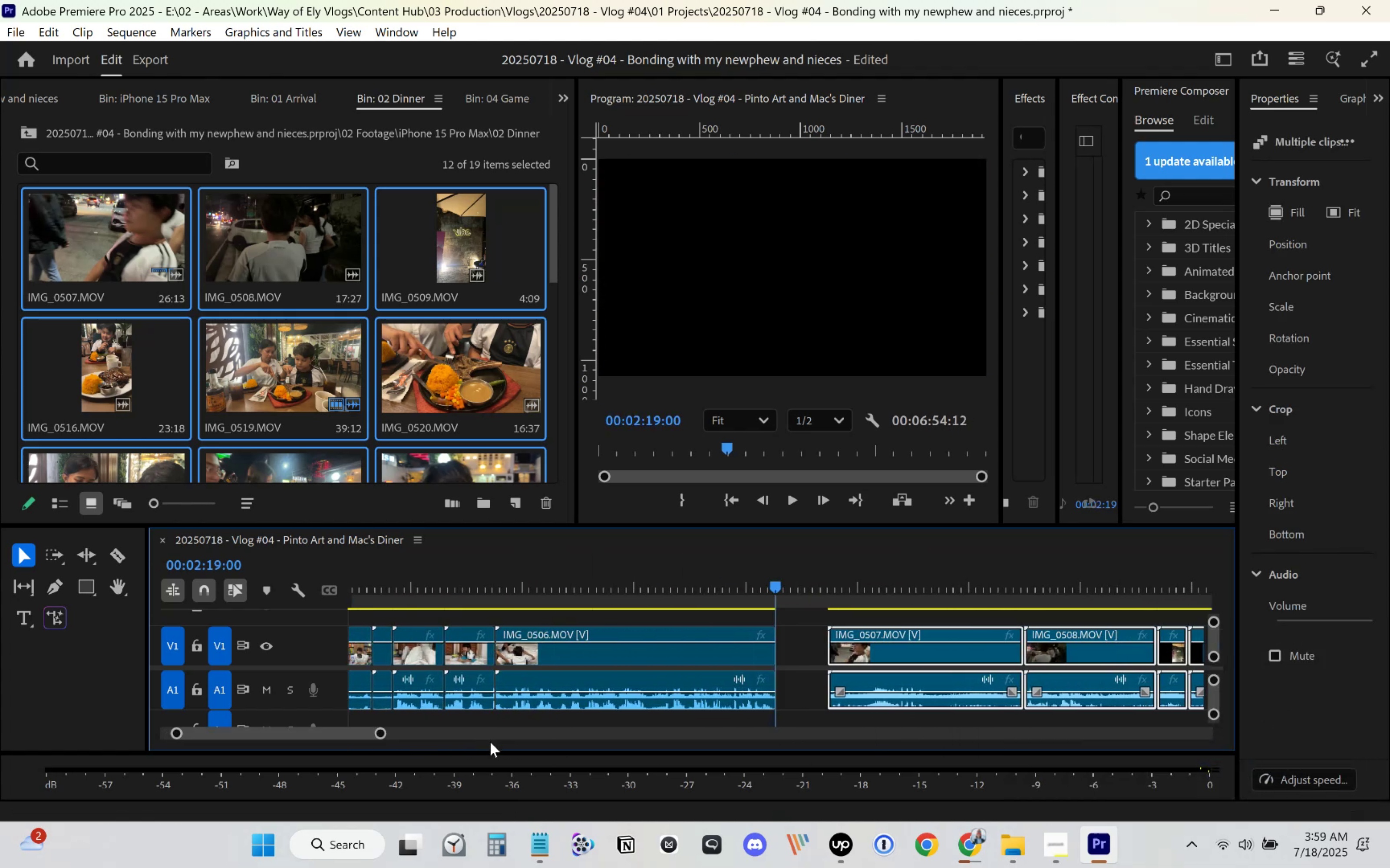 
key(Space)
 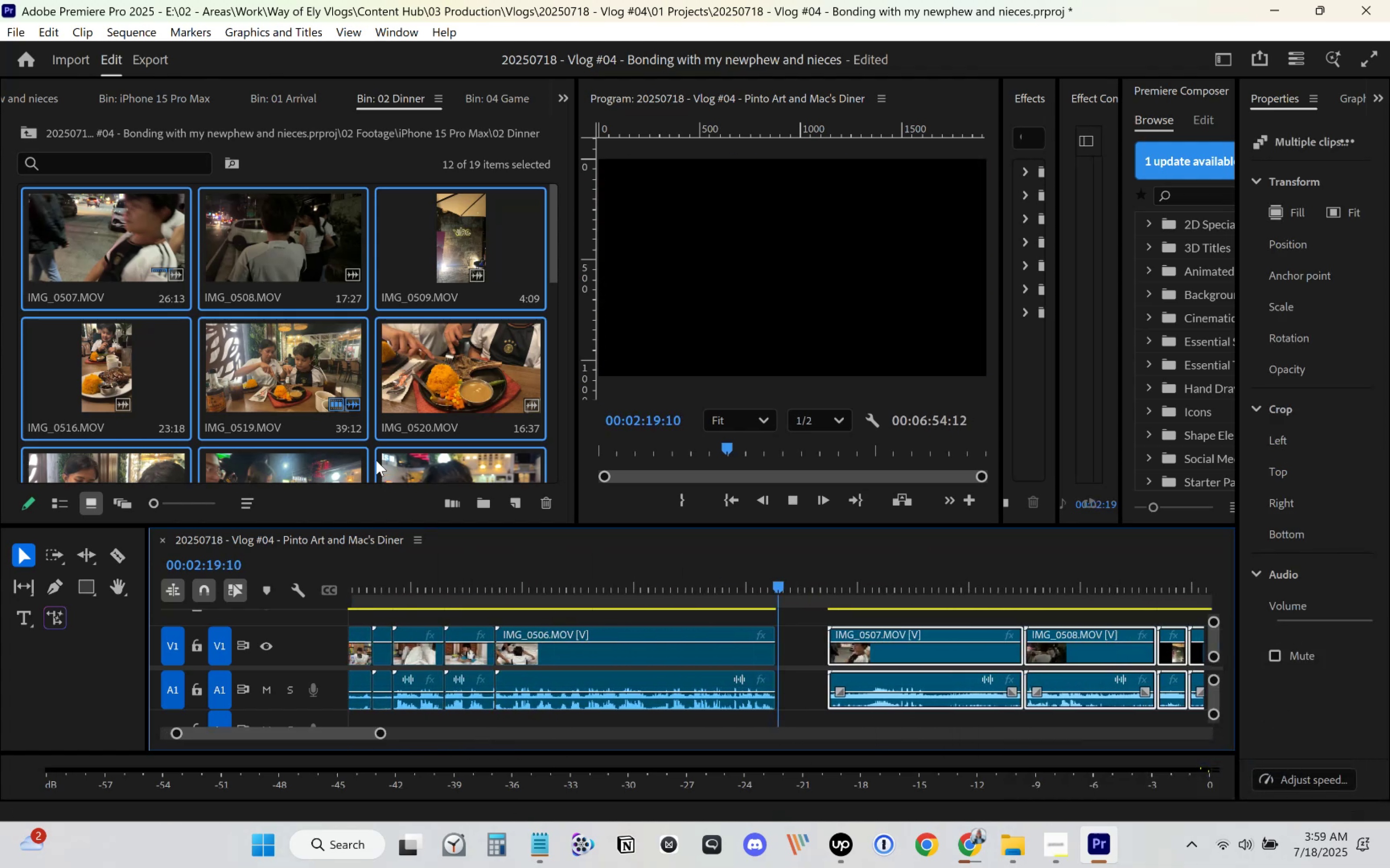 
scroll: coordinate [404, 350], scroll_direction: down, amount: 2.0
 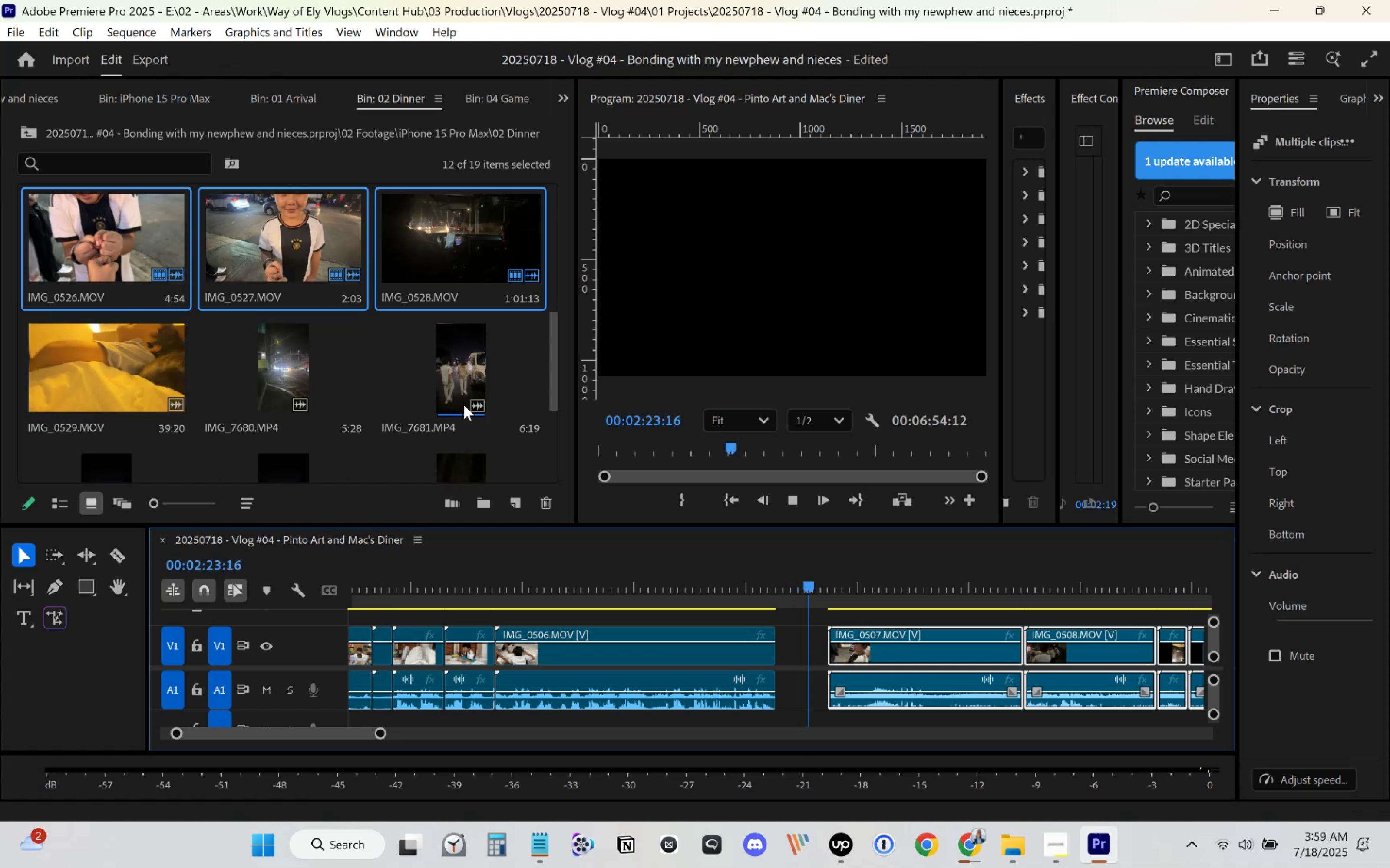 
wait(8.3)
 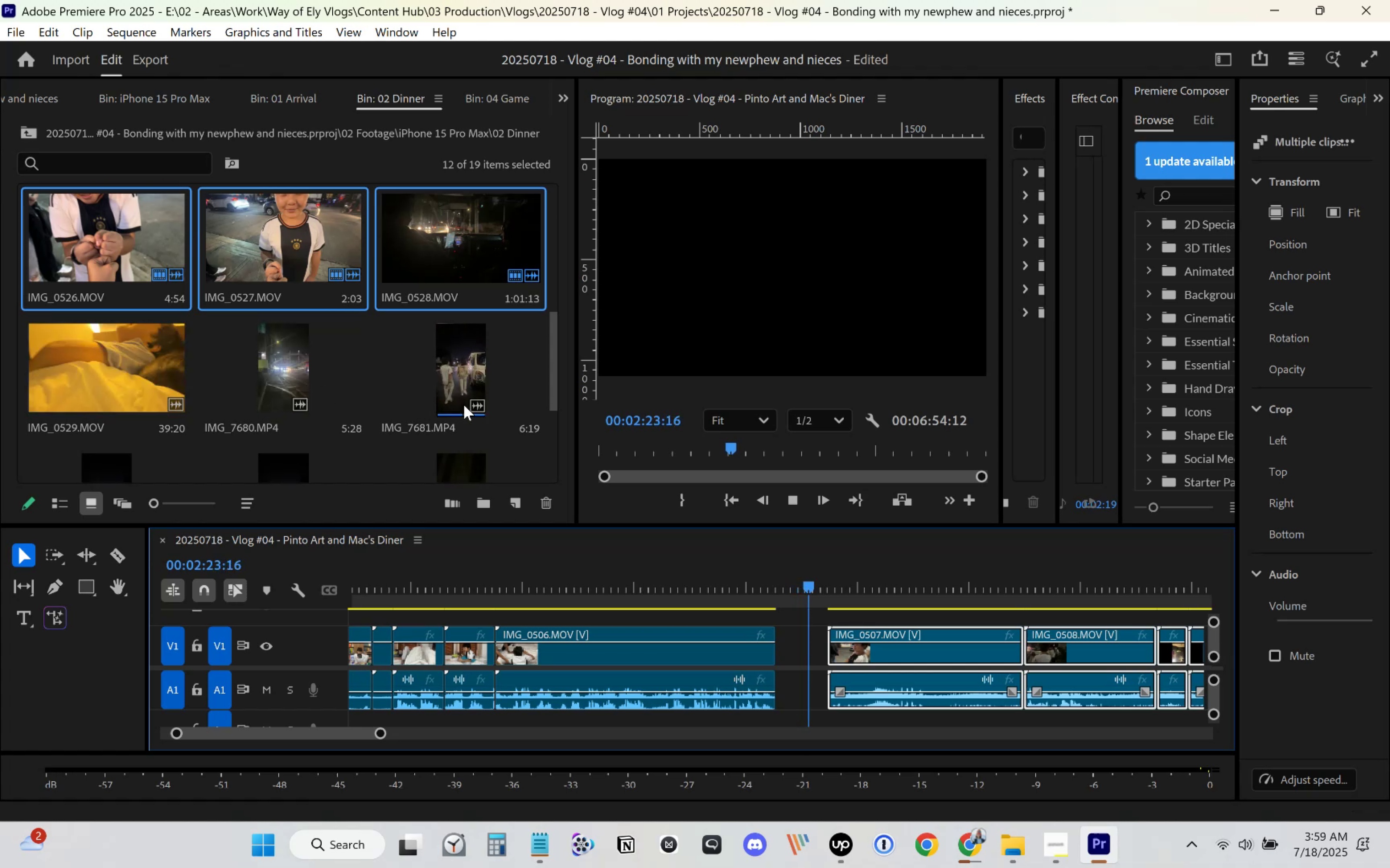 
scroll: coordinate [798, 678], scroll_direction: down, amount: 2.0
 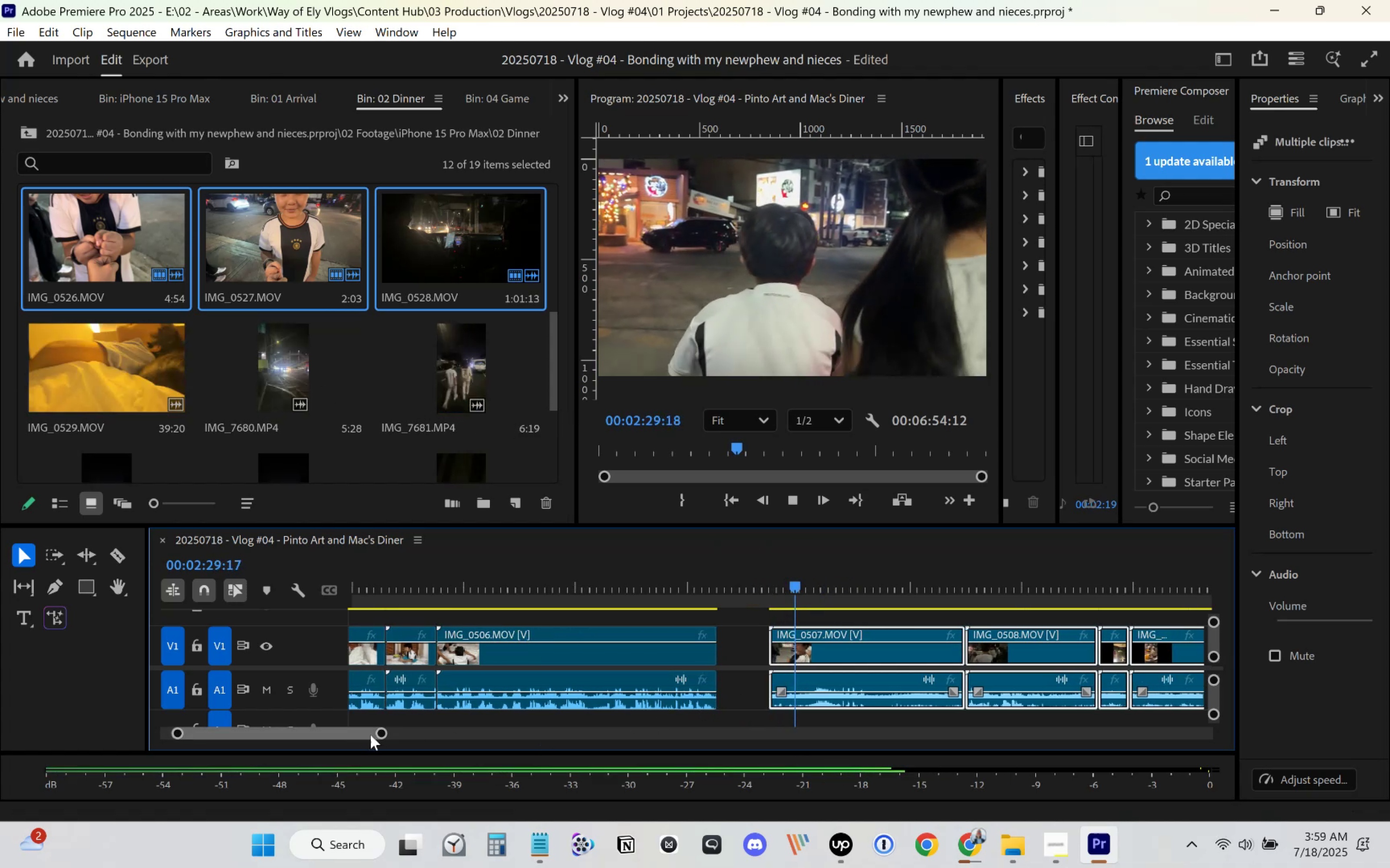 
left_click_drag(start_coordinate=[382, 733], to_coordinate=[541, 732])
 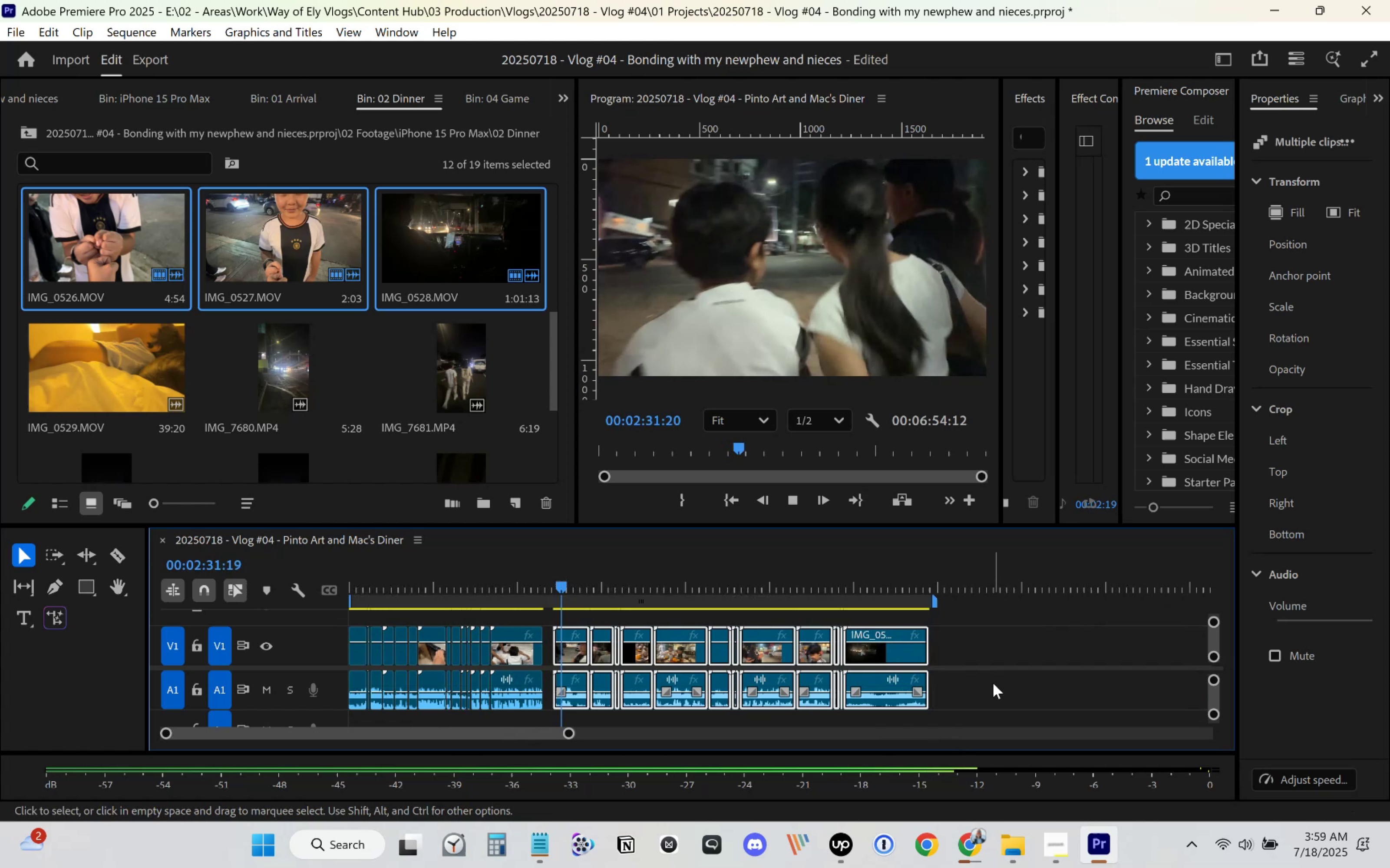 
left_click_drag(start_coordinate=[1000, 690], to_coordinate=[608, 633])
 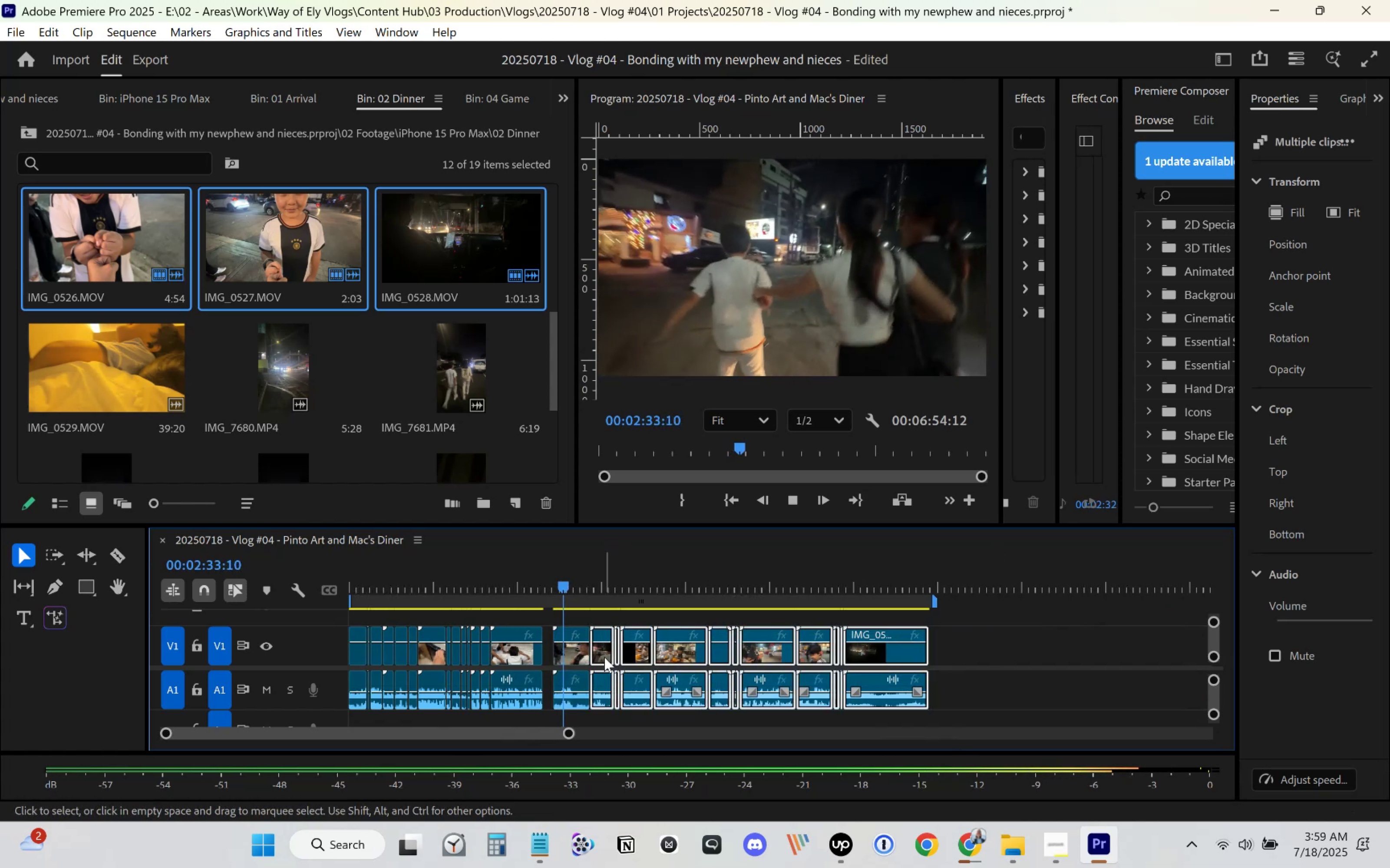 
left_click_drag(start_coordinate=[598, 584], to_coordinate=[606, 588])
 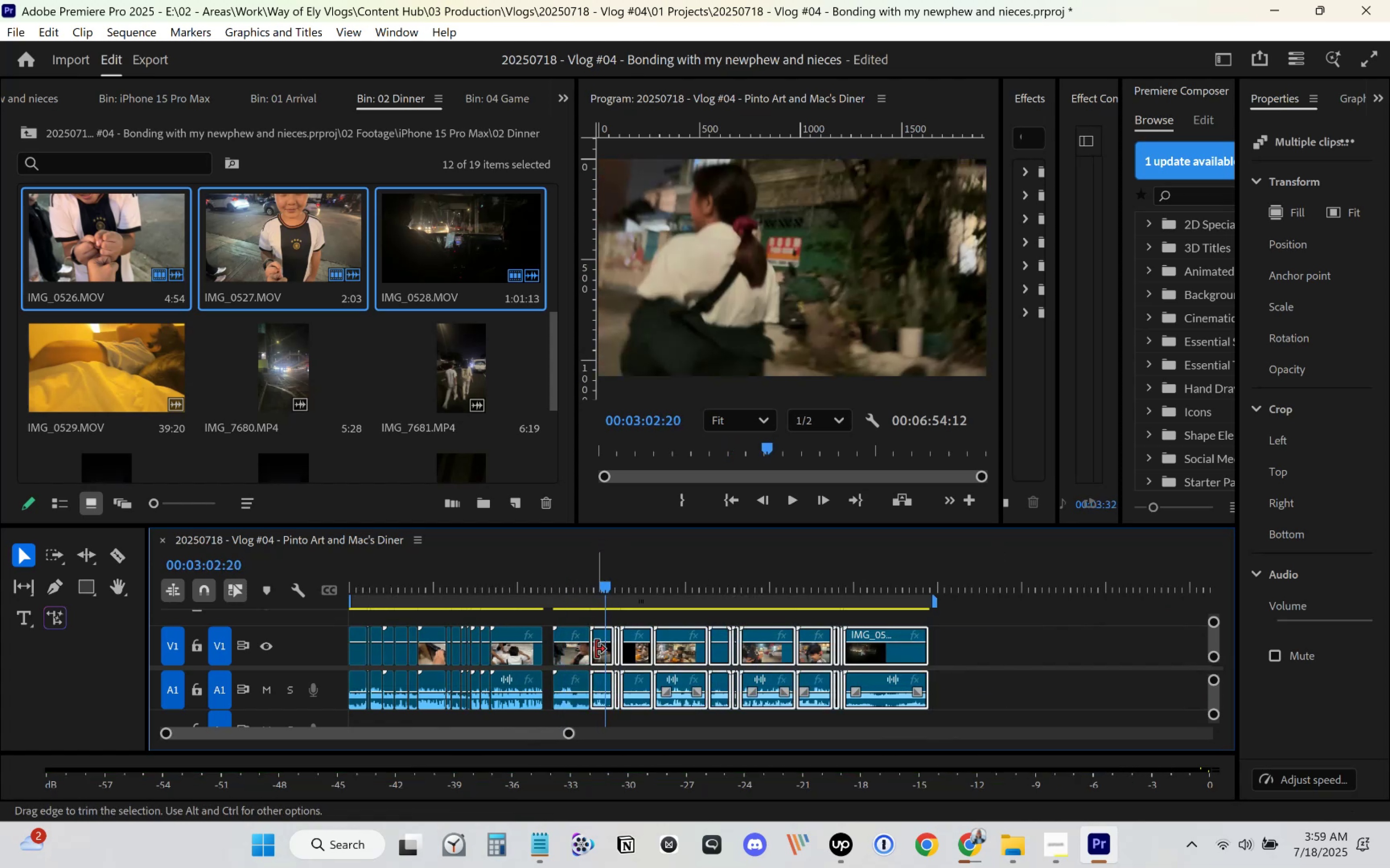 
left_click_drag(start_coordinate=[601, 657], to_coordinate=[784, 661])
 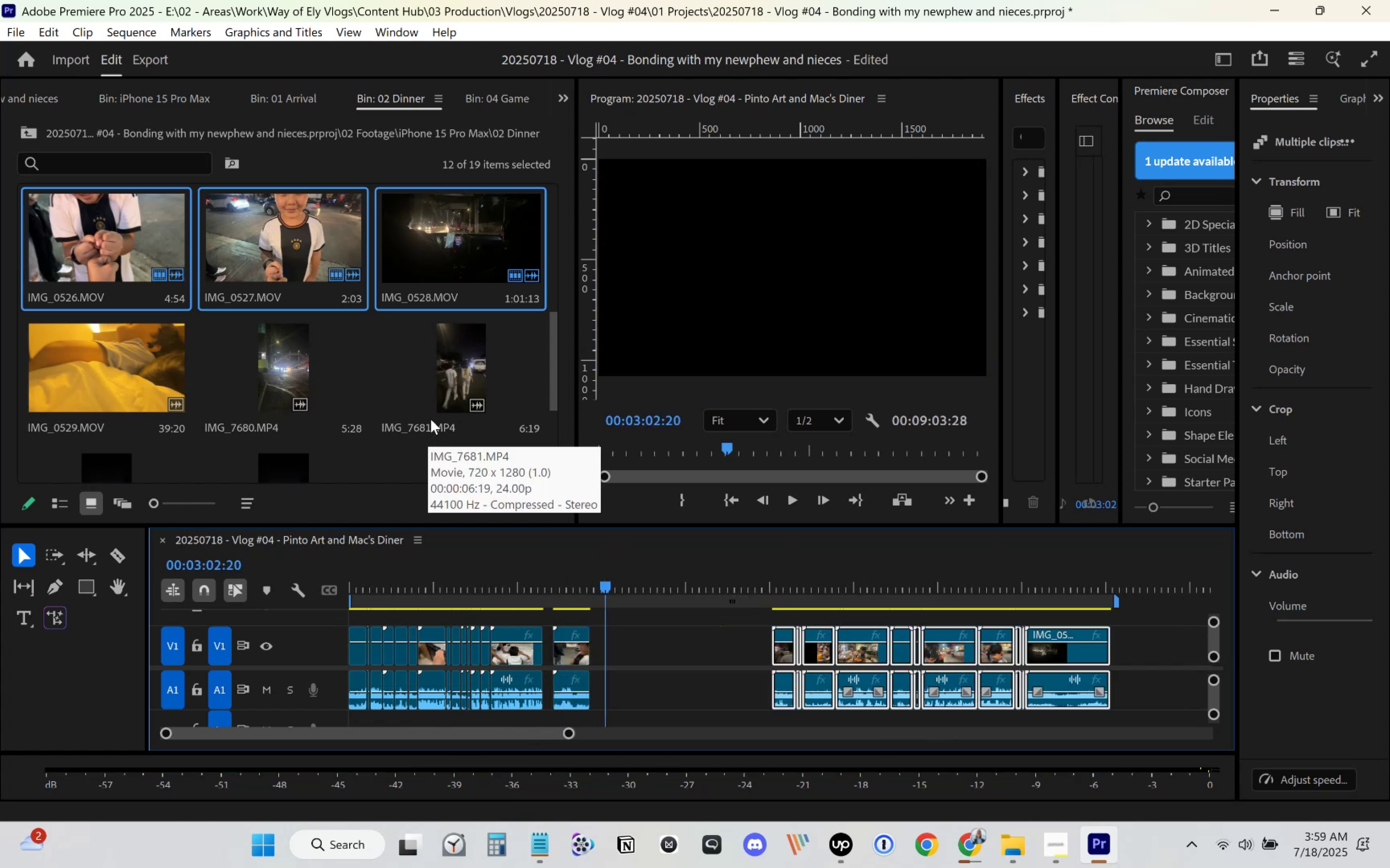 
left_click_drag(start_coordinate=[457, 361], to_coordinate=[588, 661])
 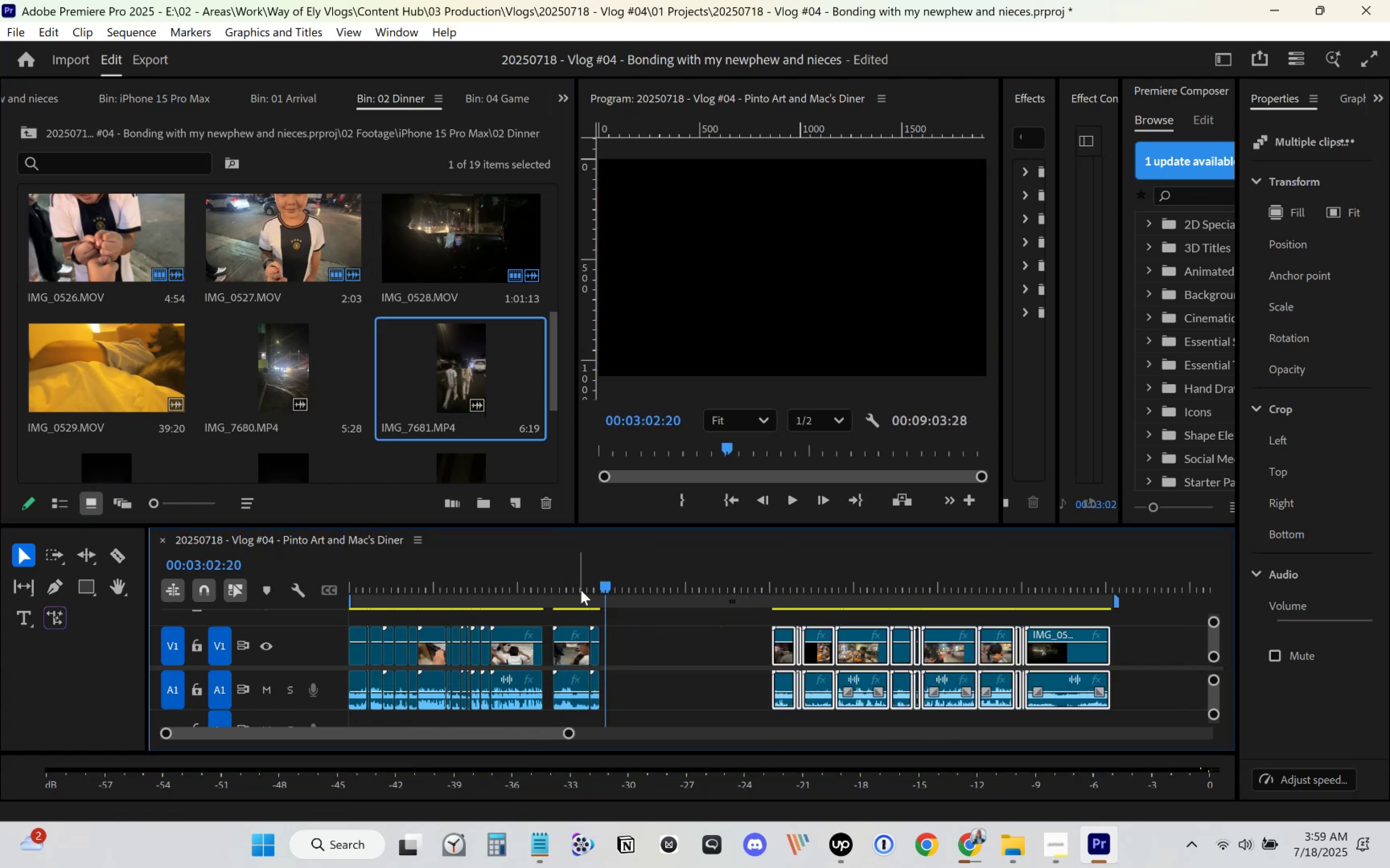 
left_click_drag(start_coordinate=[584, 582], to_coordinate=[594, 592])
 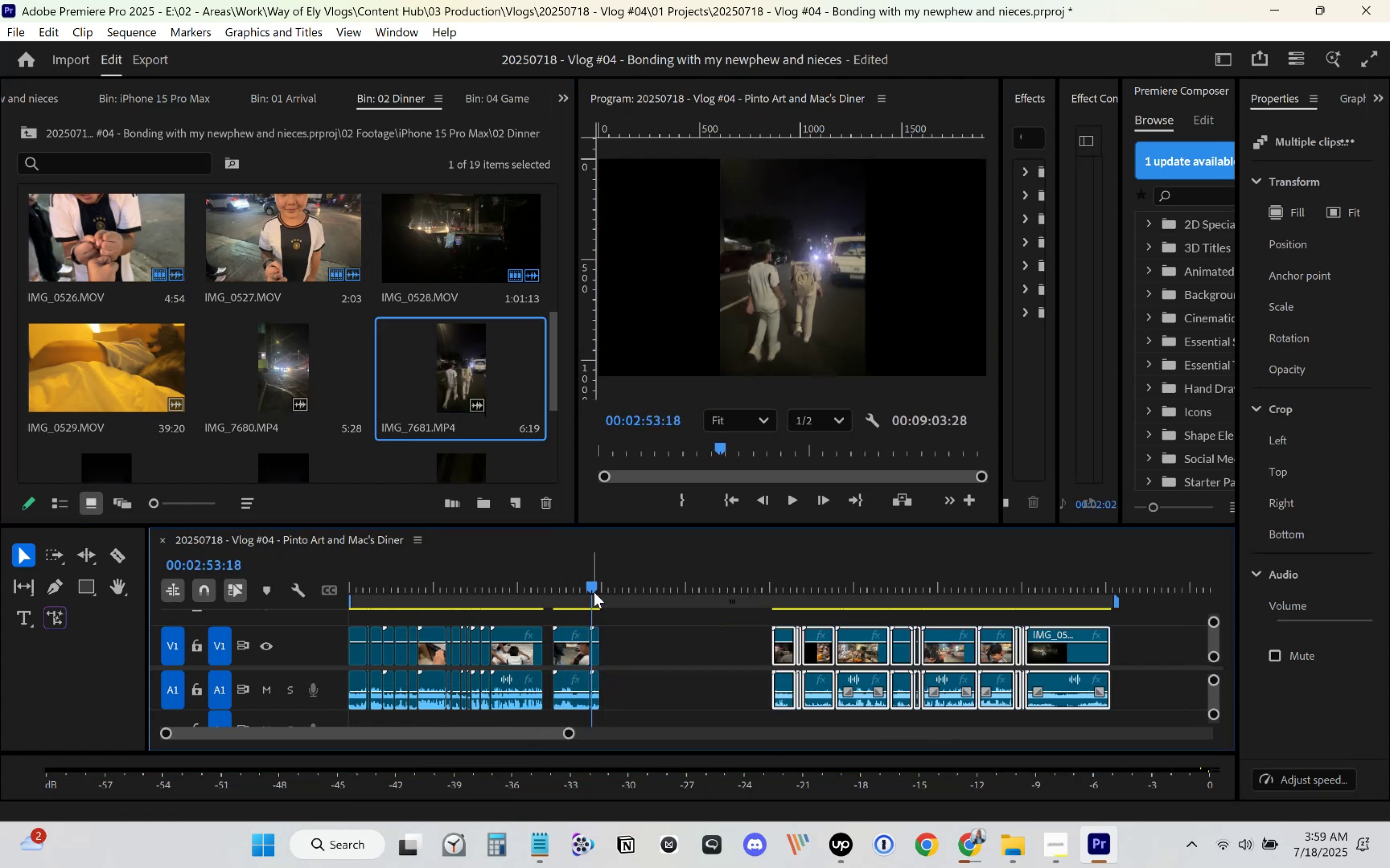 
key(Space)
 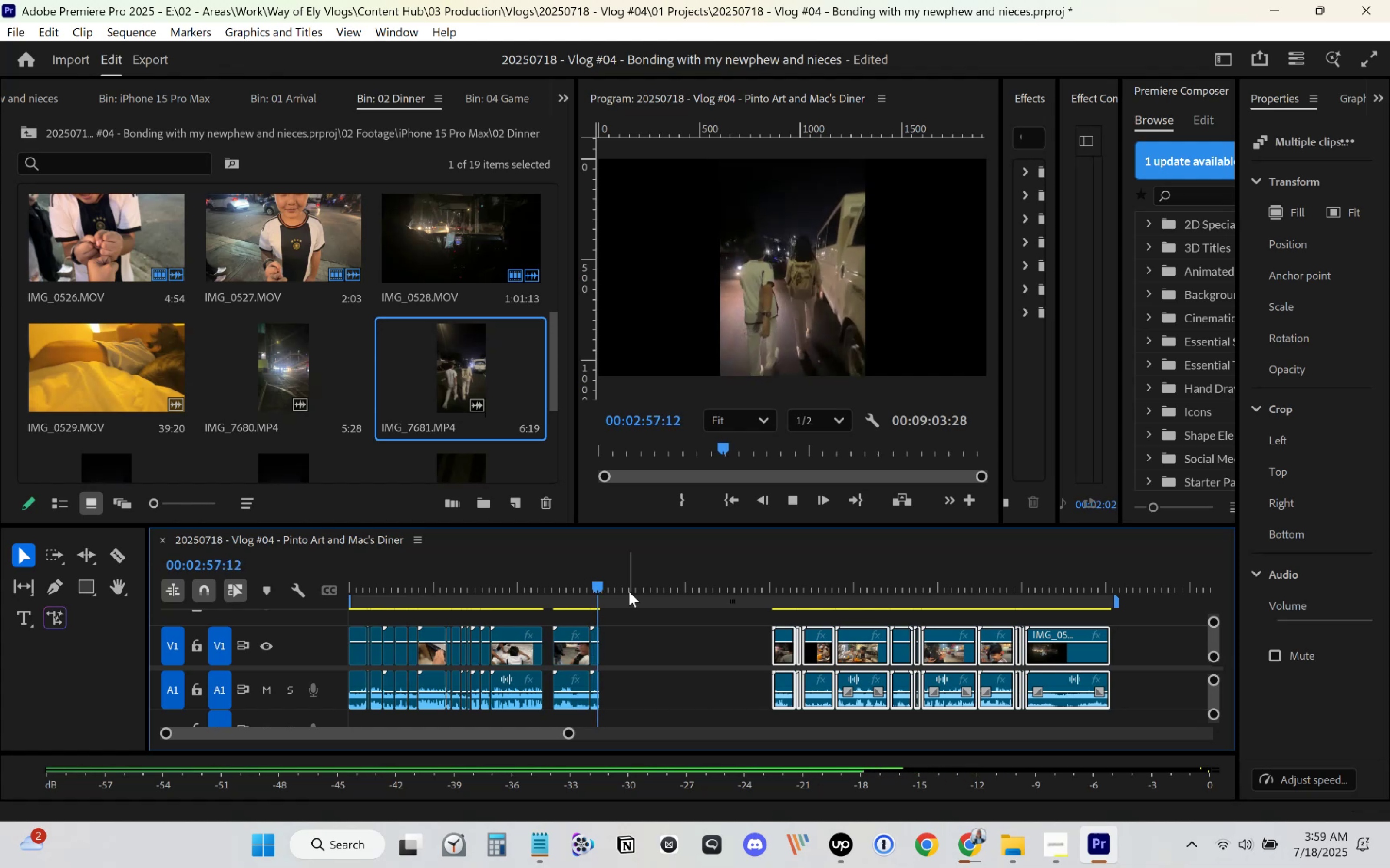 
wait(5.29)
 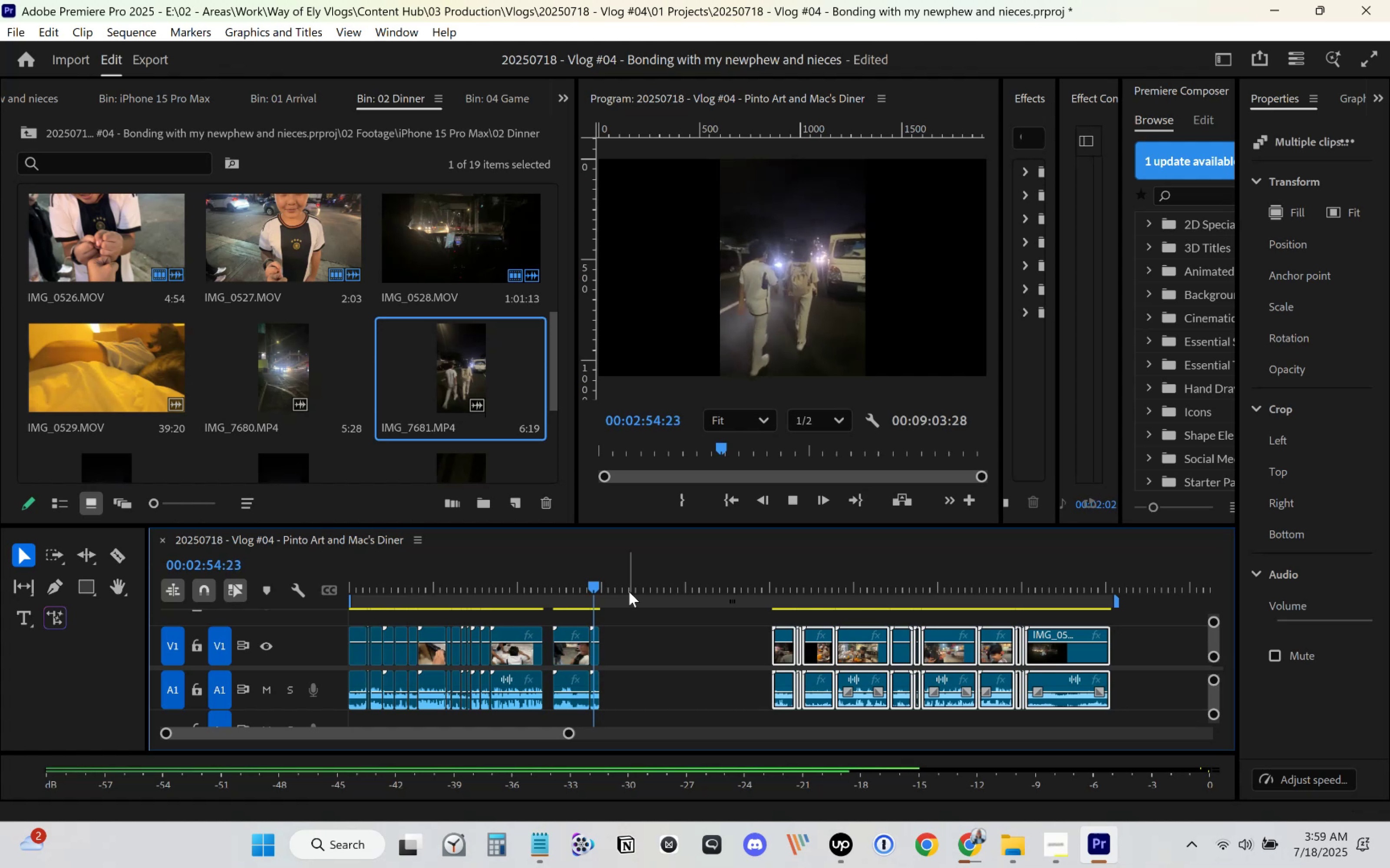 
scroll: coordinate [308, 433], scroll_direction: down, amount: 1.0
 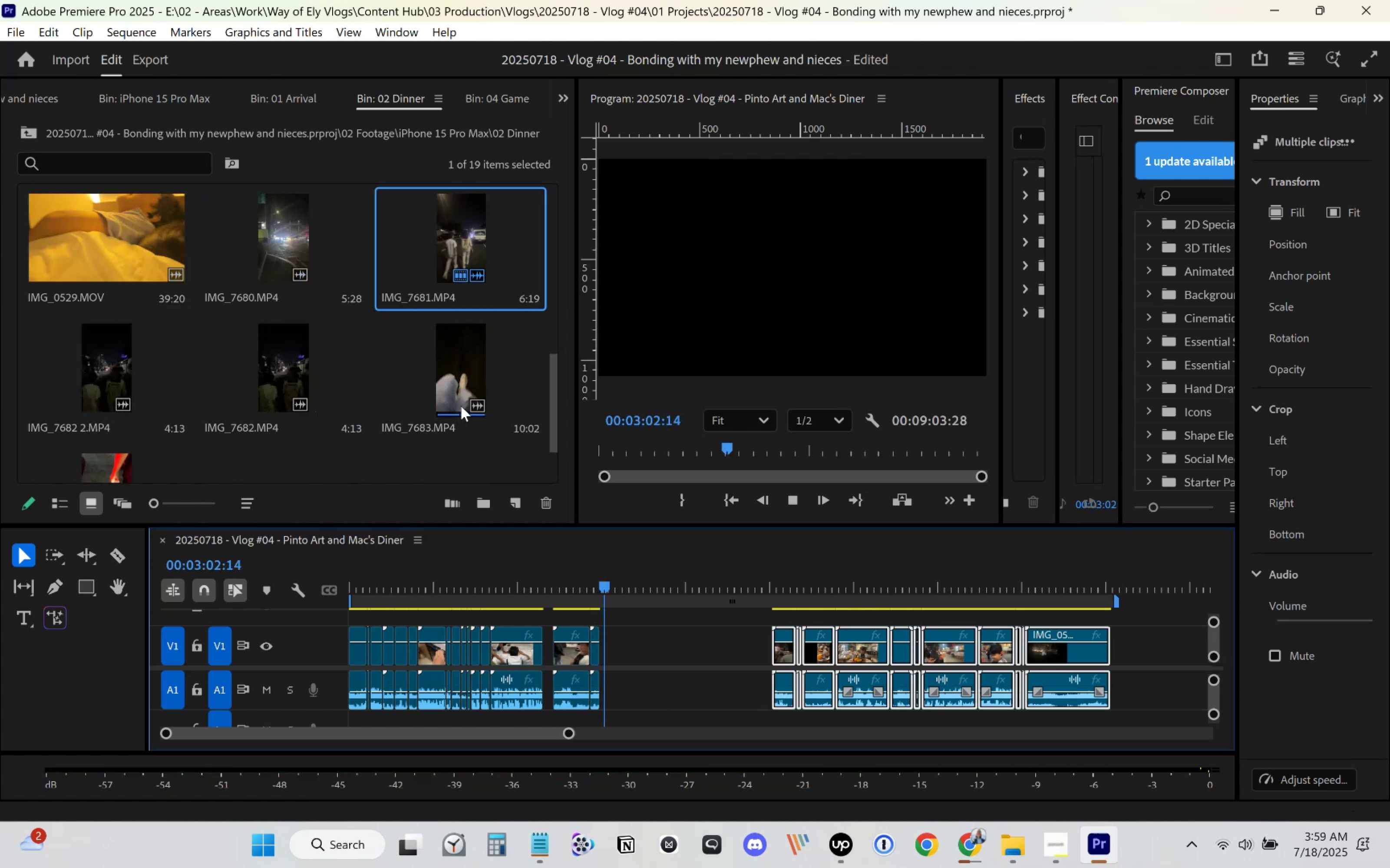 
wait(5.06)
 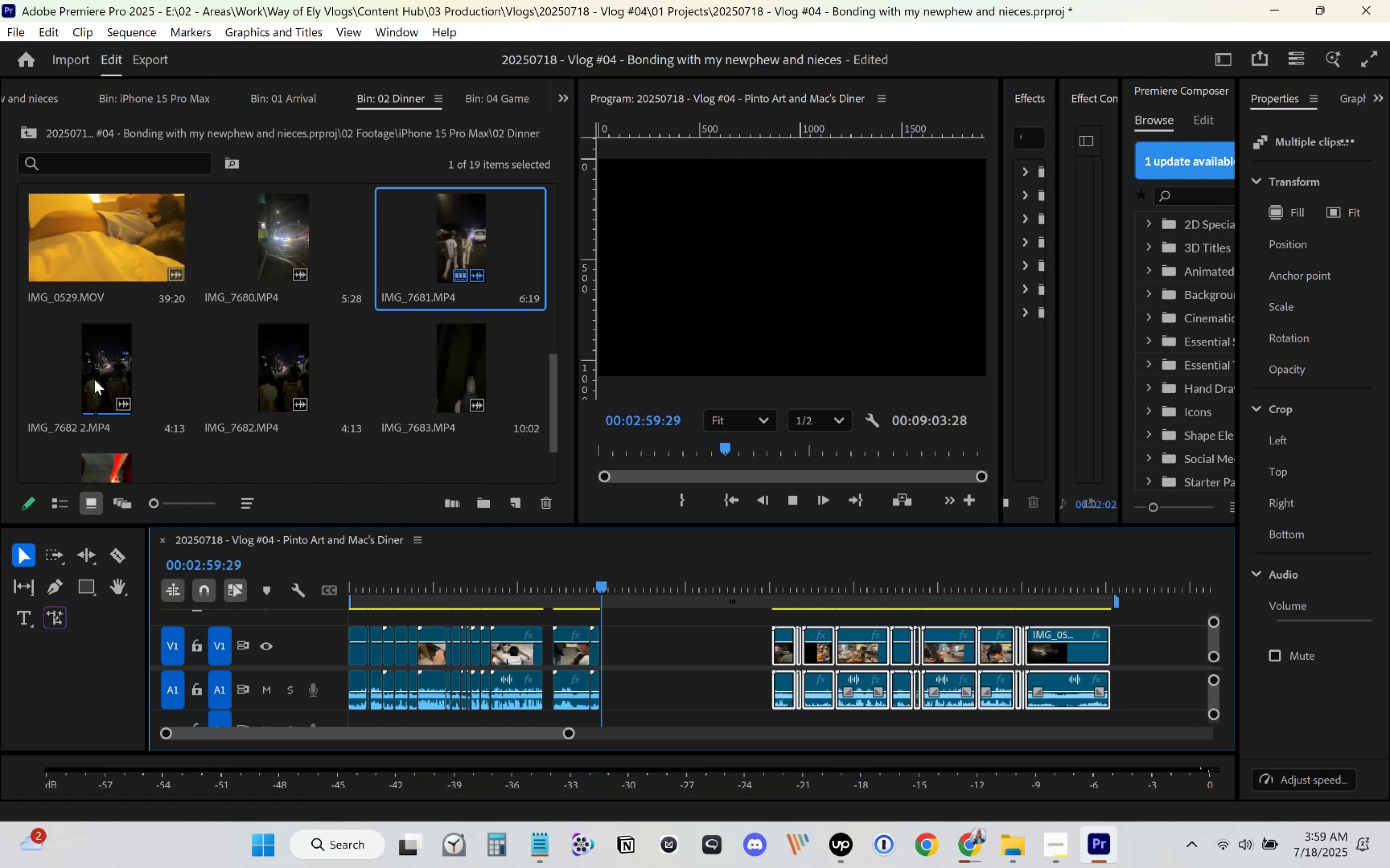 
scroll: coordinate [200, 463], scroll_direction: down, amount: 2.0
 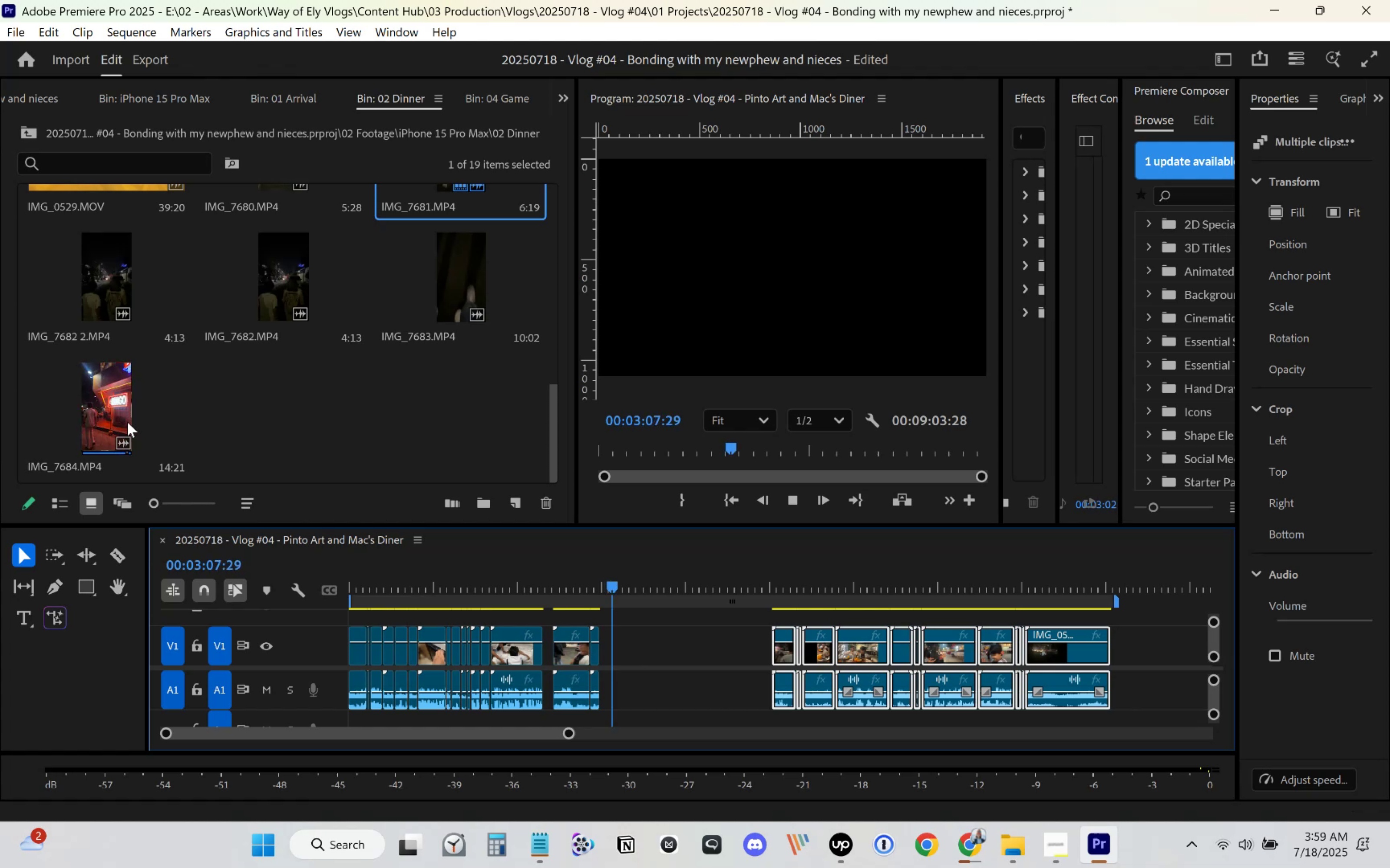 
wait(5.51)
 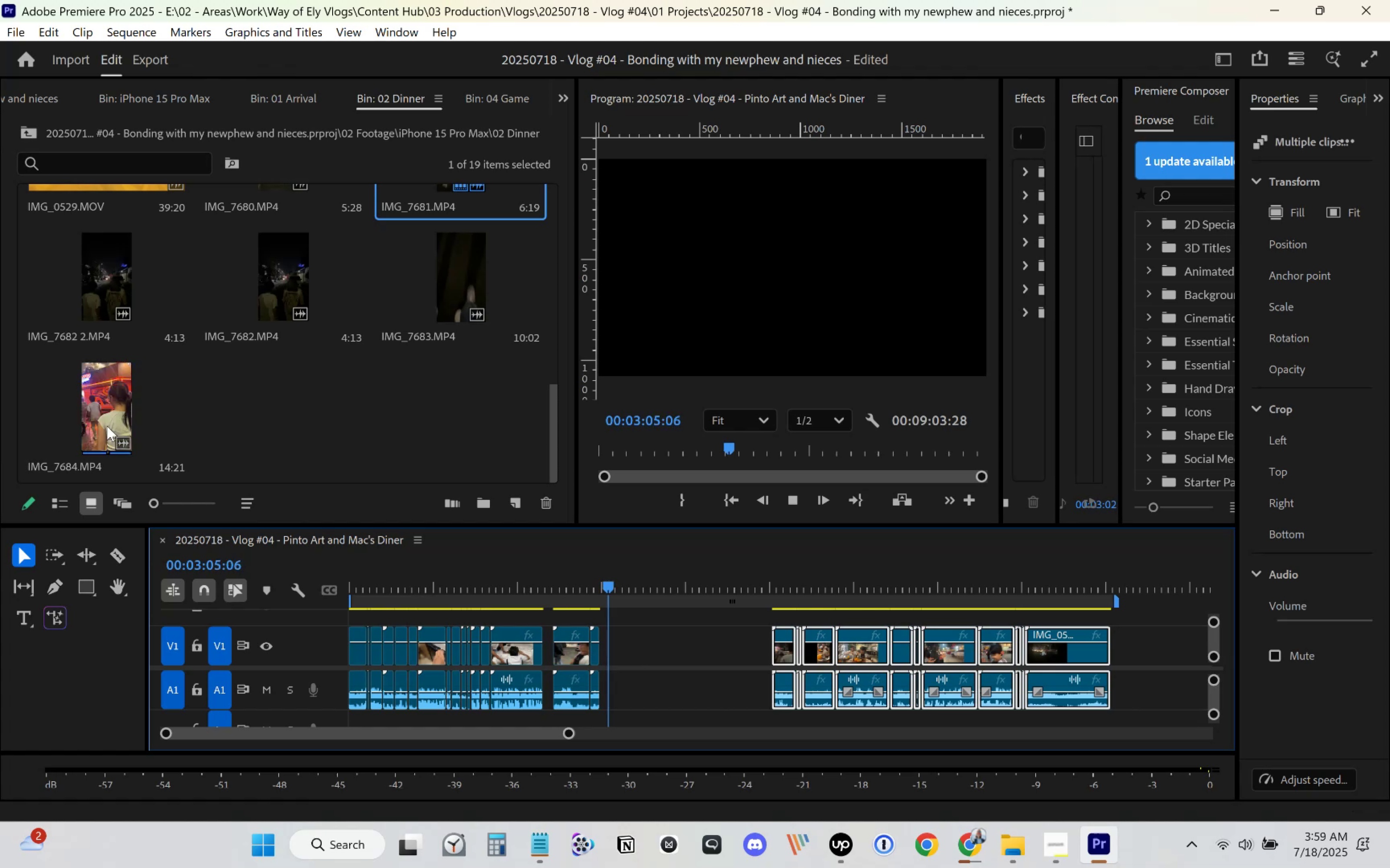 
scroll: coordinate [368, 381], scroll_direction: up, amount: 18.0
 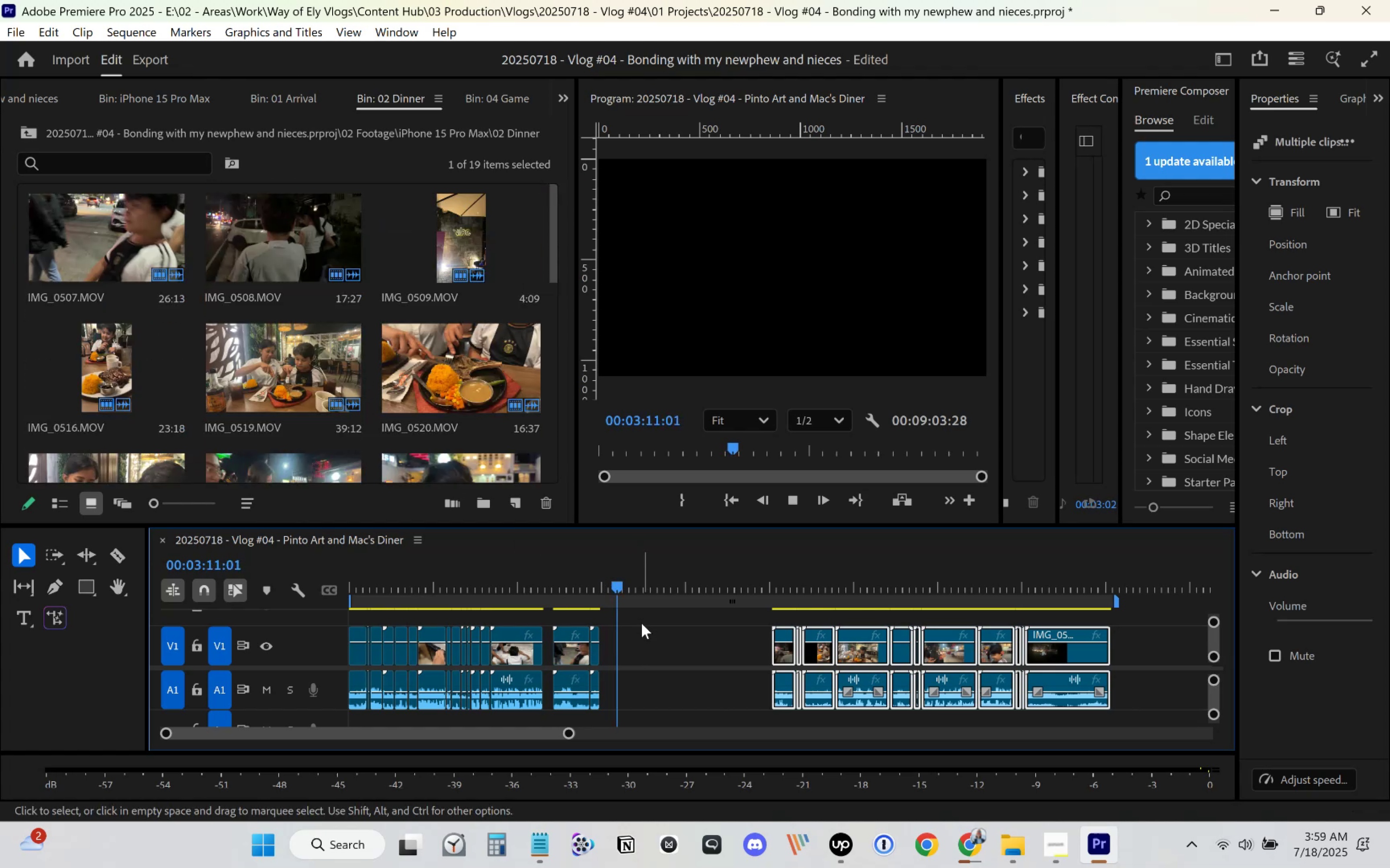 
left_click([644, 638])
 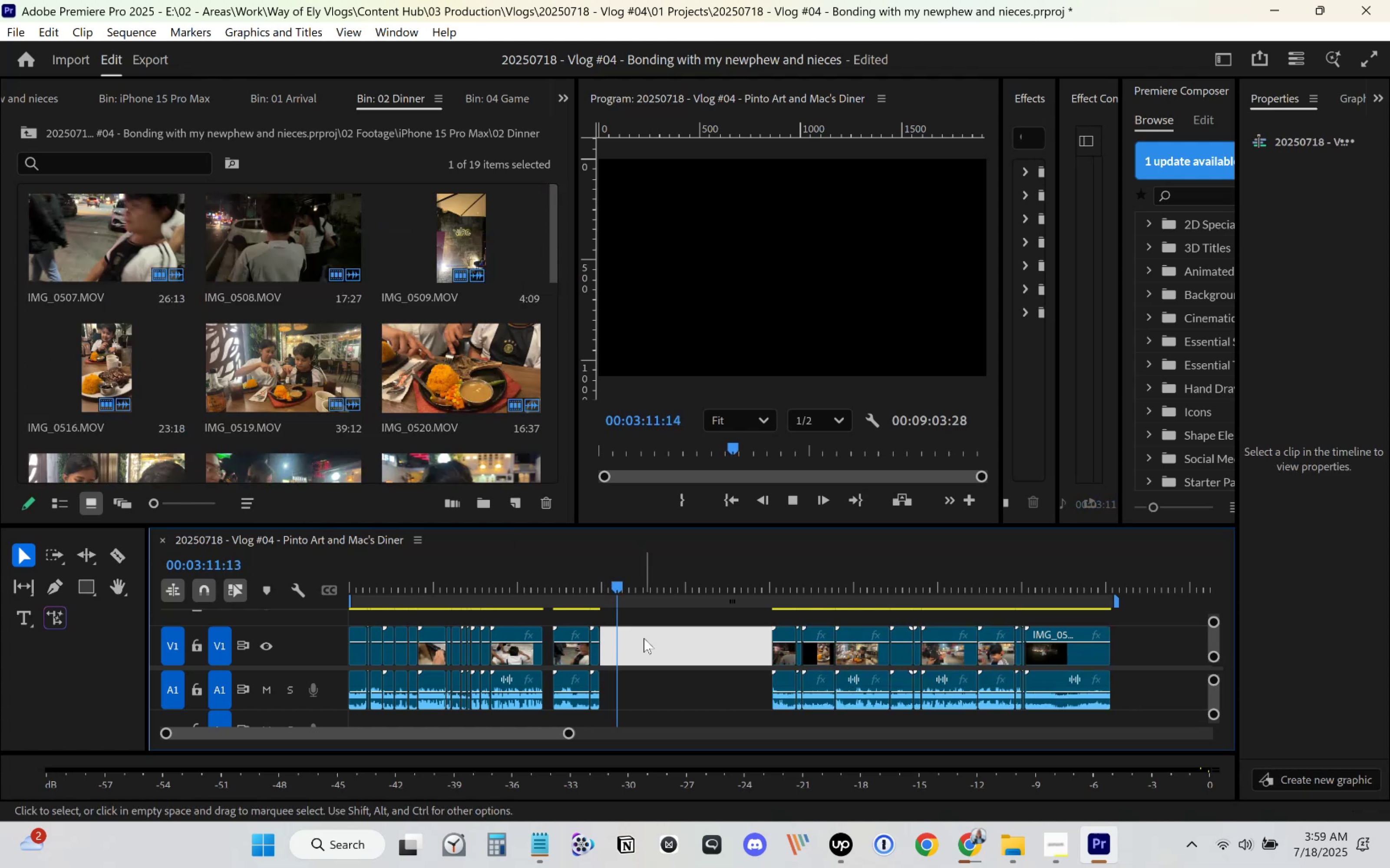 
key(Delete)
 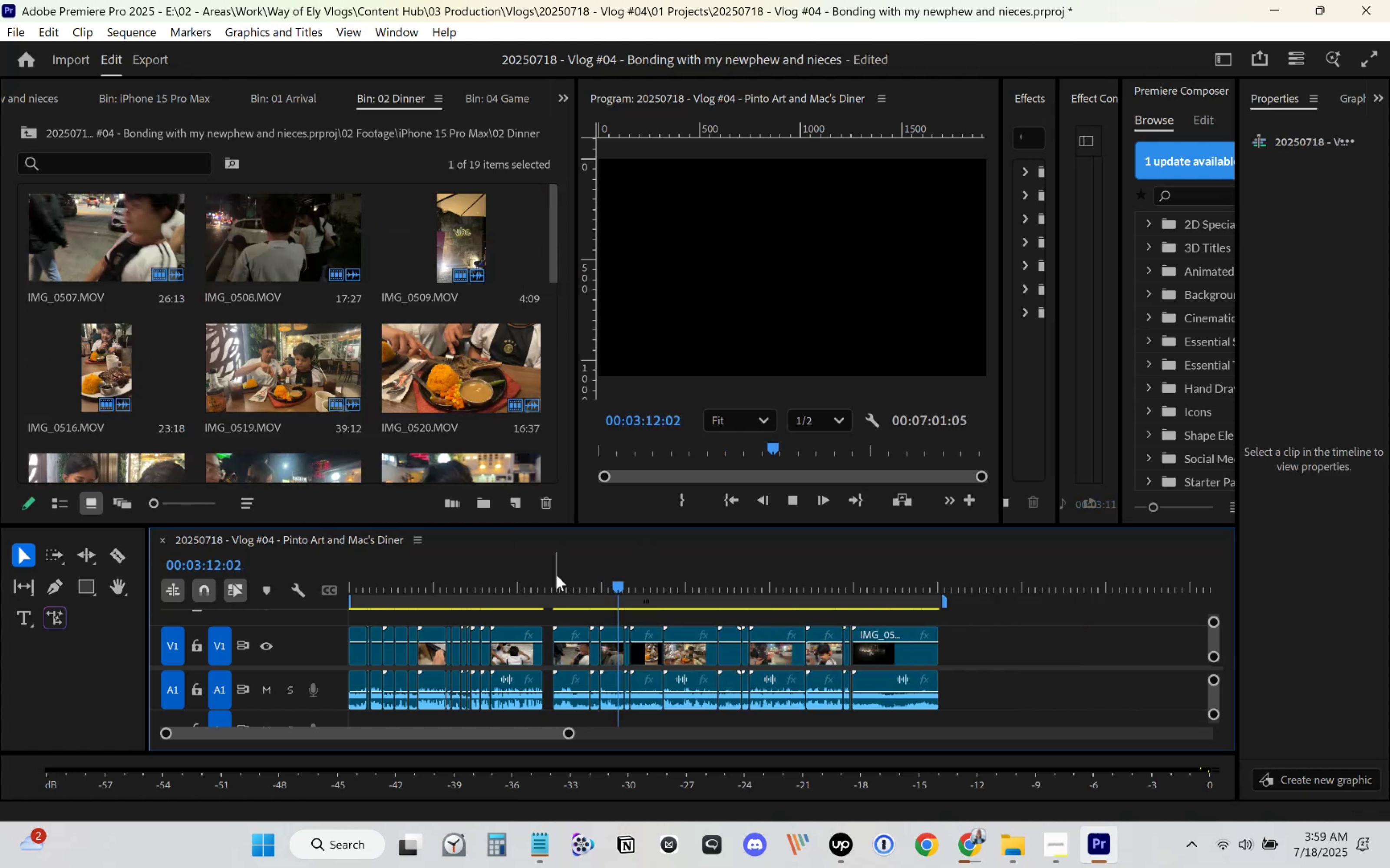 
left_click_drag(start_coordinate=[562, 582], to_coordinate=[549, 602])
 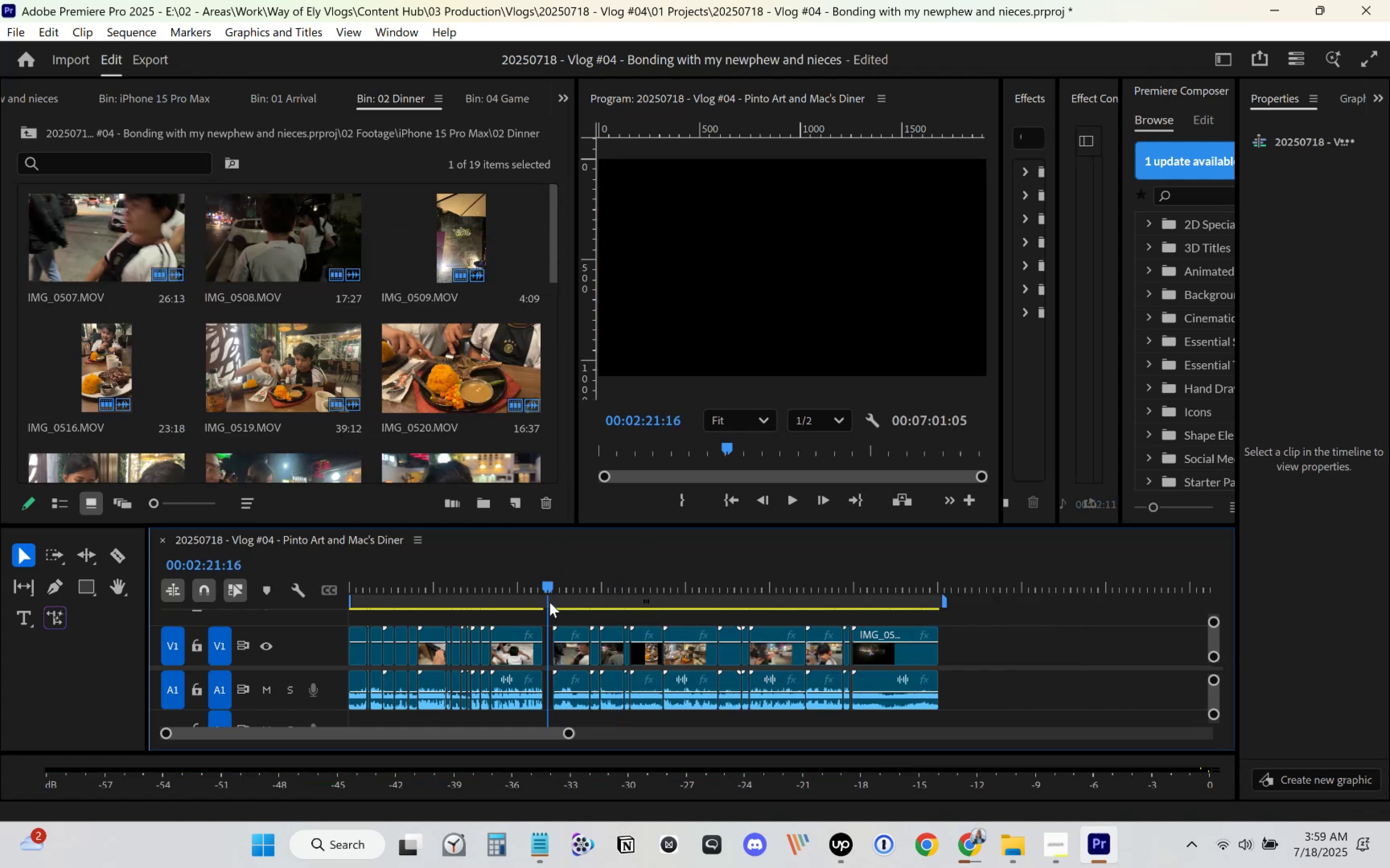 
key(Space)
 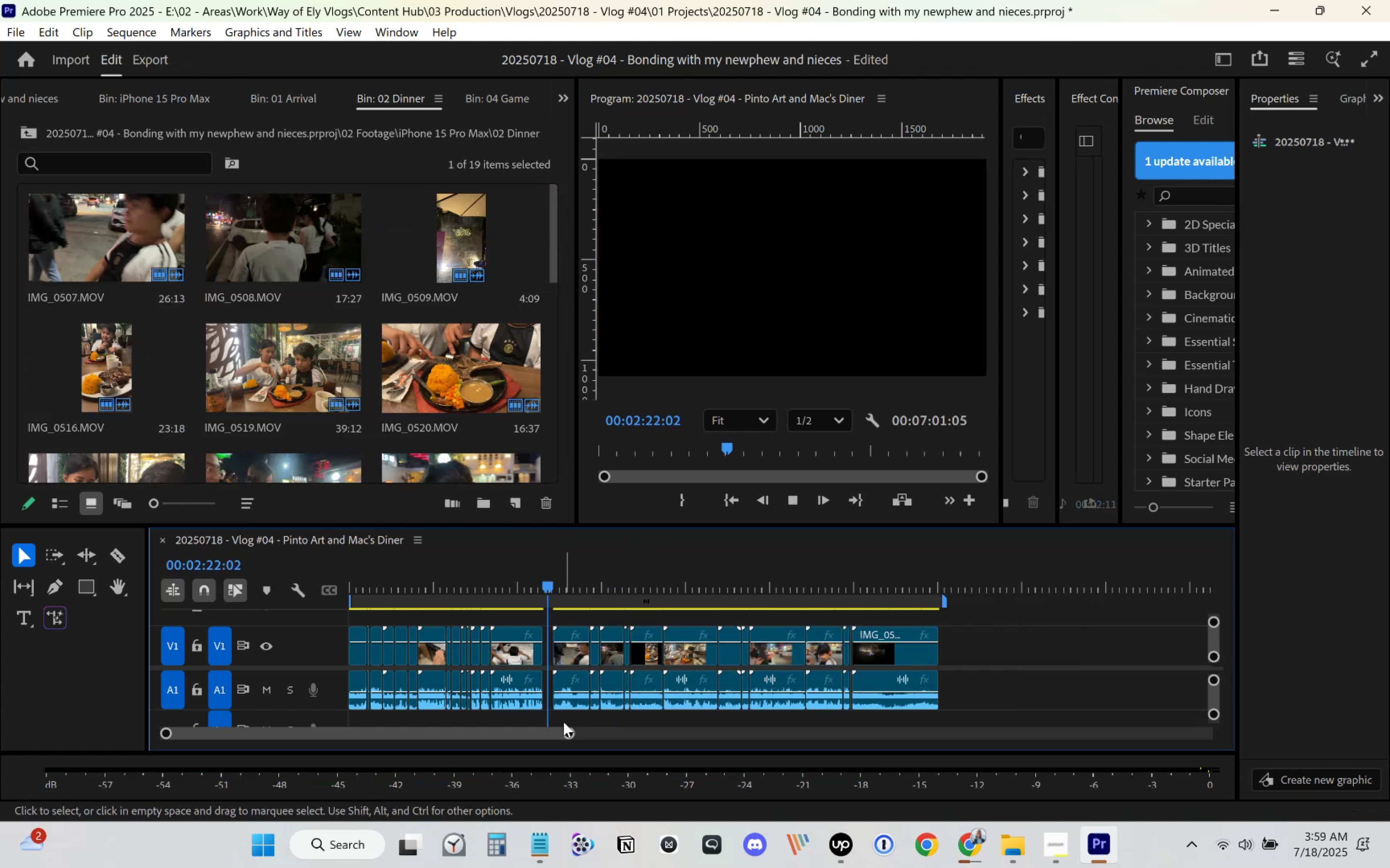 
left_click_drag(start_coordinate=[565, 729], to_coordinate=[409, 741])
 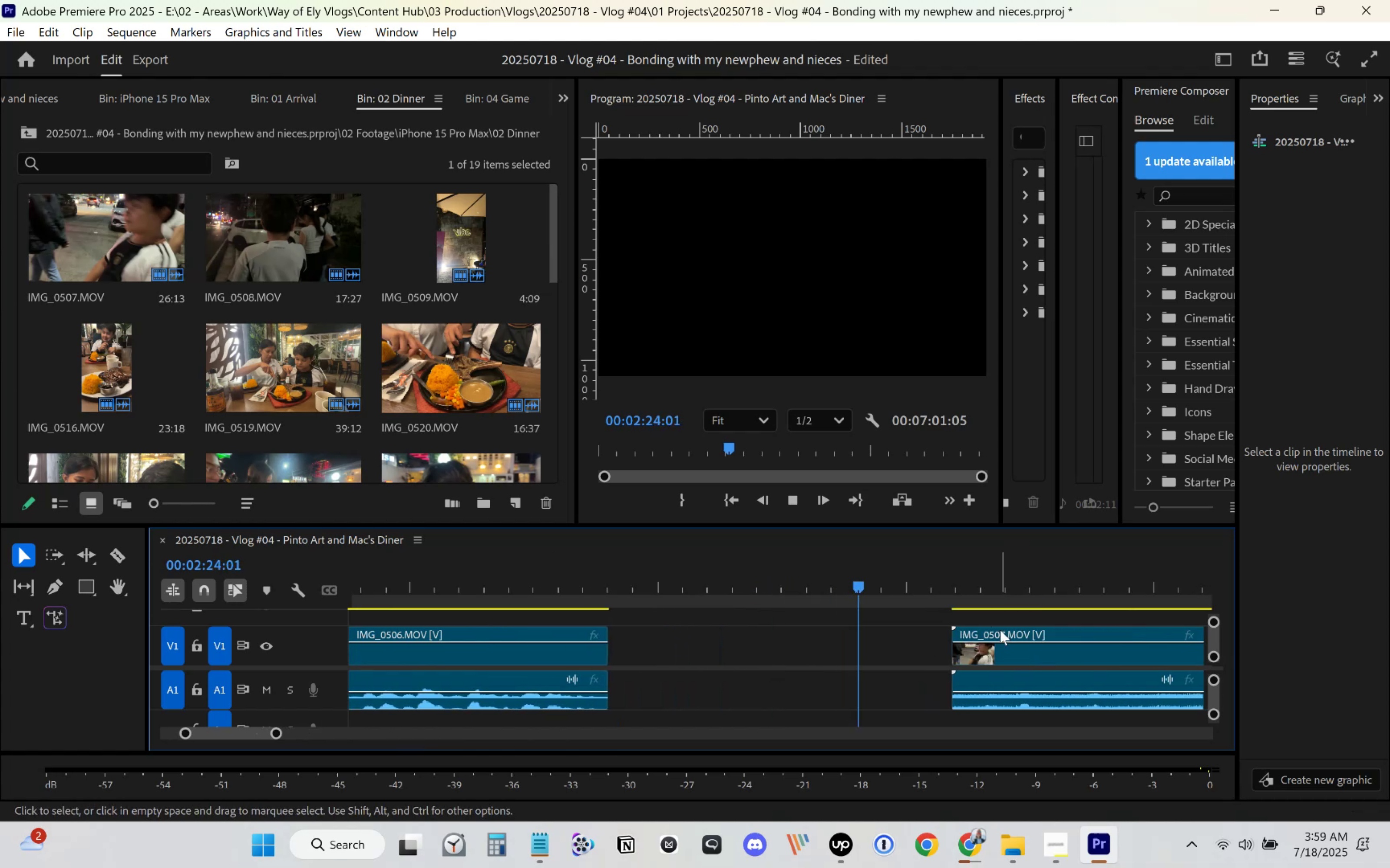 
left_click([952, 579])
 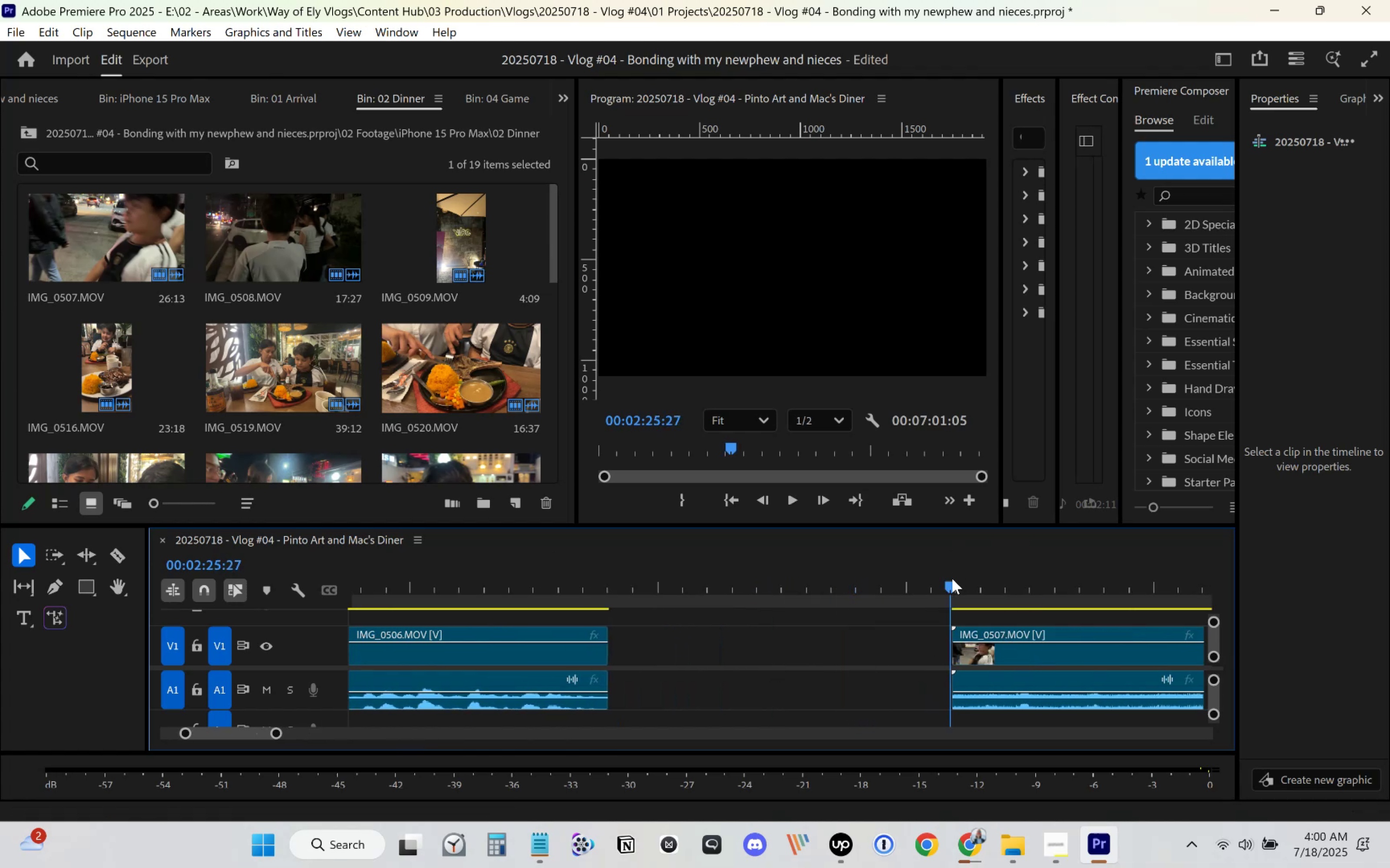 
key(Space)
 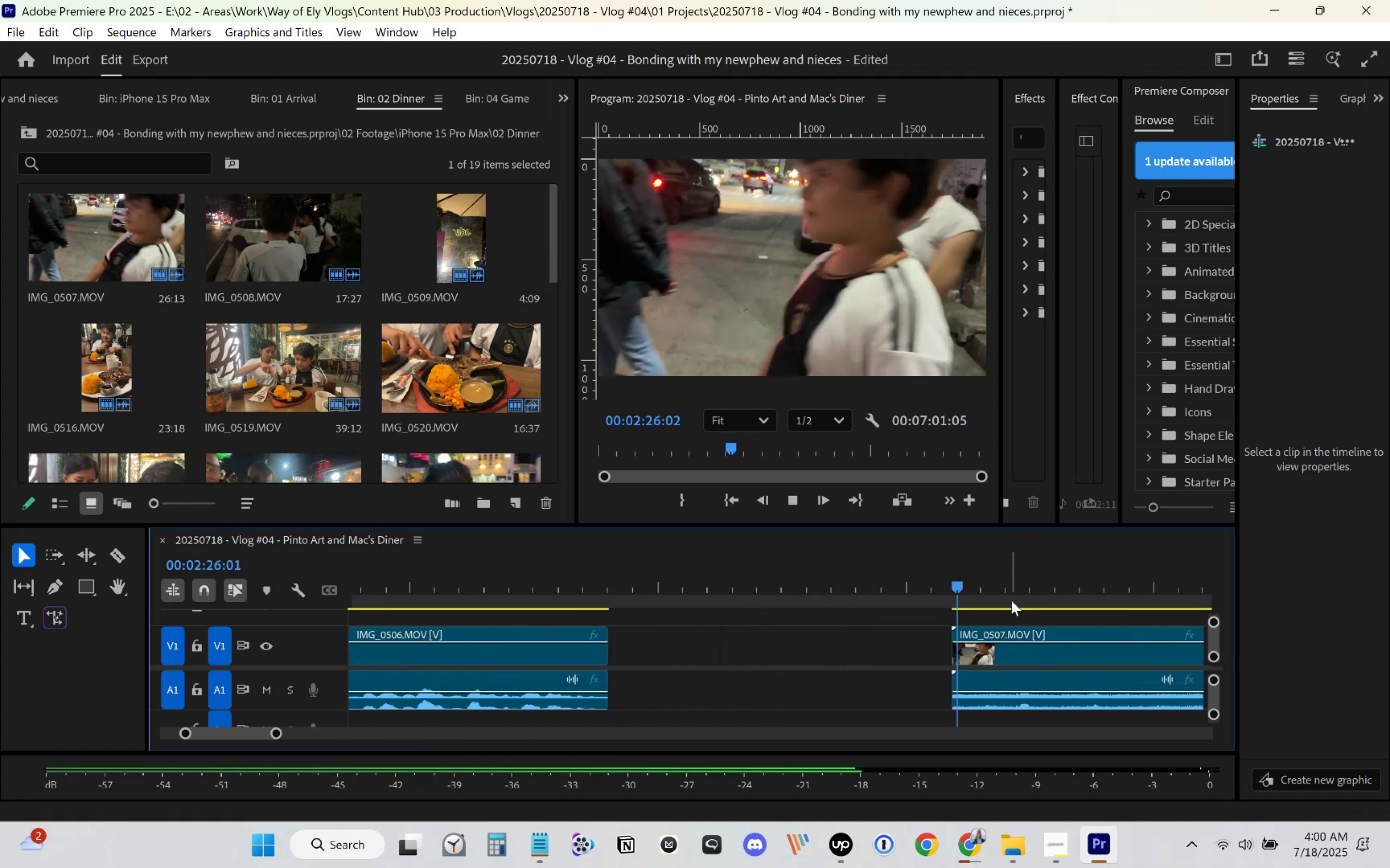 
scroll: coordinate [945, 621], scroll_direction: down, amount: 14.0
 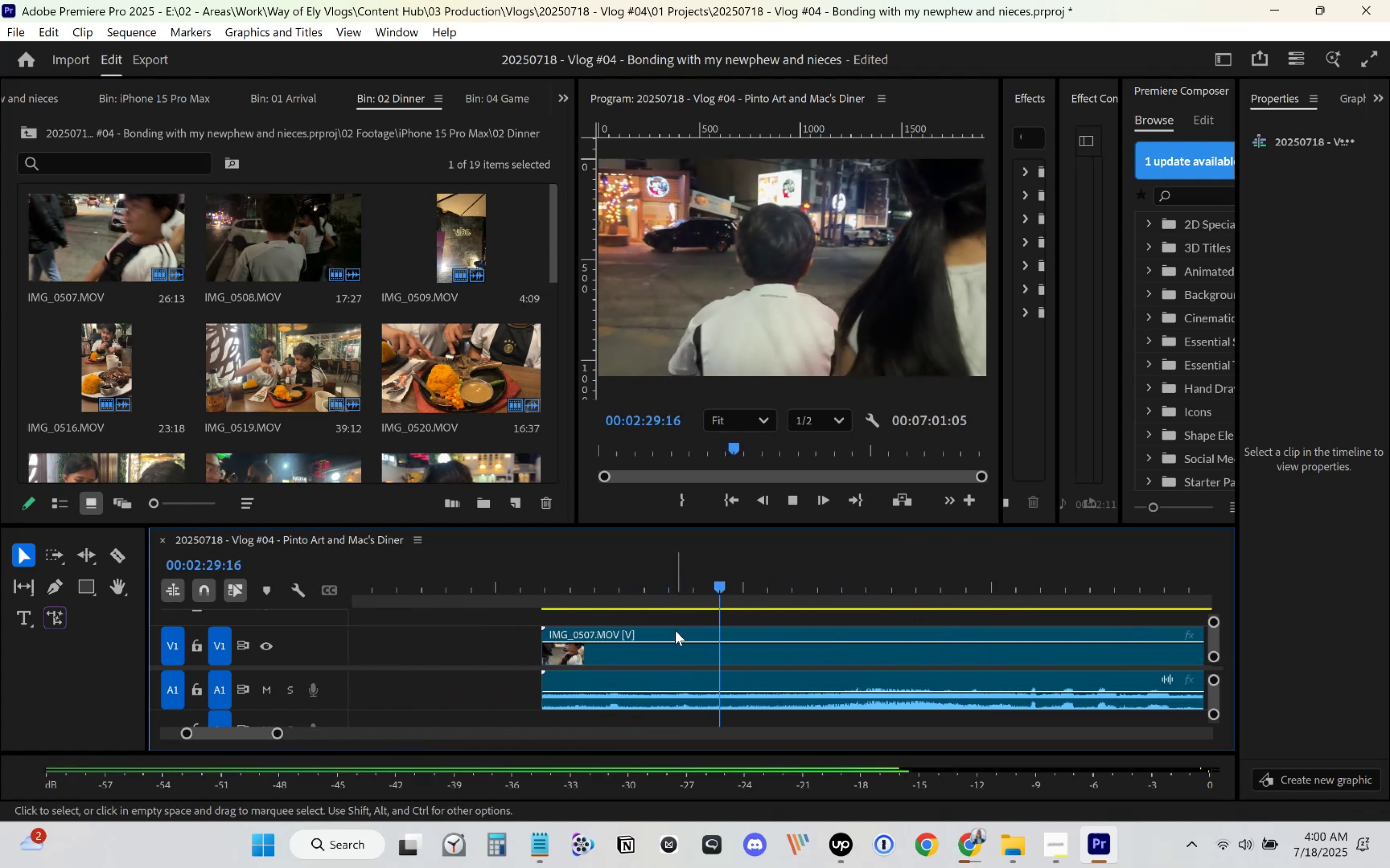 
left_click([538, 588])
 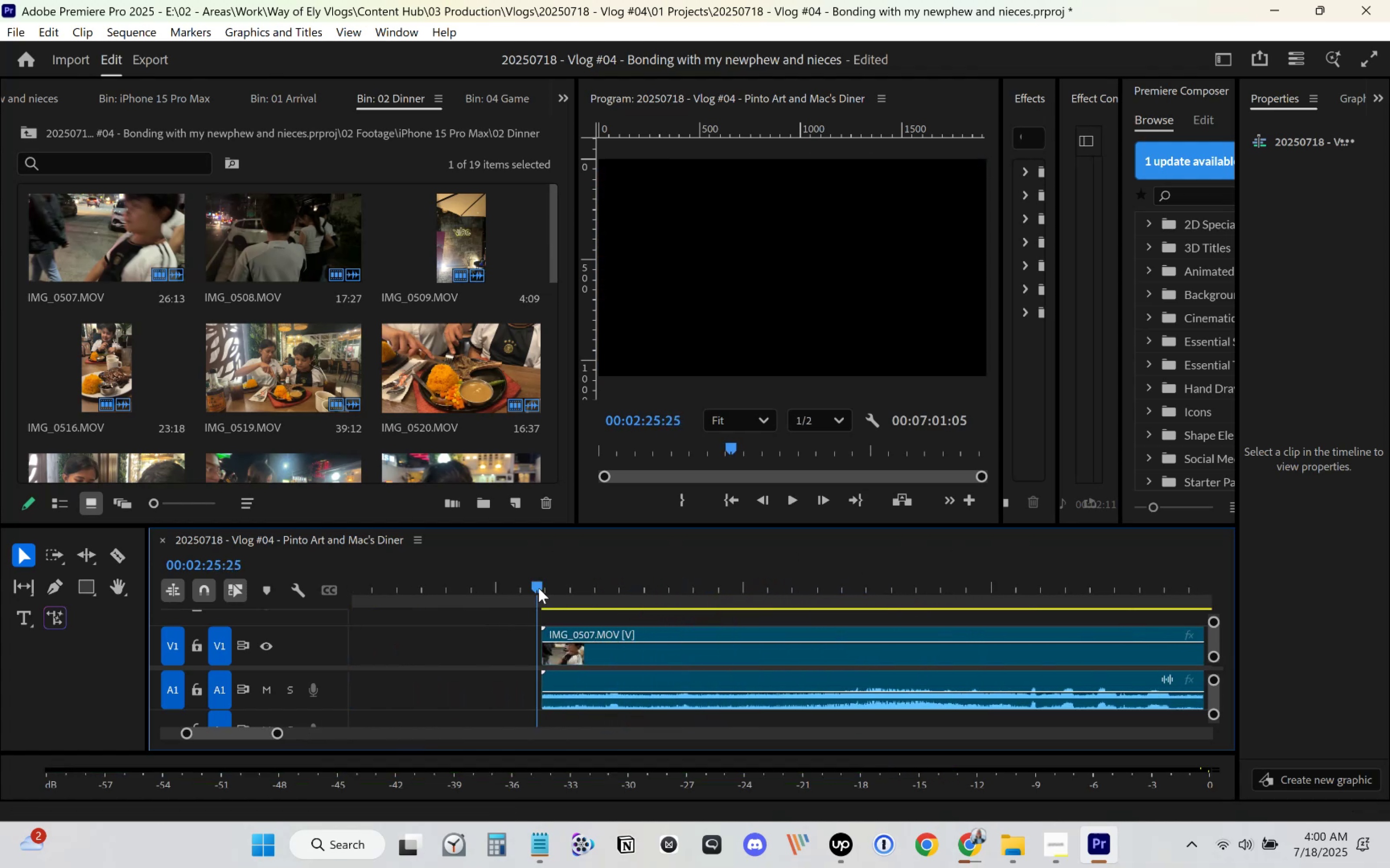 
key(Space)
 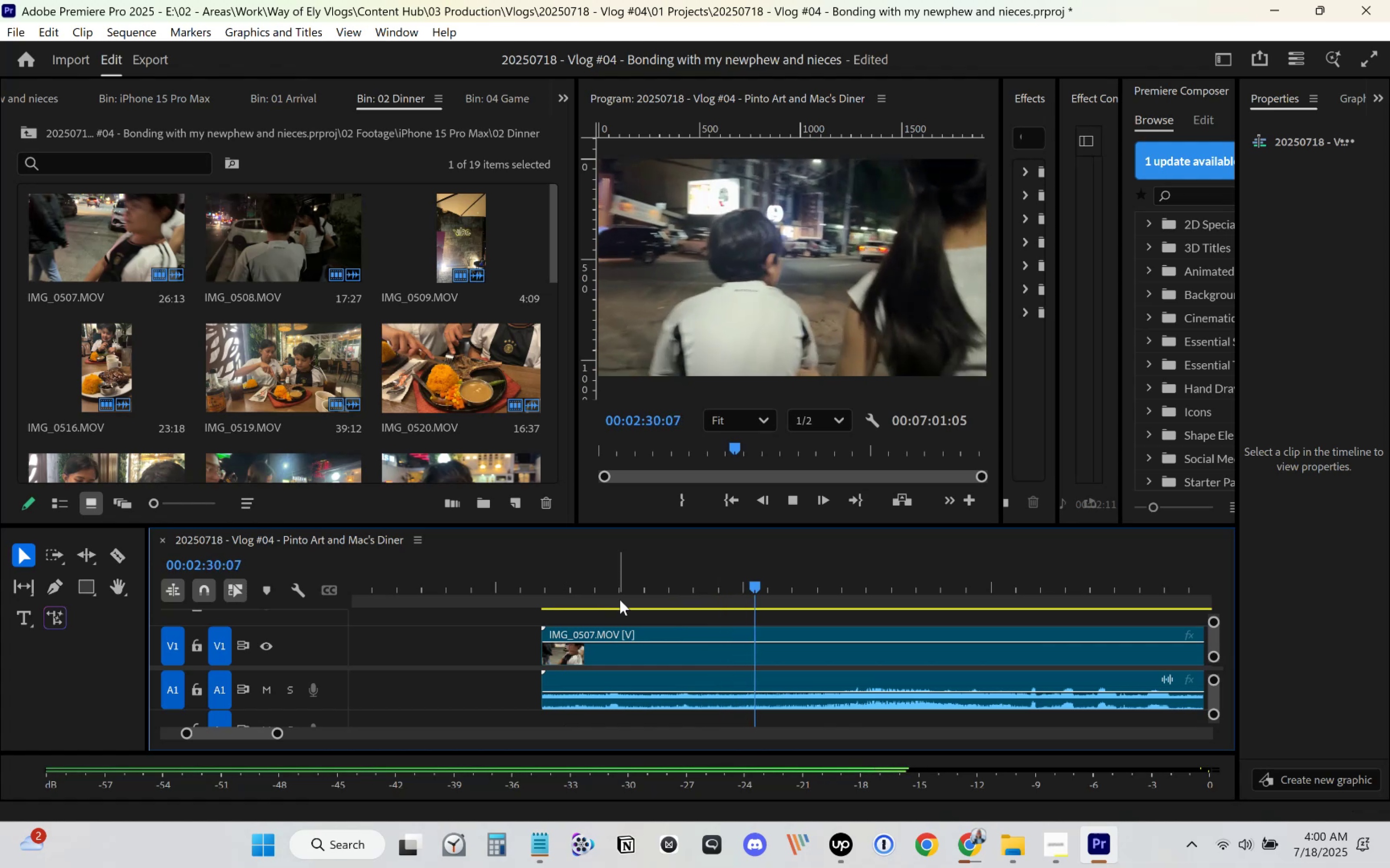 
wait(6.01)
 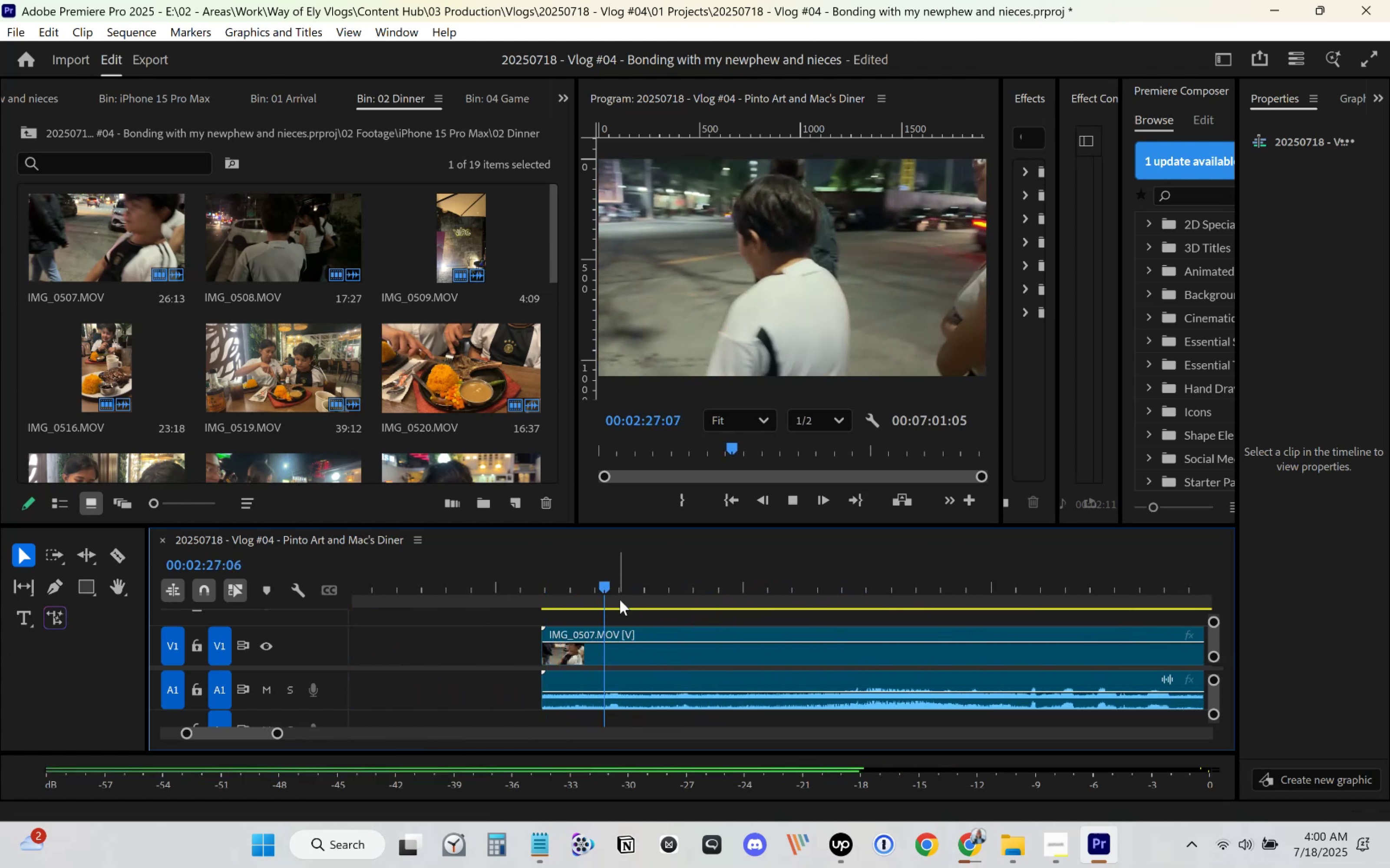 
left_click([559, 591])
 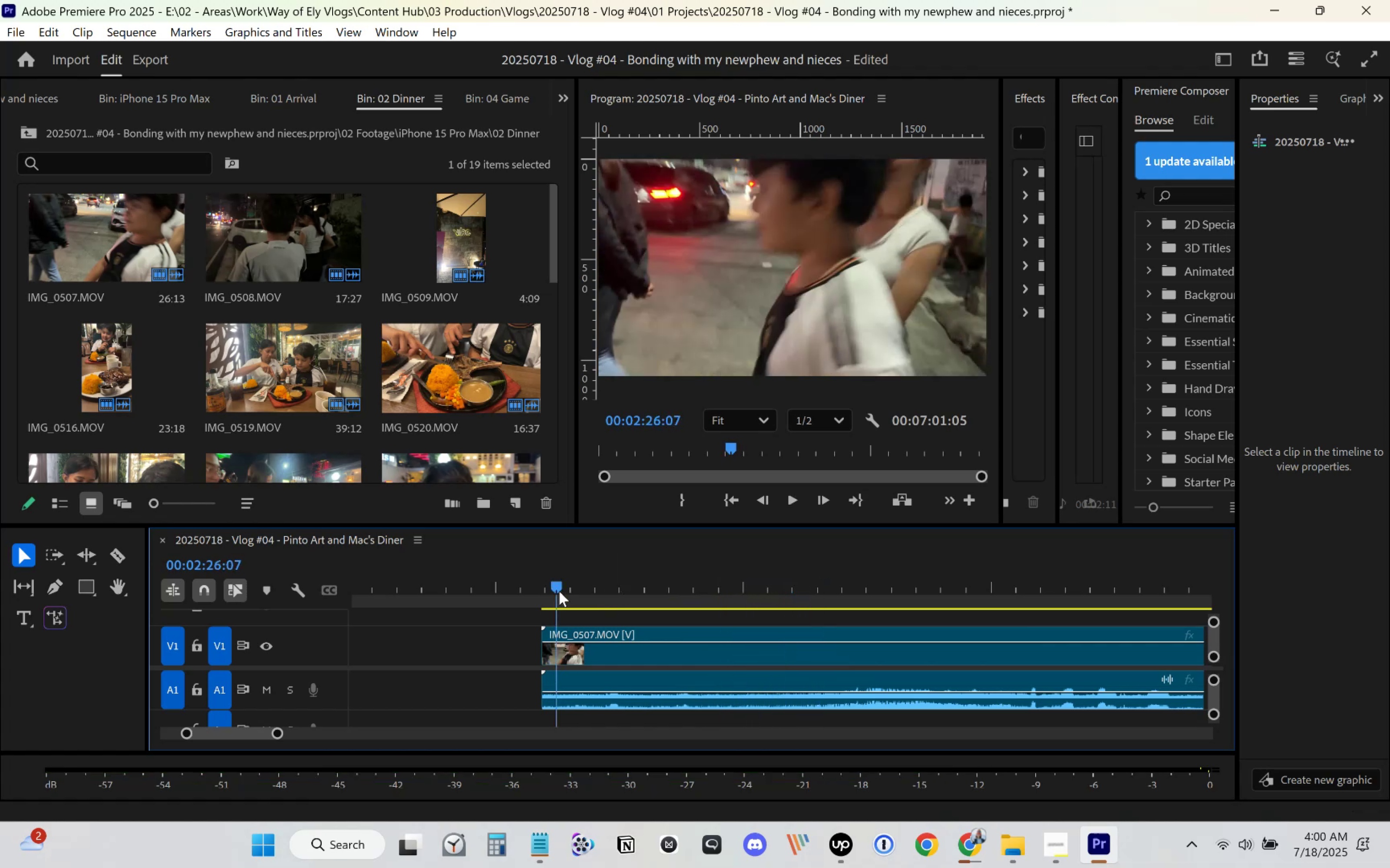 
key(Space)
 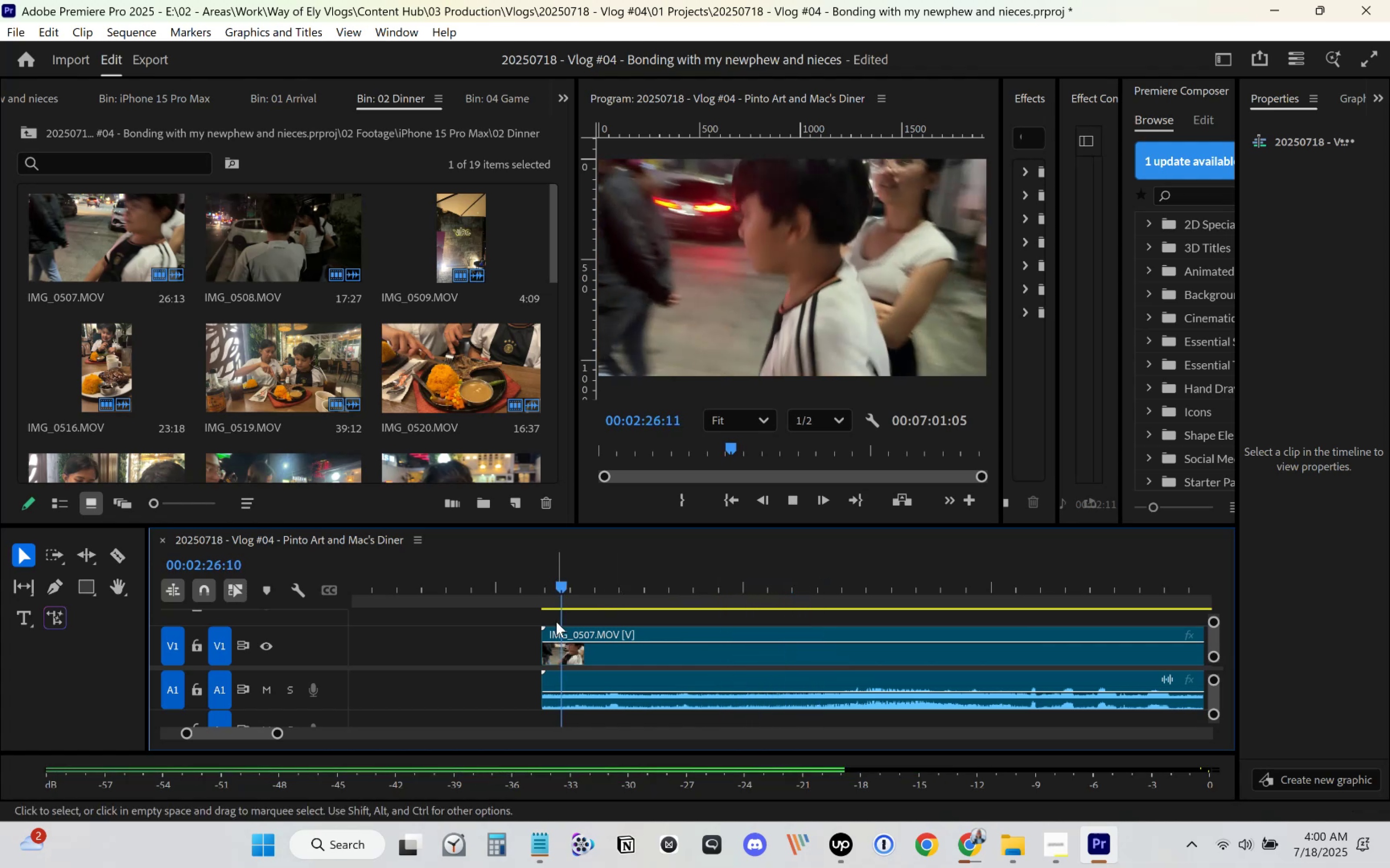 
key(Space)
 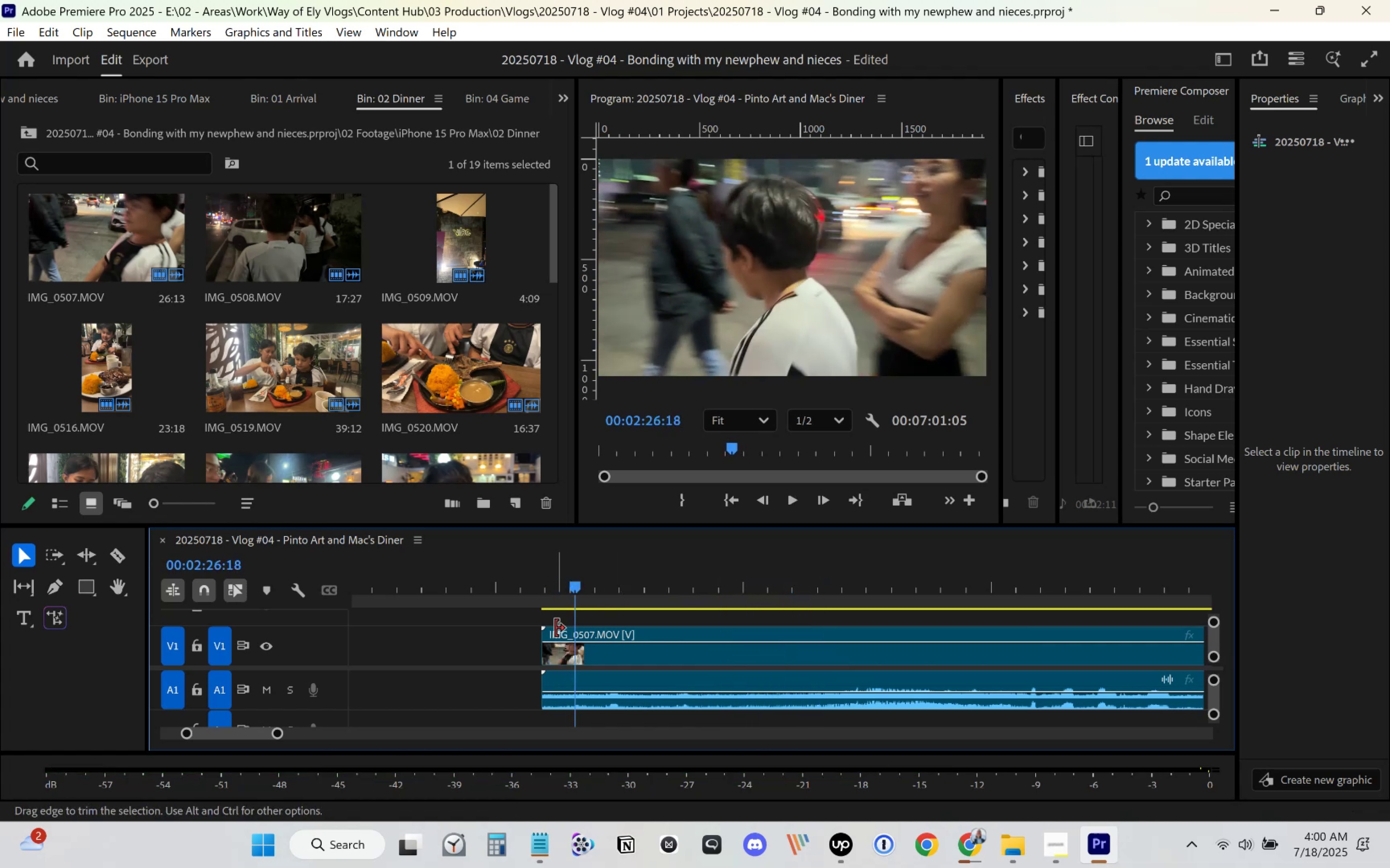 
key(Space)
 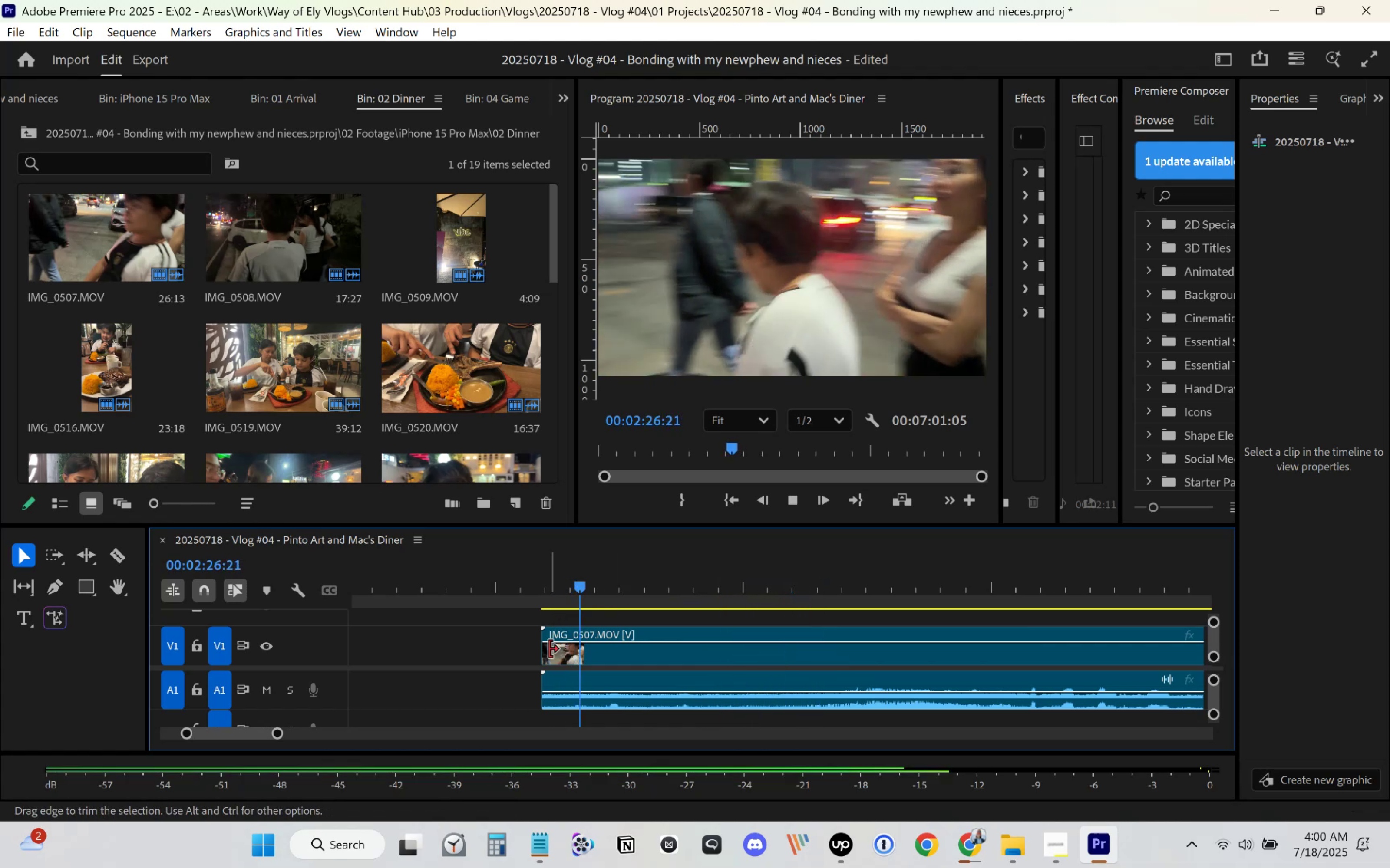 
key(Space)
 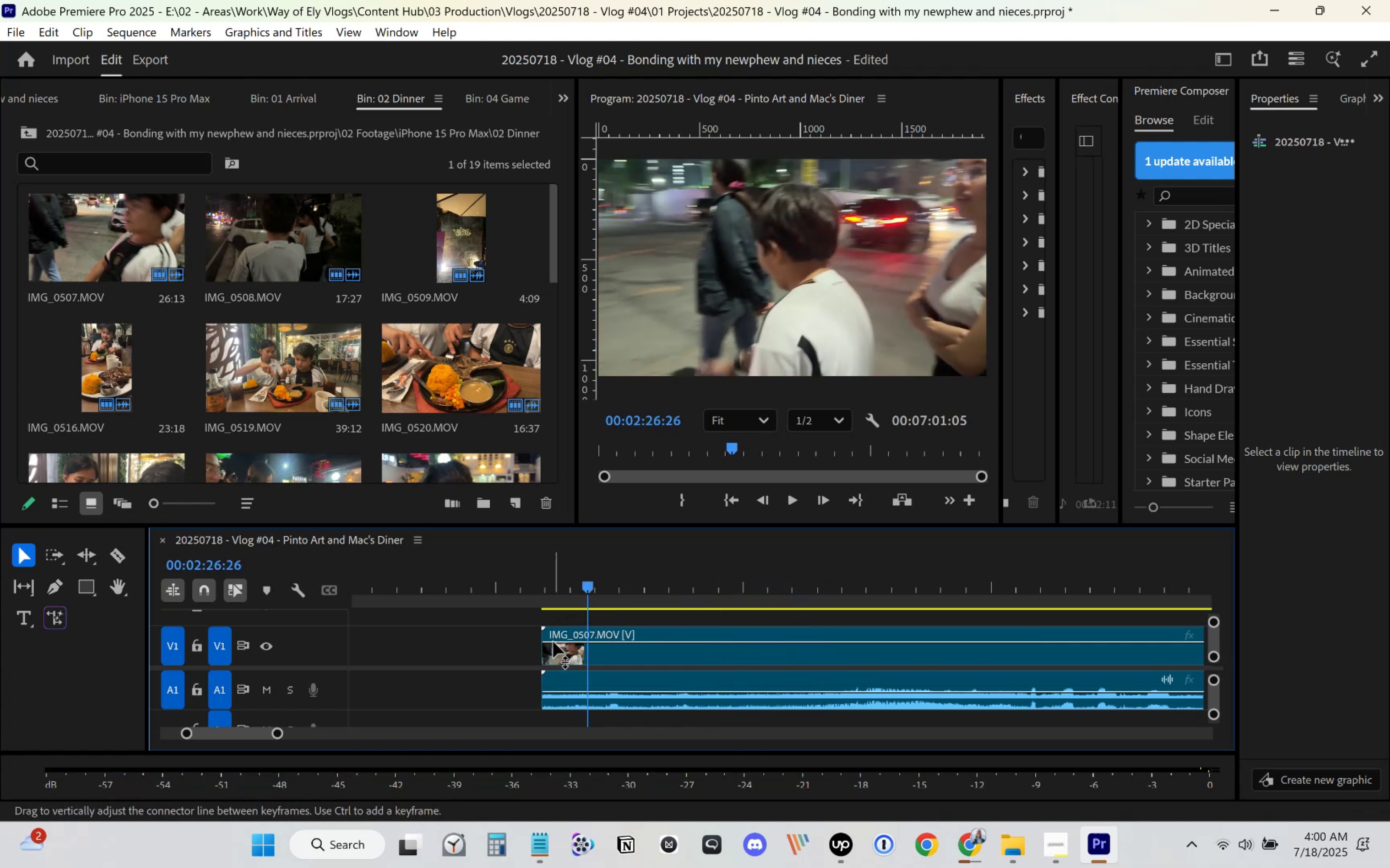 
key(Space)
 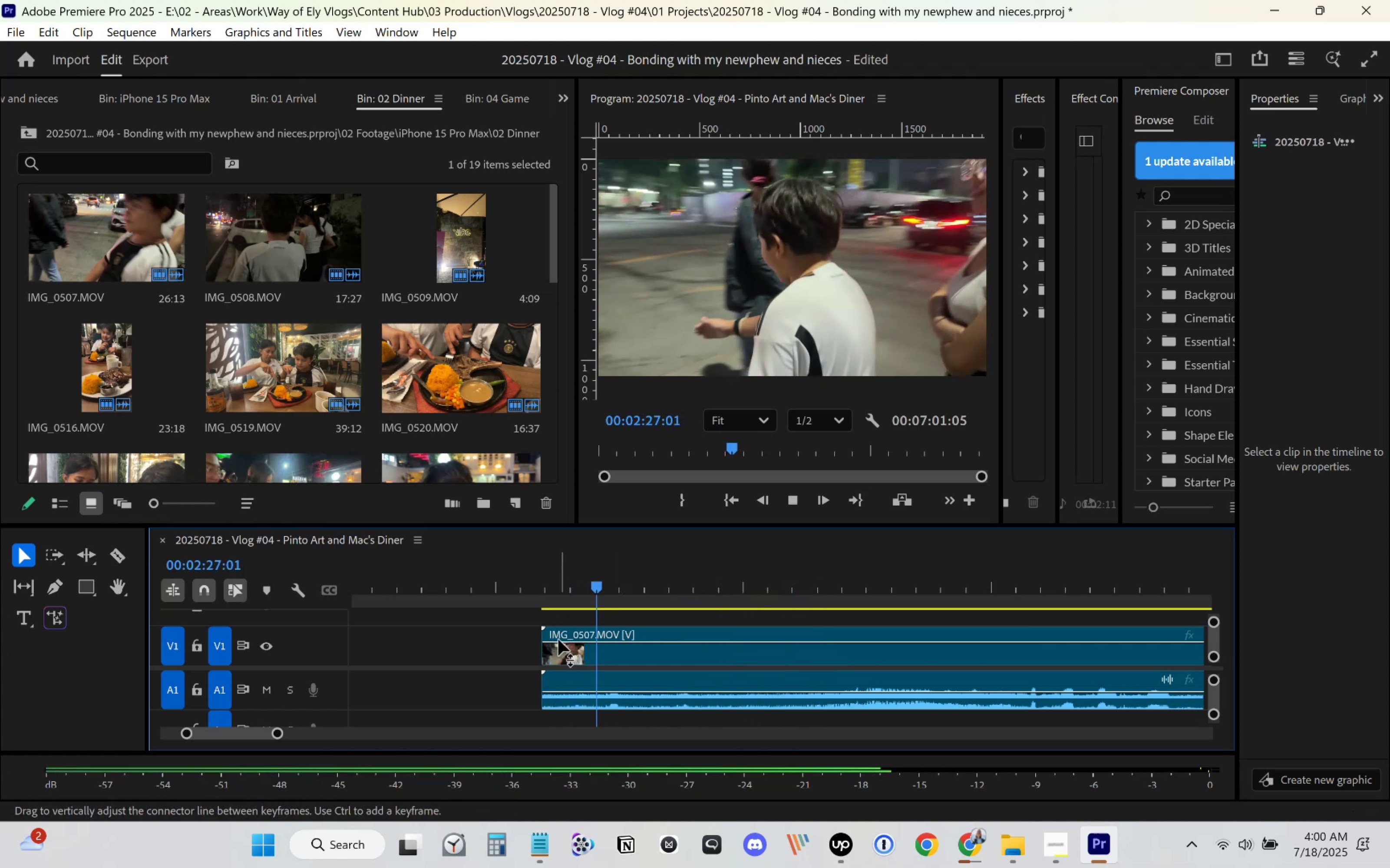 
key(Space)
 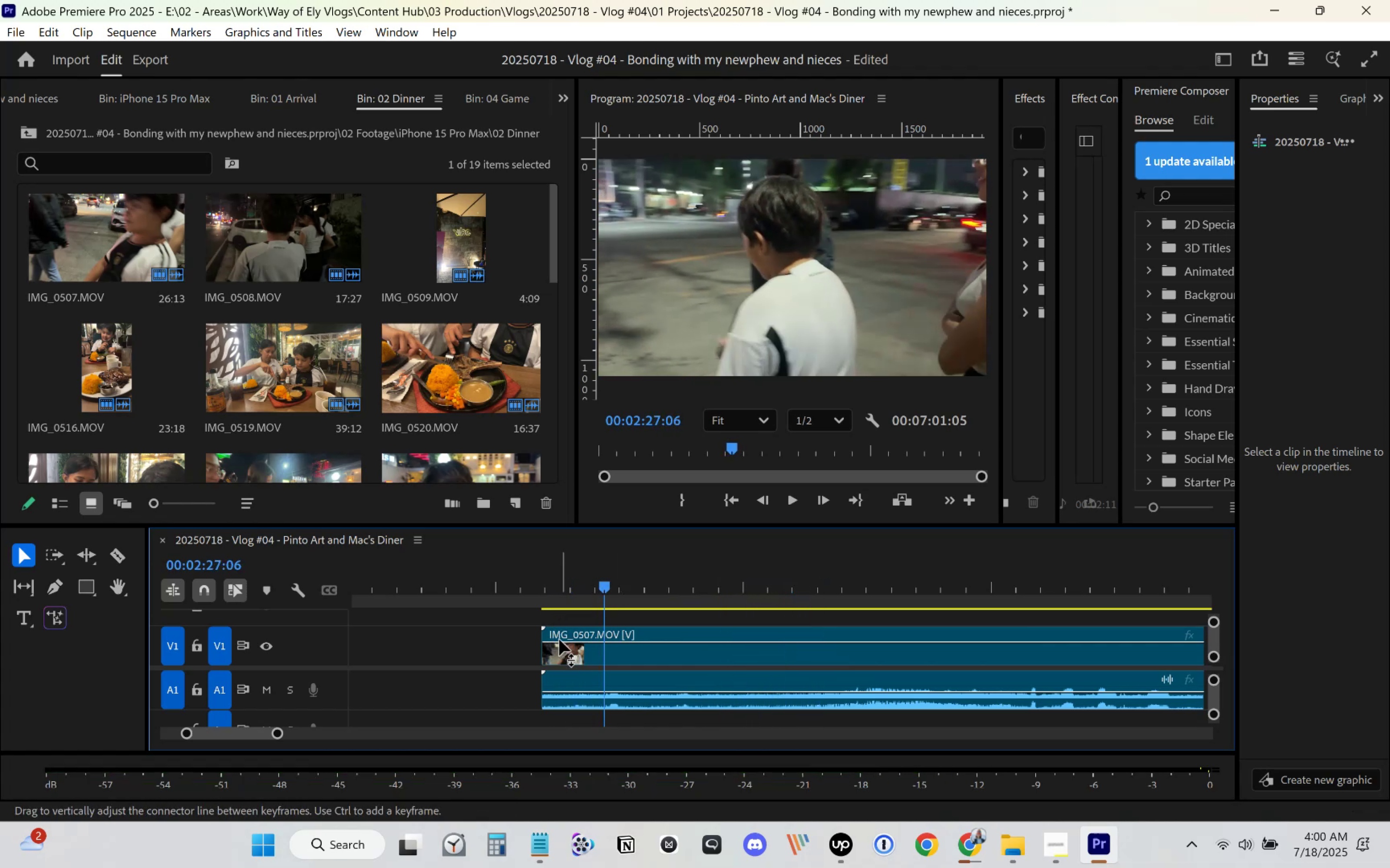 
key(Space)
 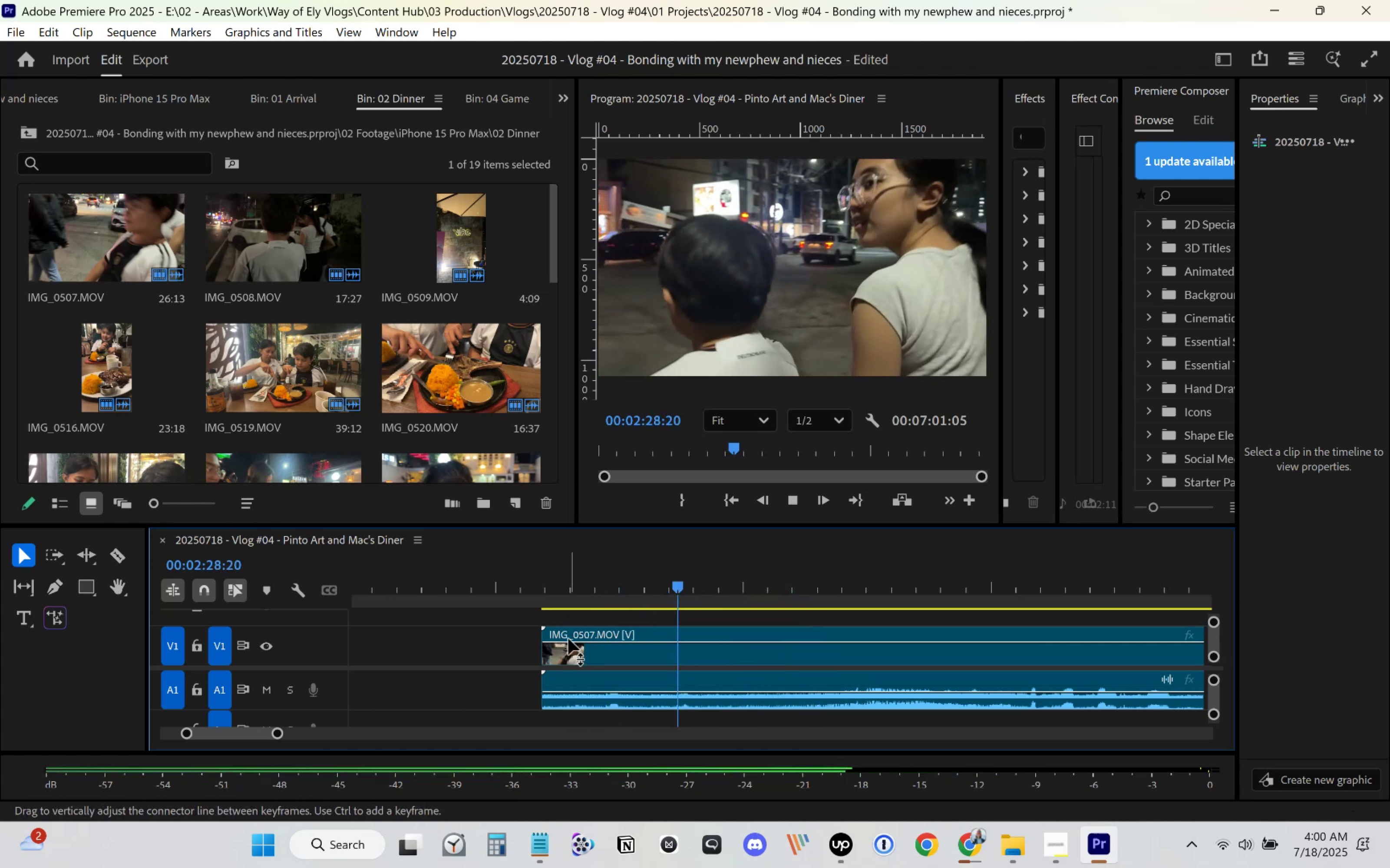 
left_click_drag(start_coordinate=[544, 648], to_coordinate=[569, 654])
 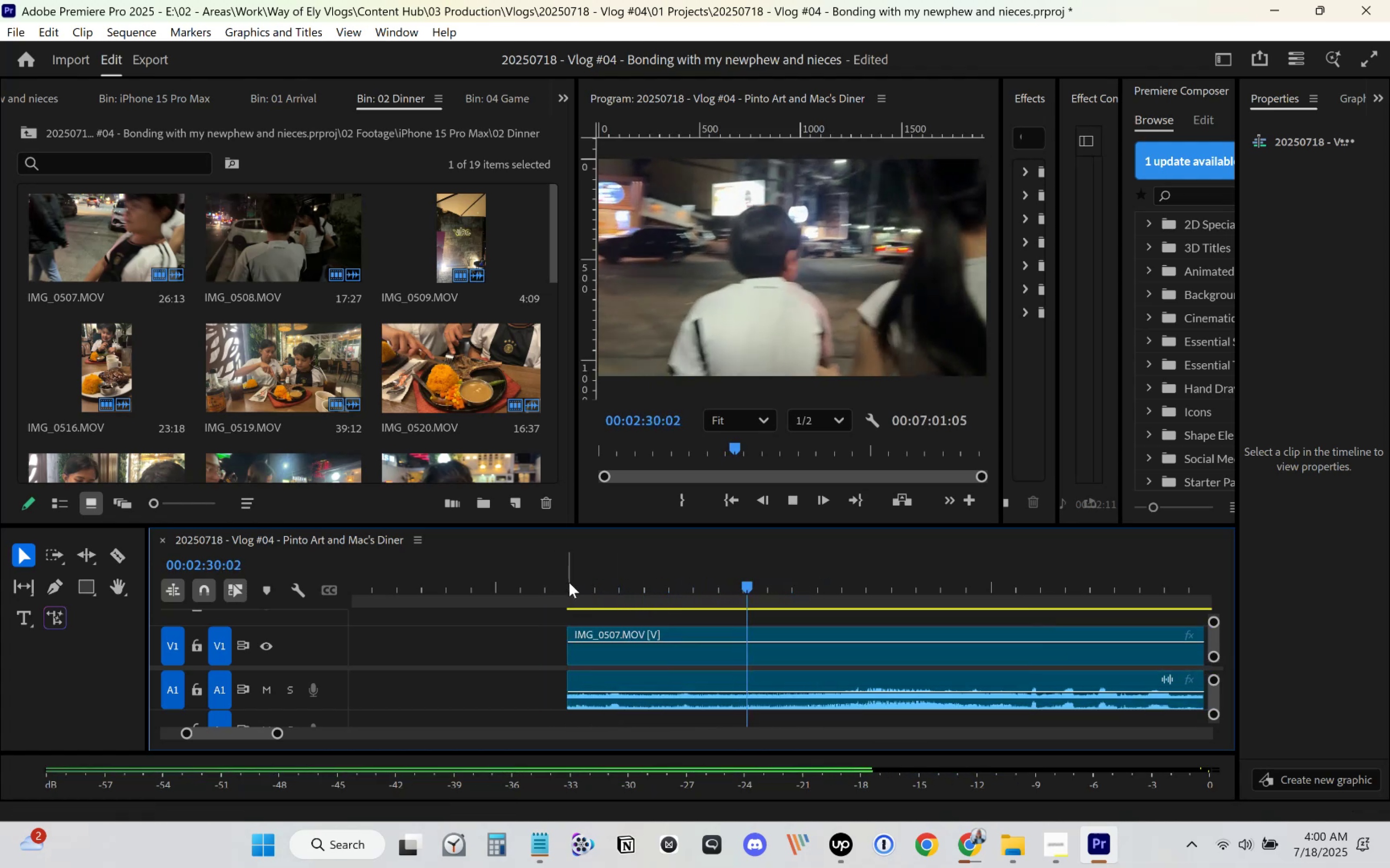 
left_click([562, 575])
 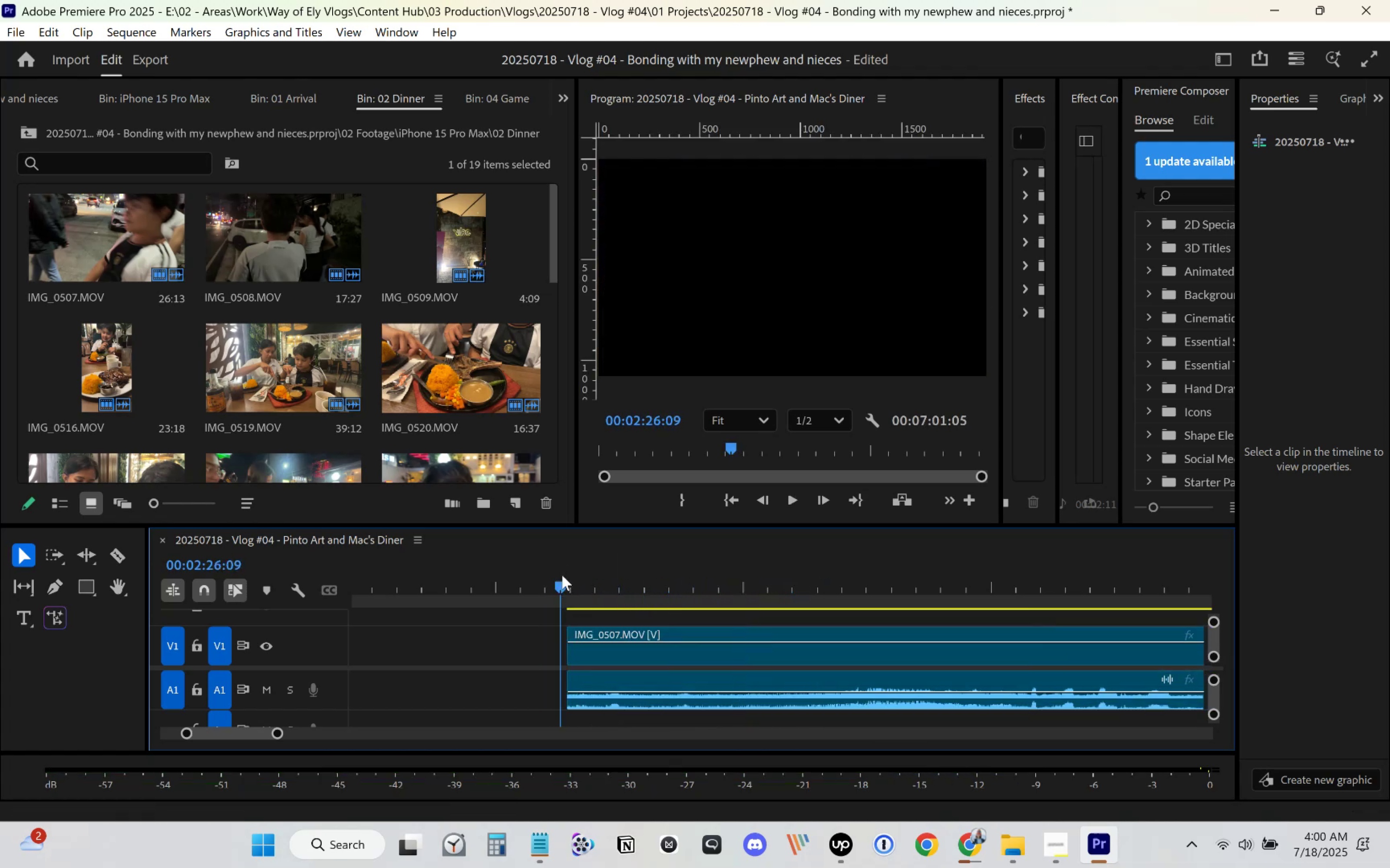 
key(Space)
 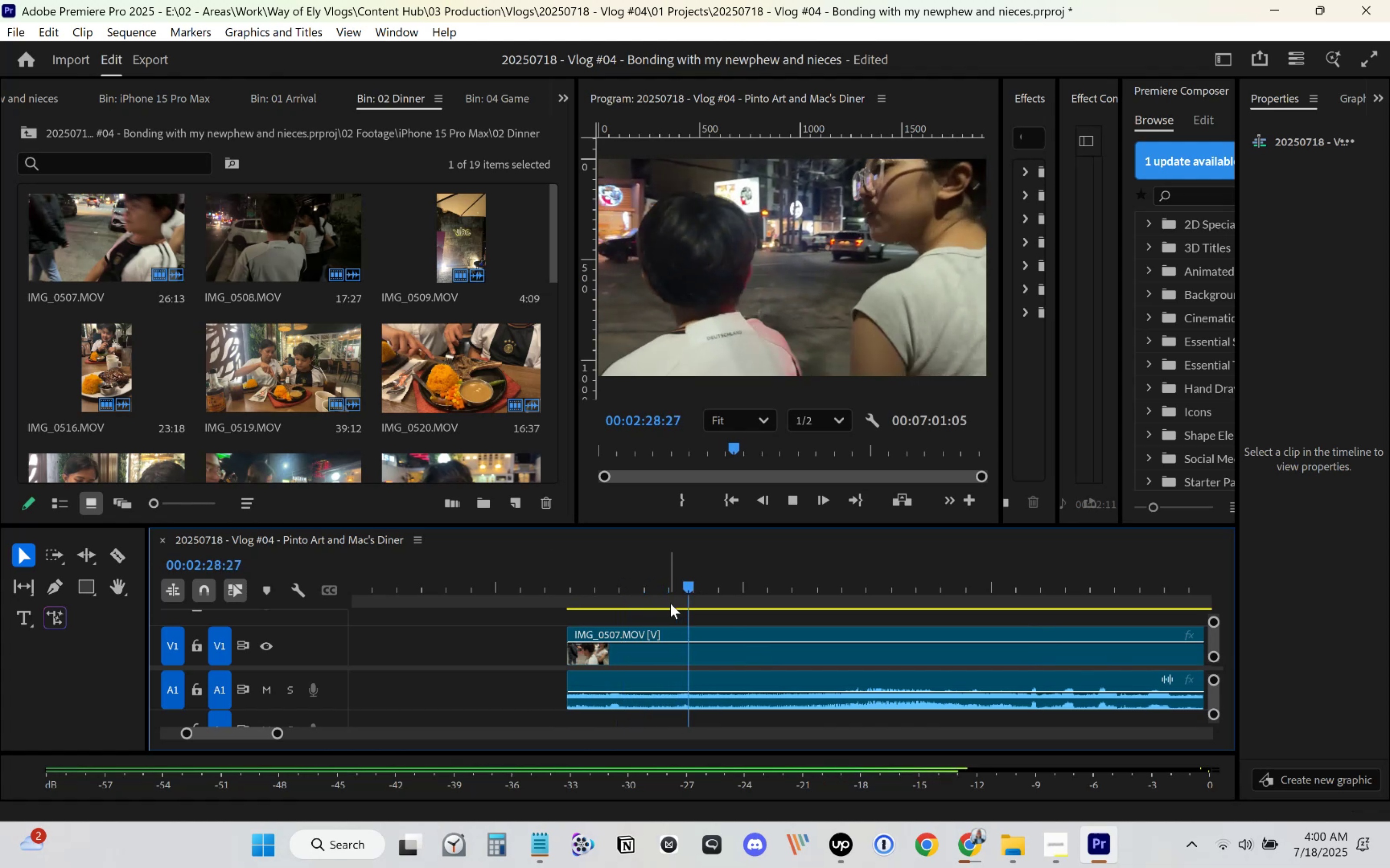 
scroll: coordinate [795, 672], scroll_direction: down, amount: 3.0
 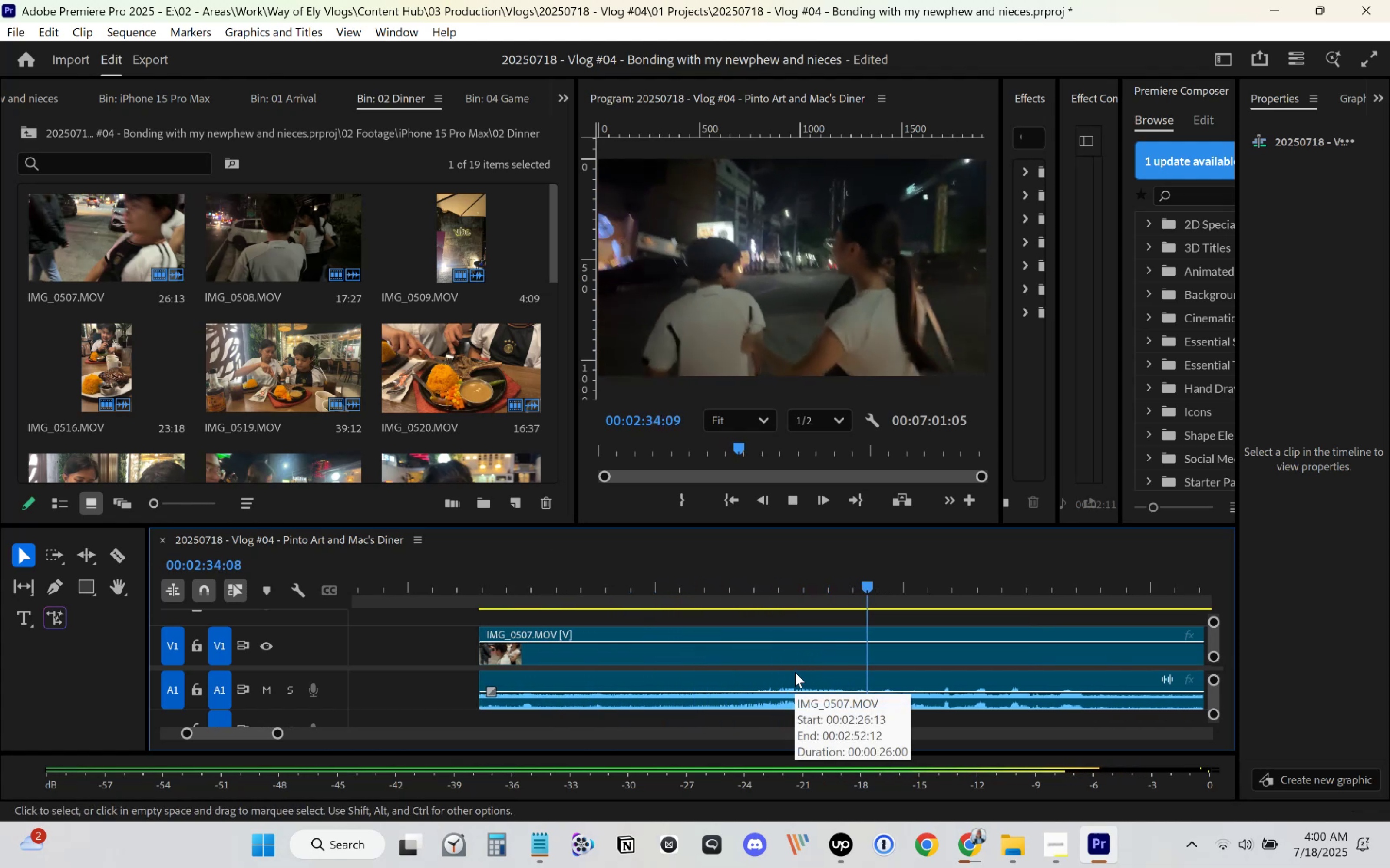 
wait(5.84)
 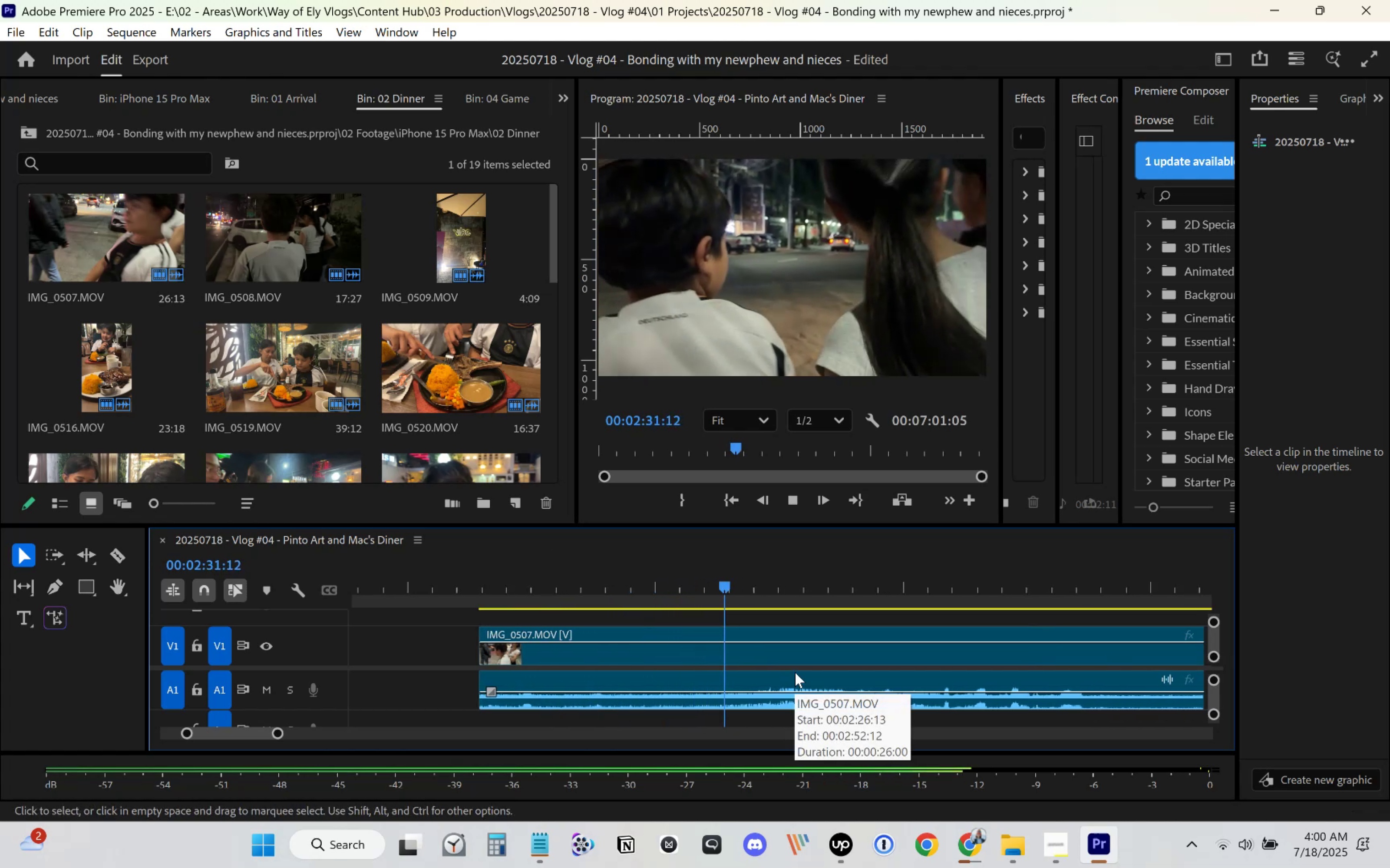 
scroll: coordinate [827, 692], scroll_direction: down, amount: 11.0
 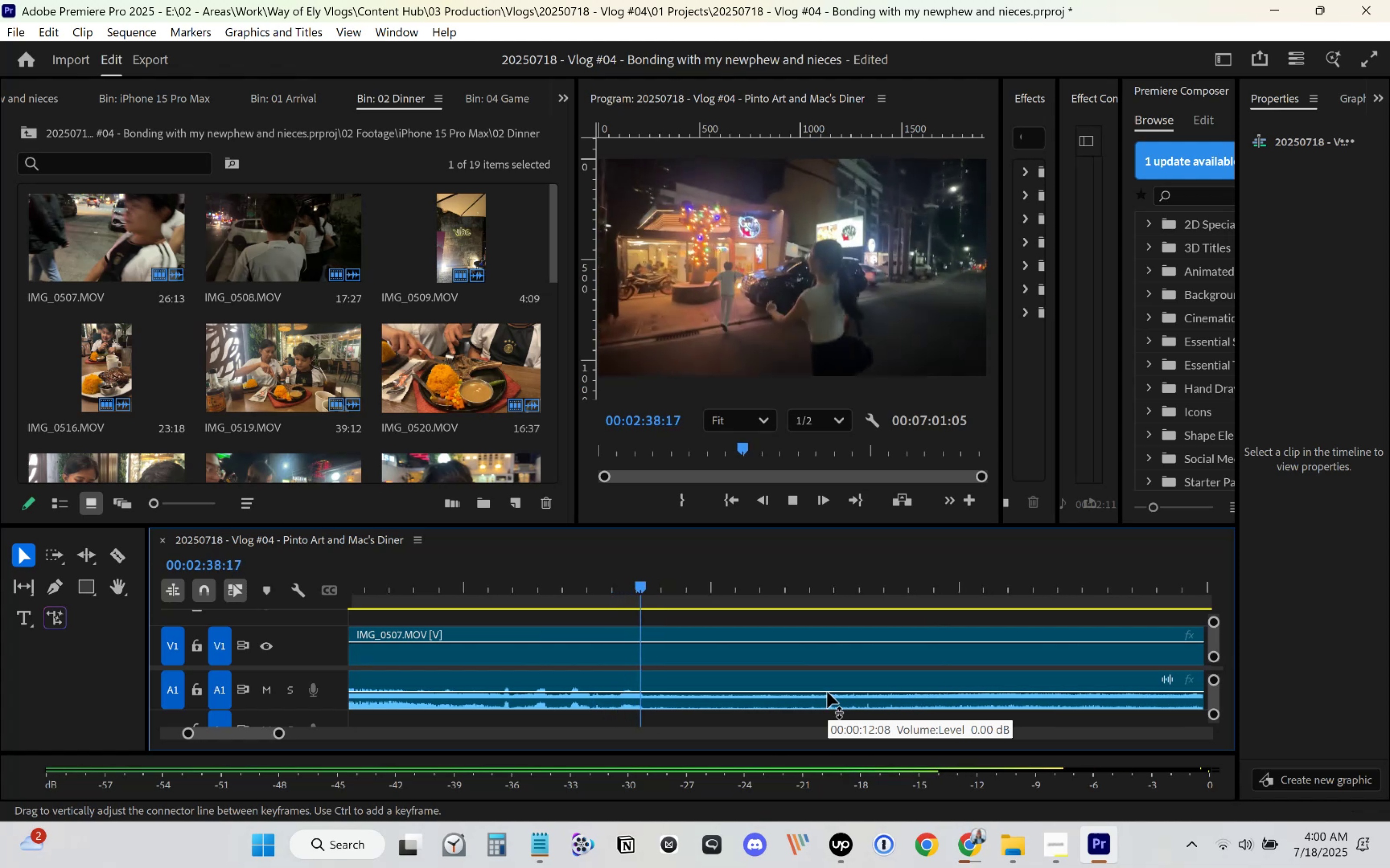 
key(Space)
 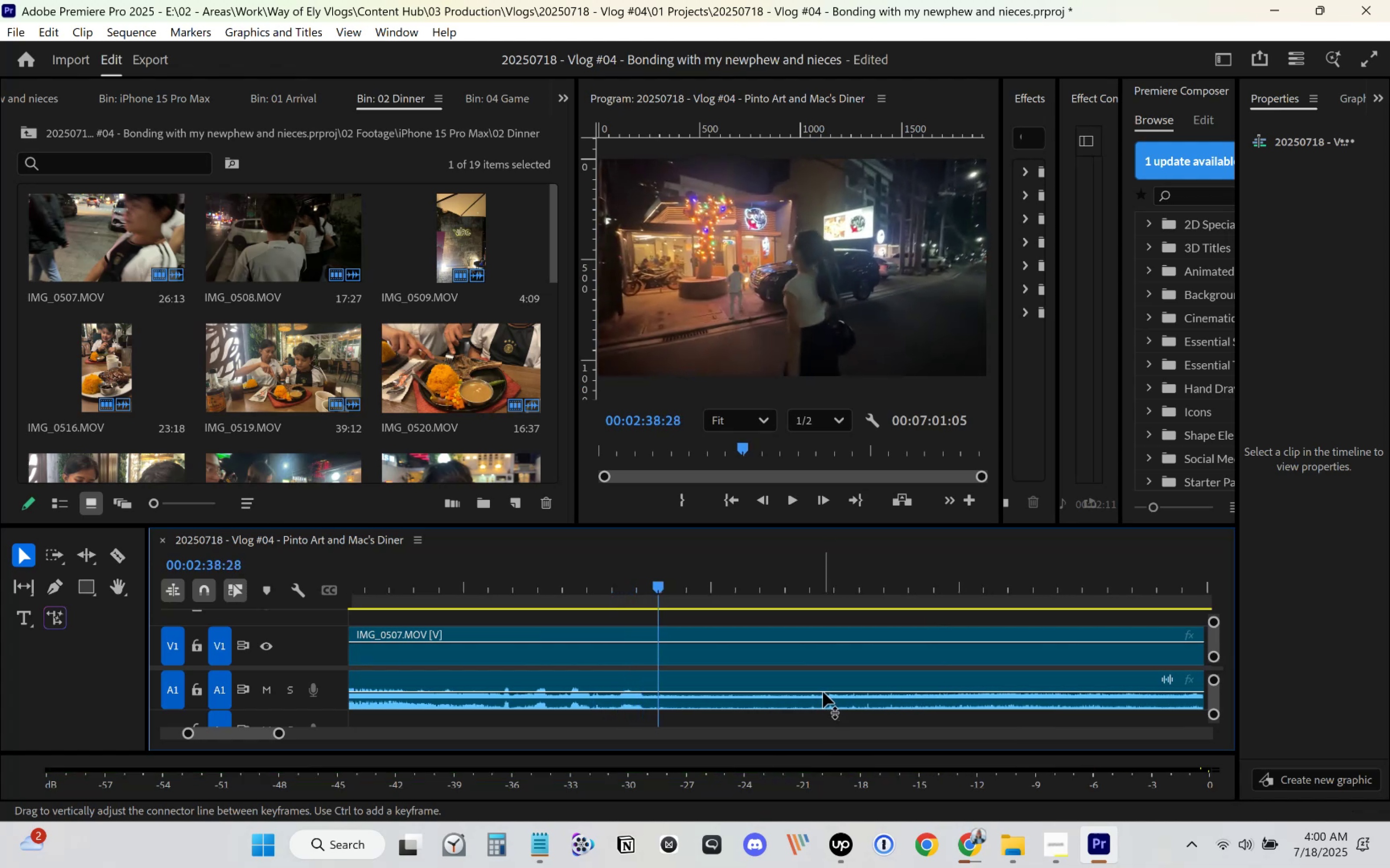 
key(C)
 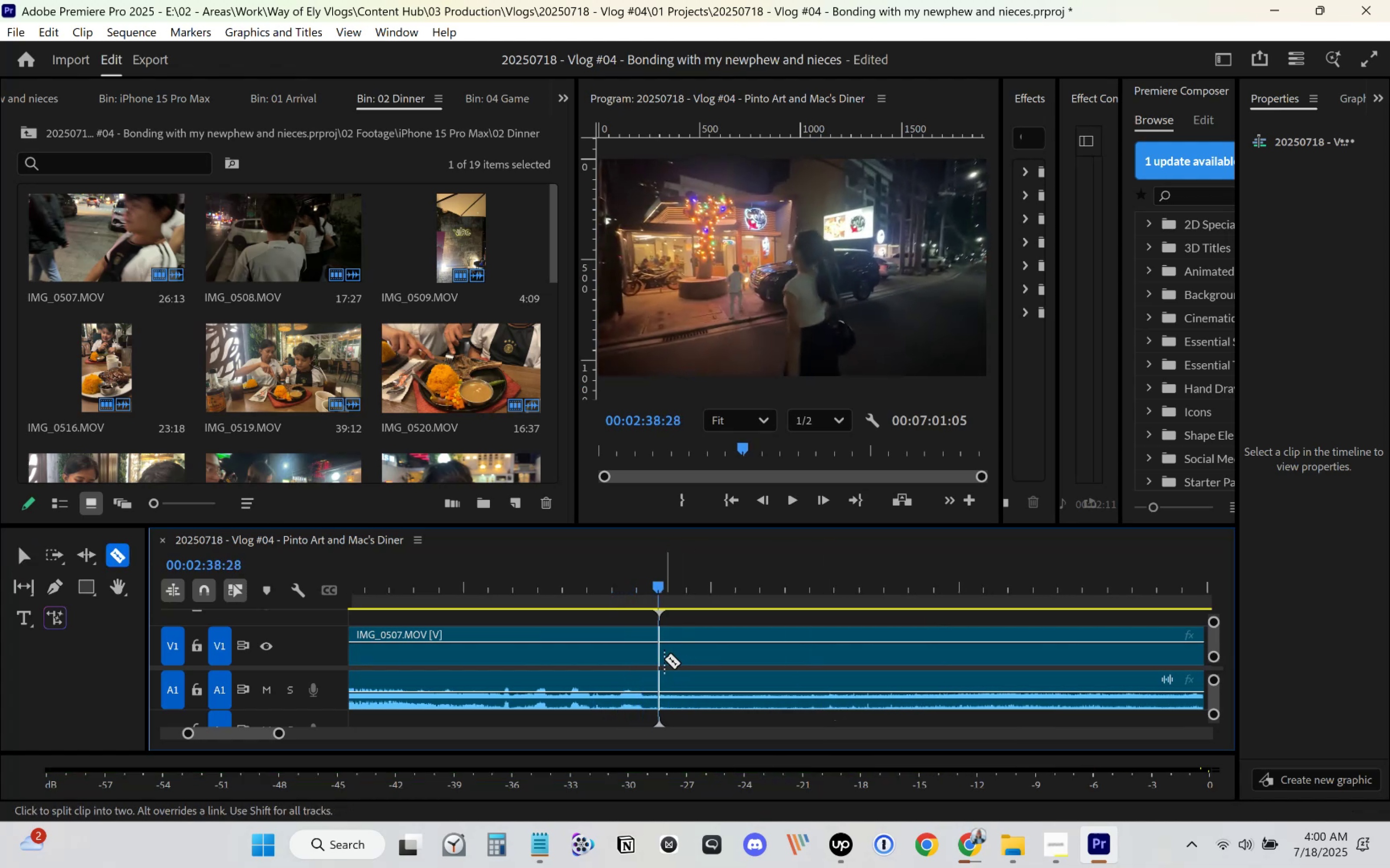 
left_click([662, 660])
 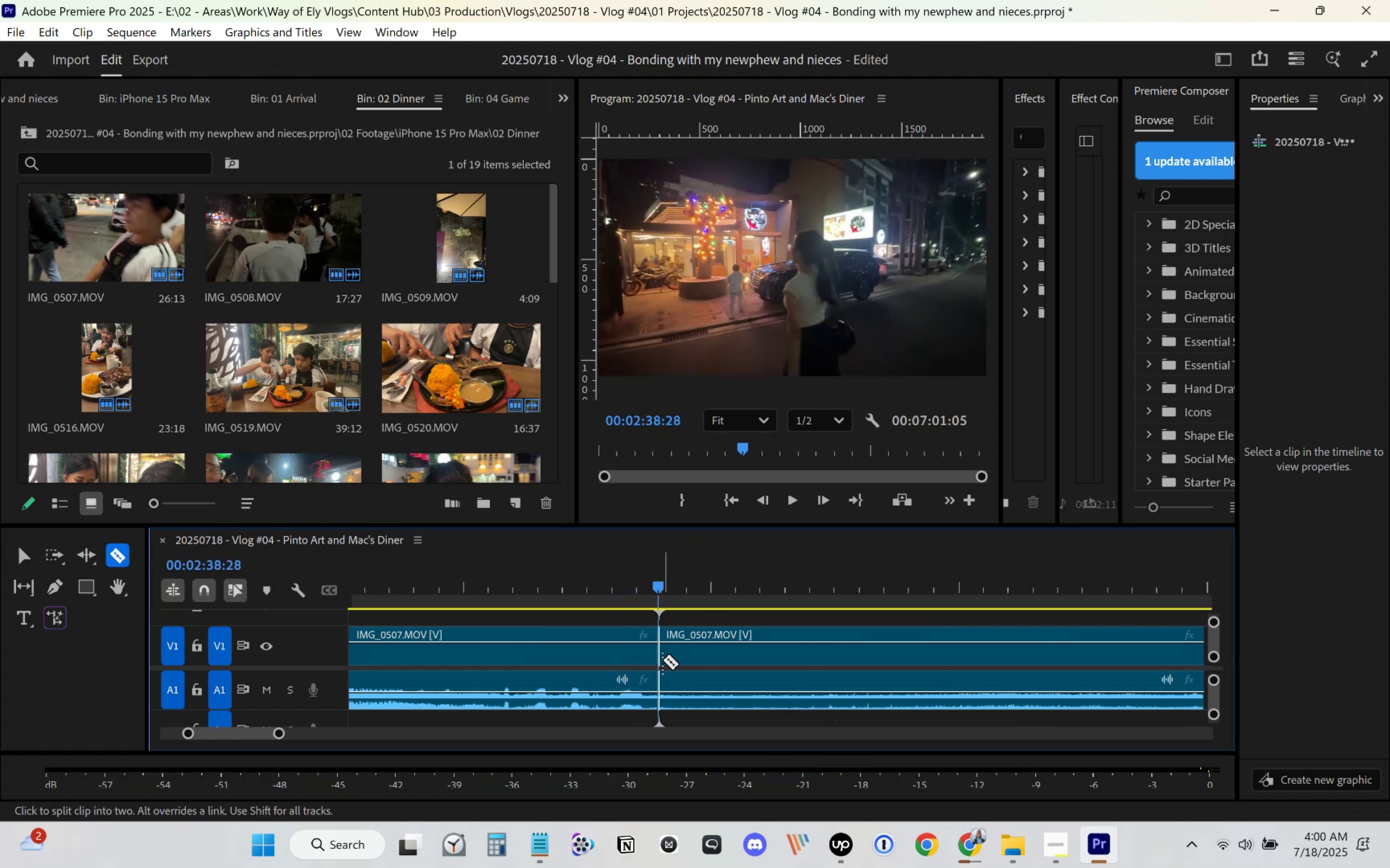 
key(Space)
 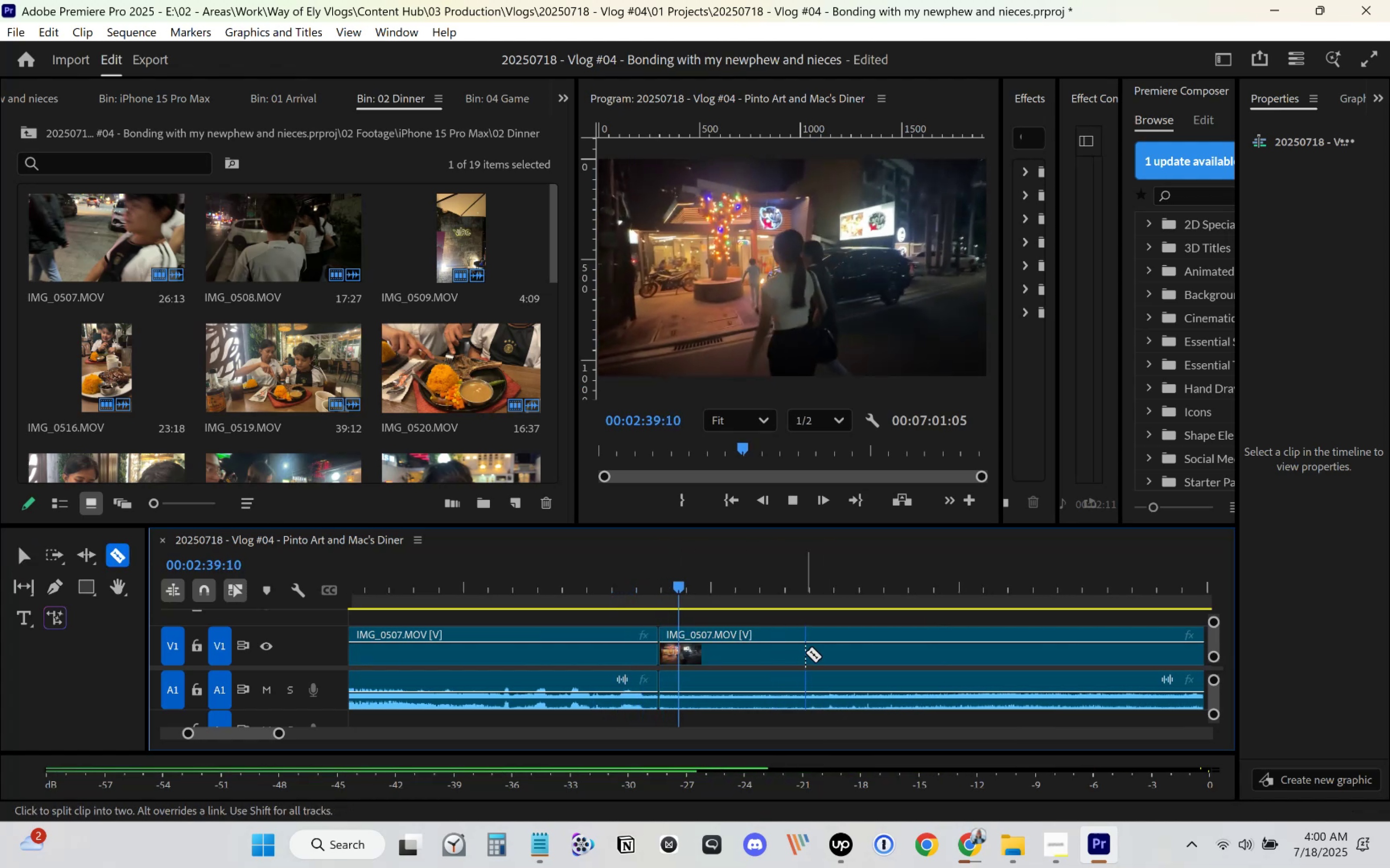 
scroll: coordinate [805, 653], scroll_direction: down, amount: 3.0
 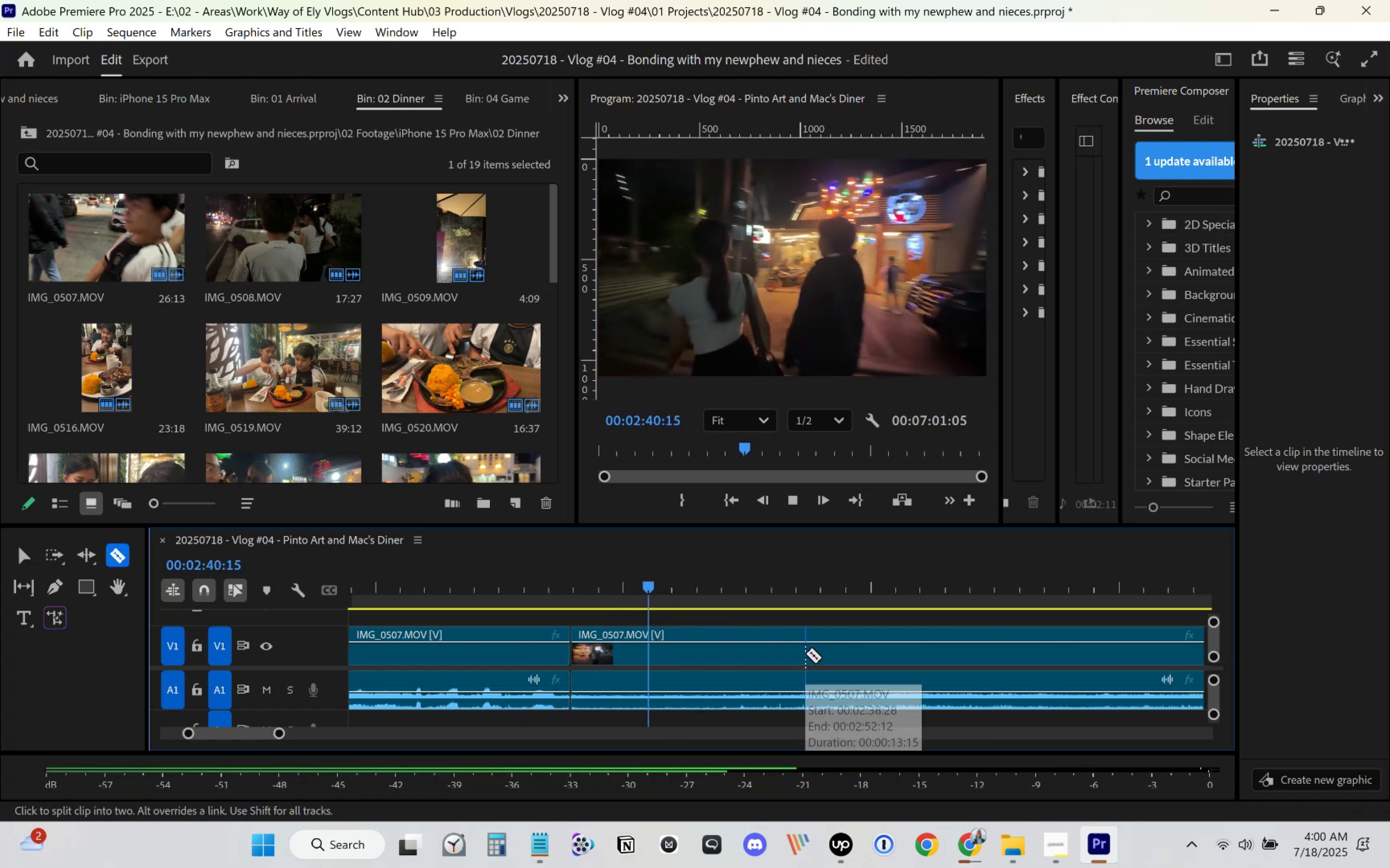 
key(Control+Z)
 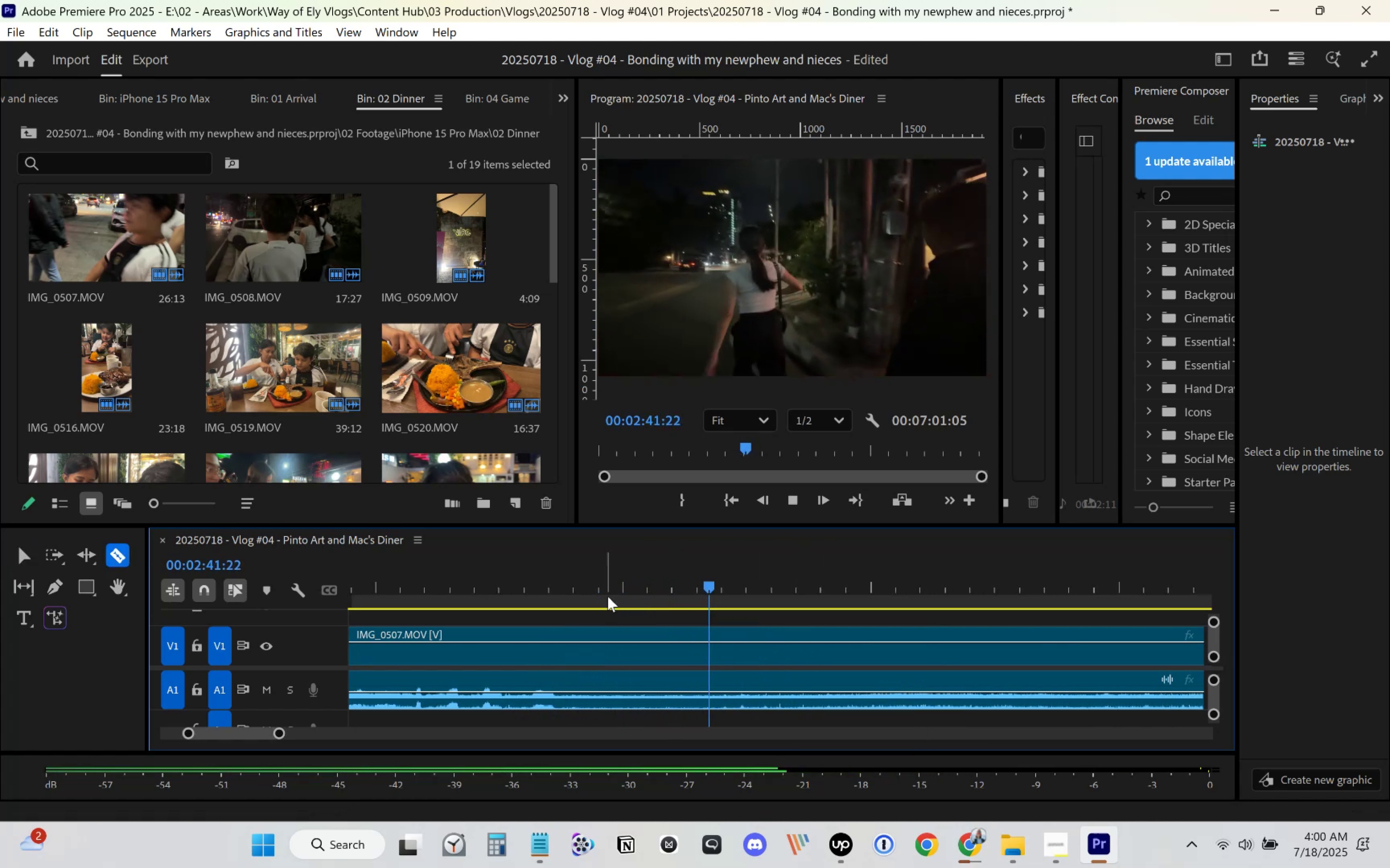 
left_click([588, 590])
 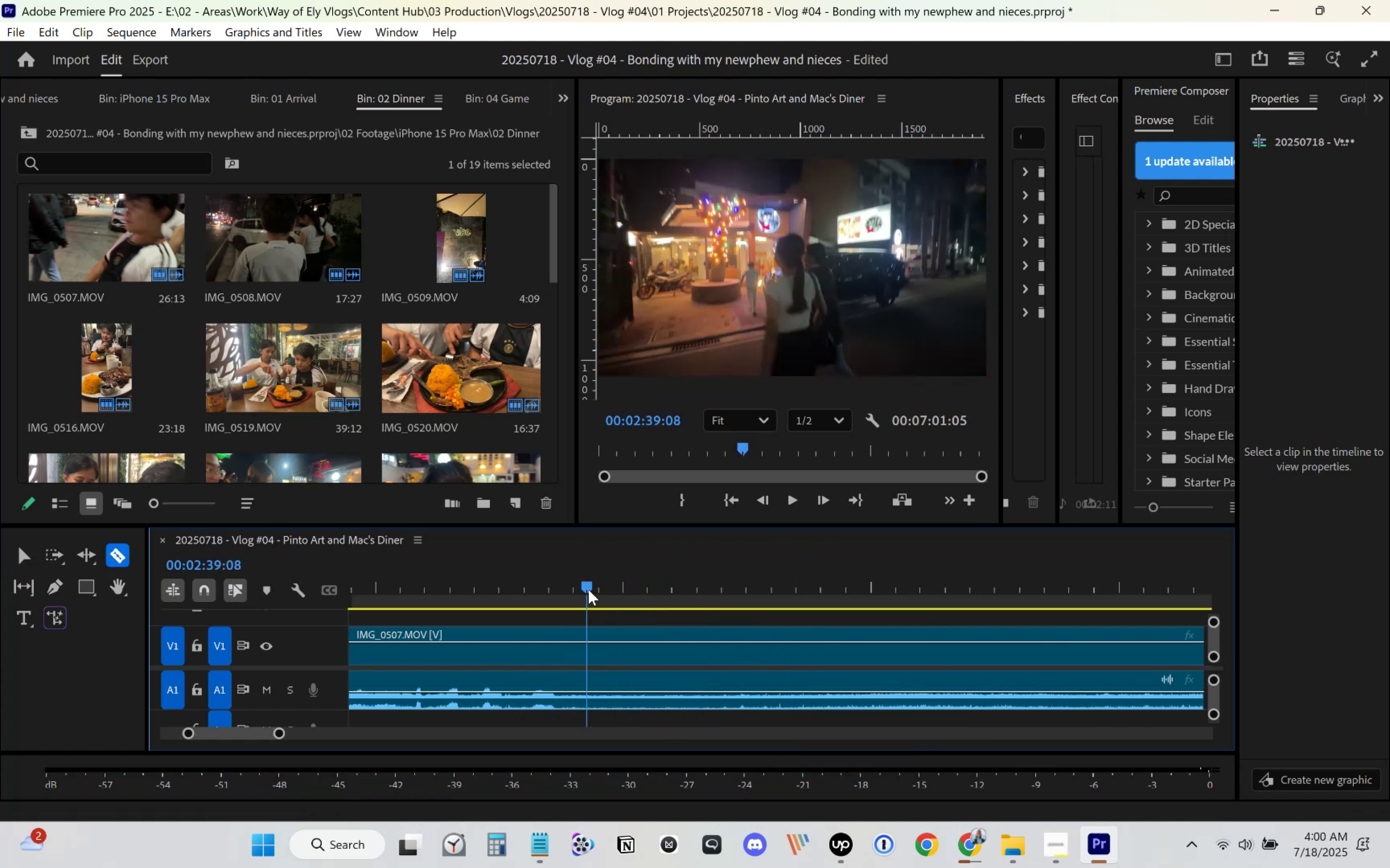 
key(Space)
 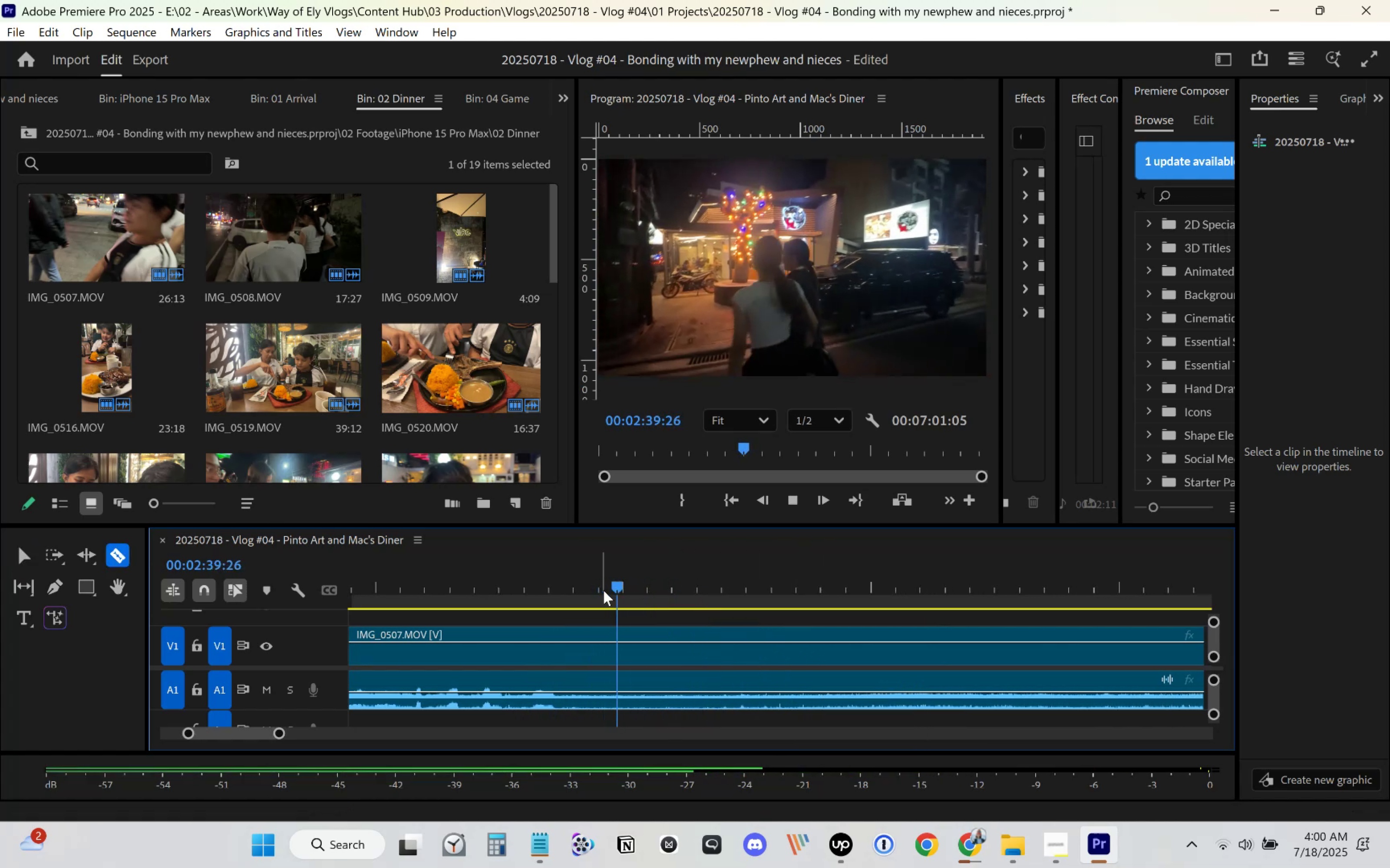 
key(Space)
 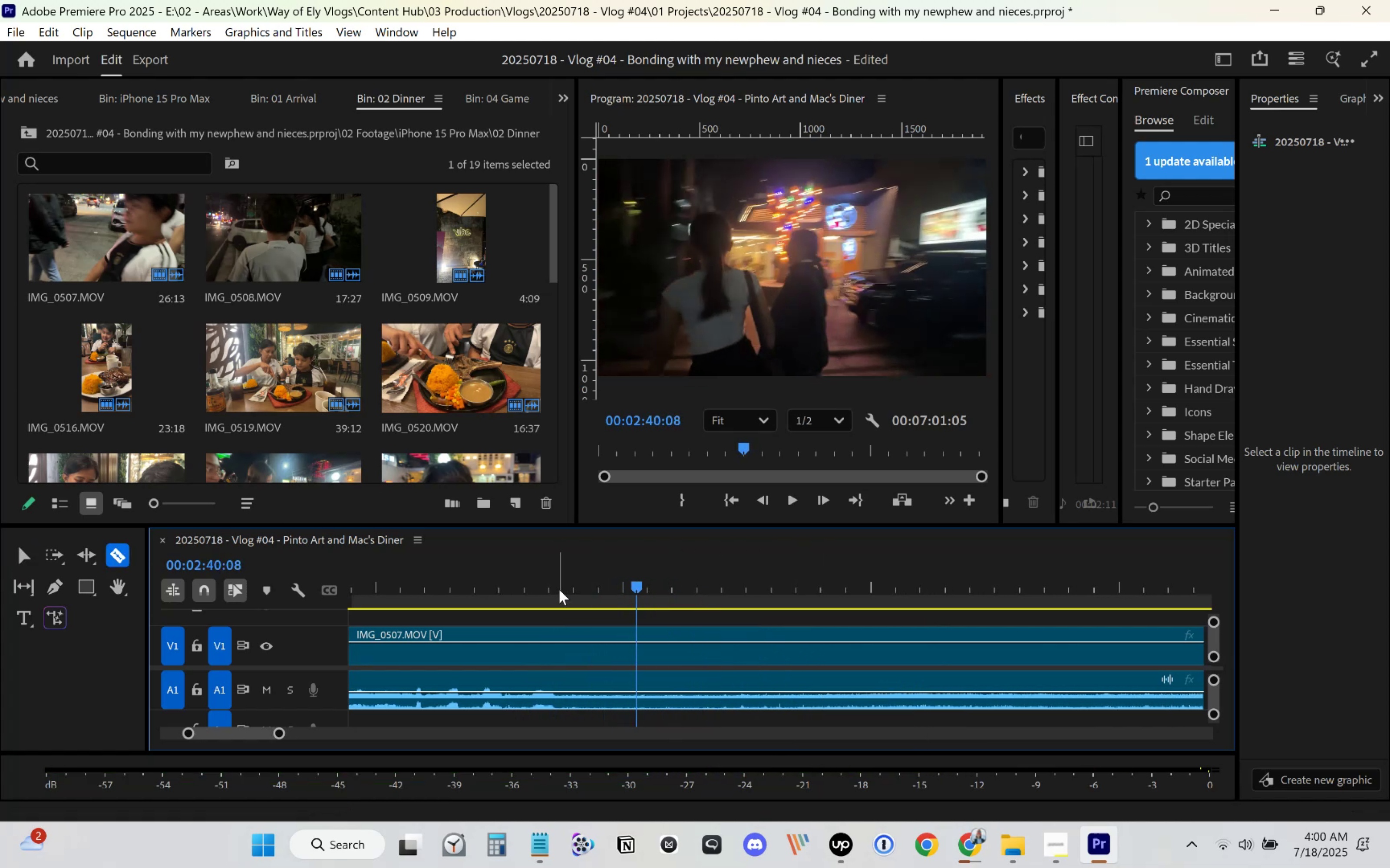 
left_click([559, 589])
 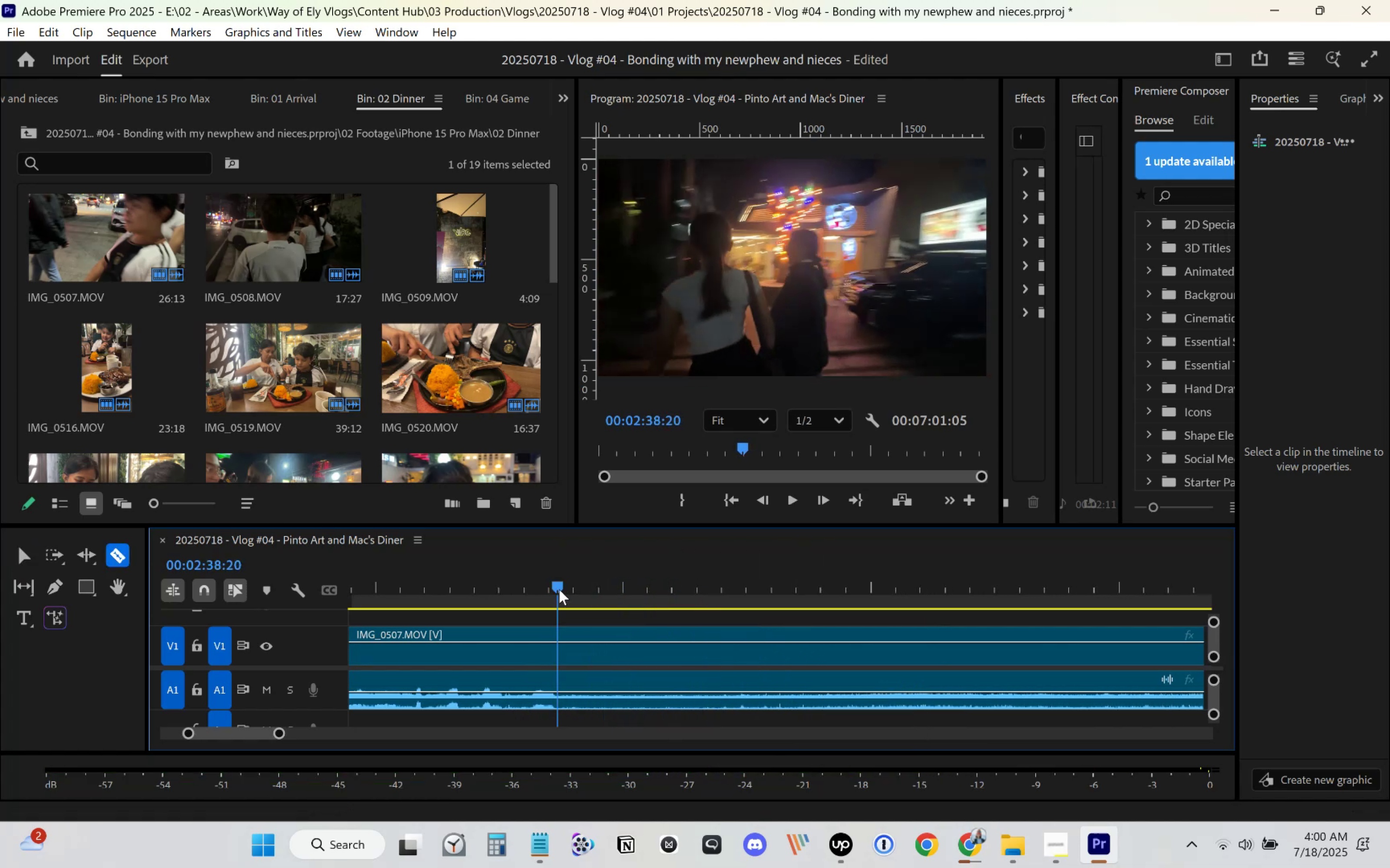 
key(Space)
 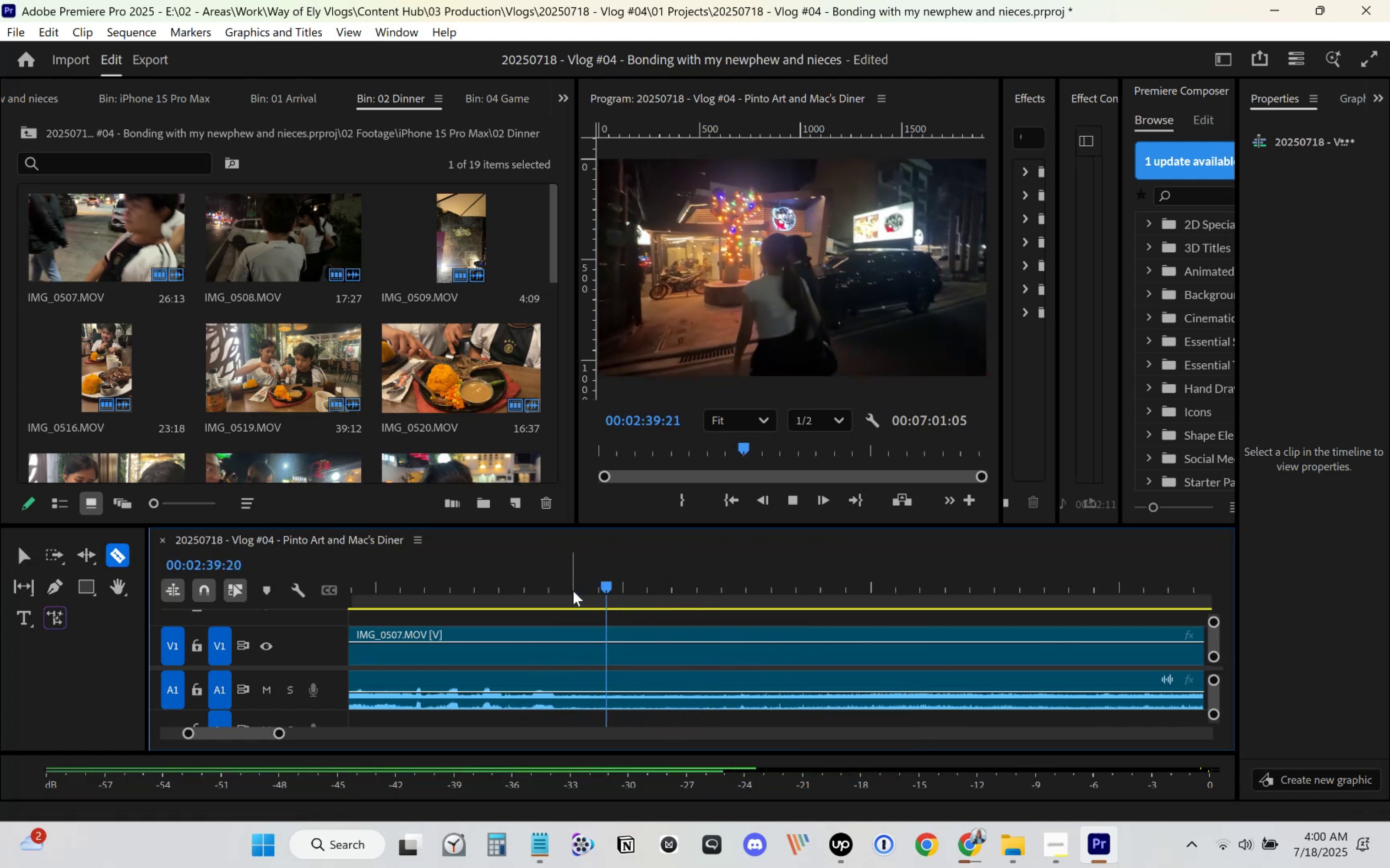 
key(Space)
 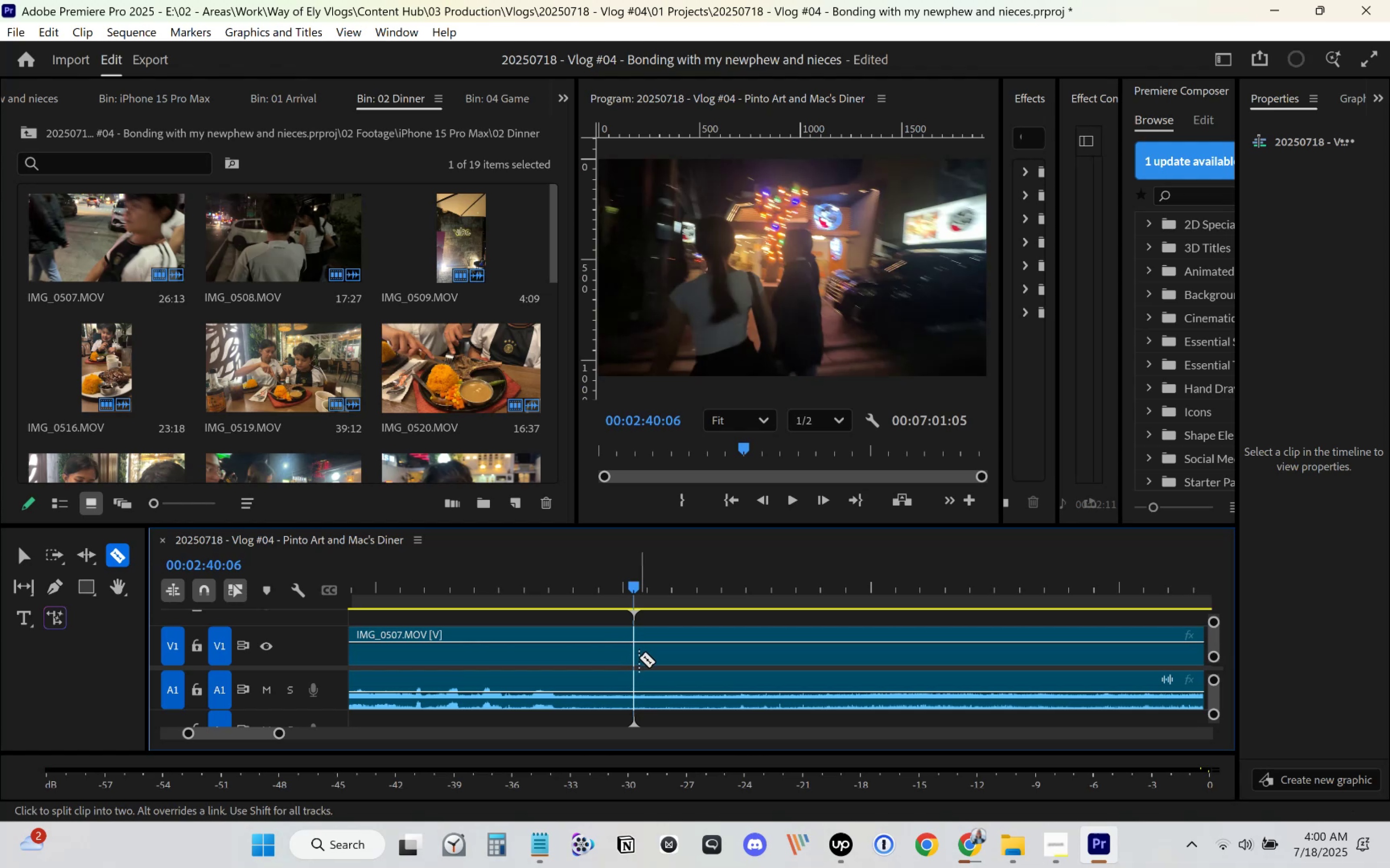 
left_click_drag(start_coordinate=[565, 578], to_coordinate=[568, 579])
 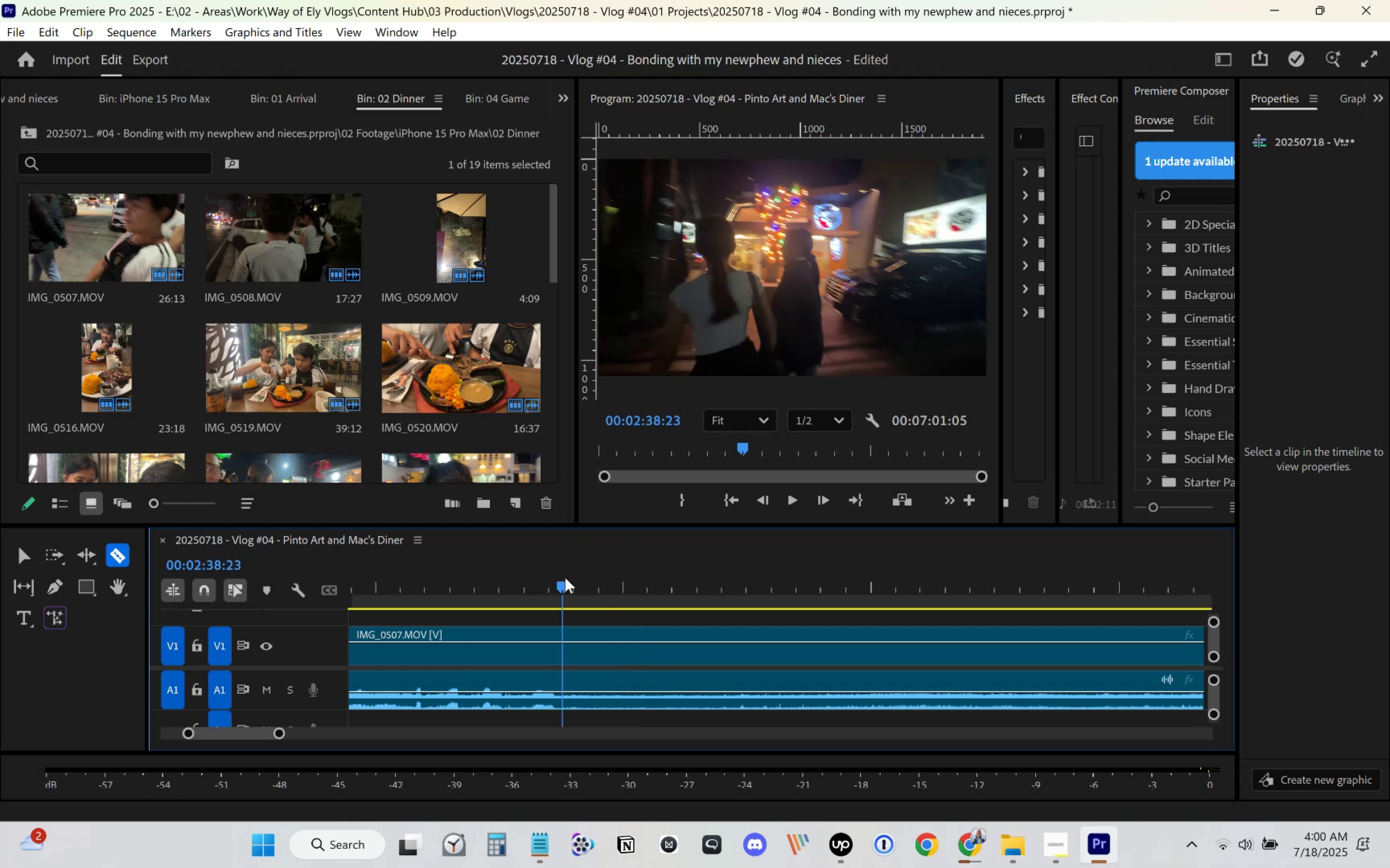 
key(Space)
 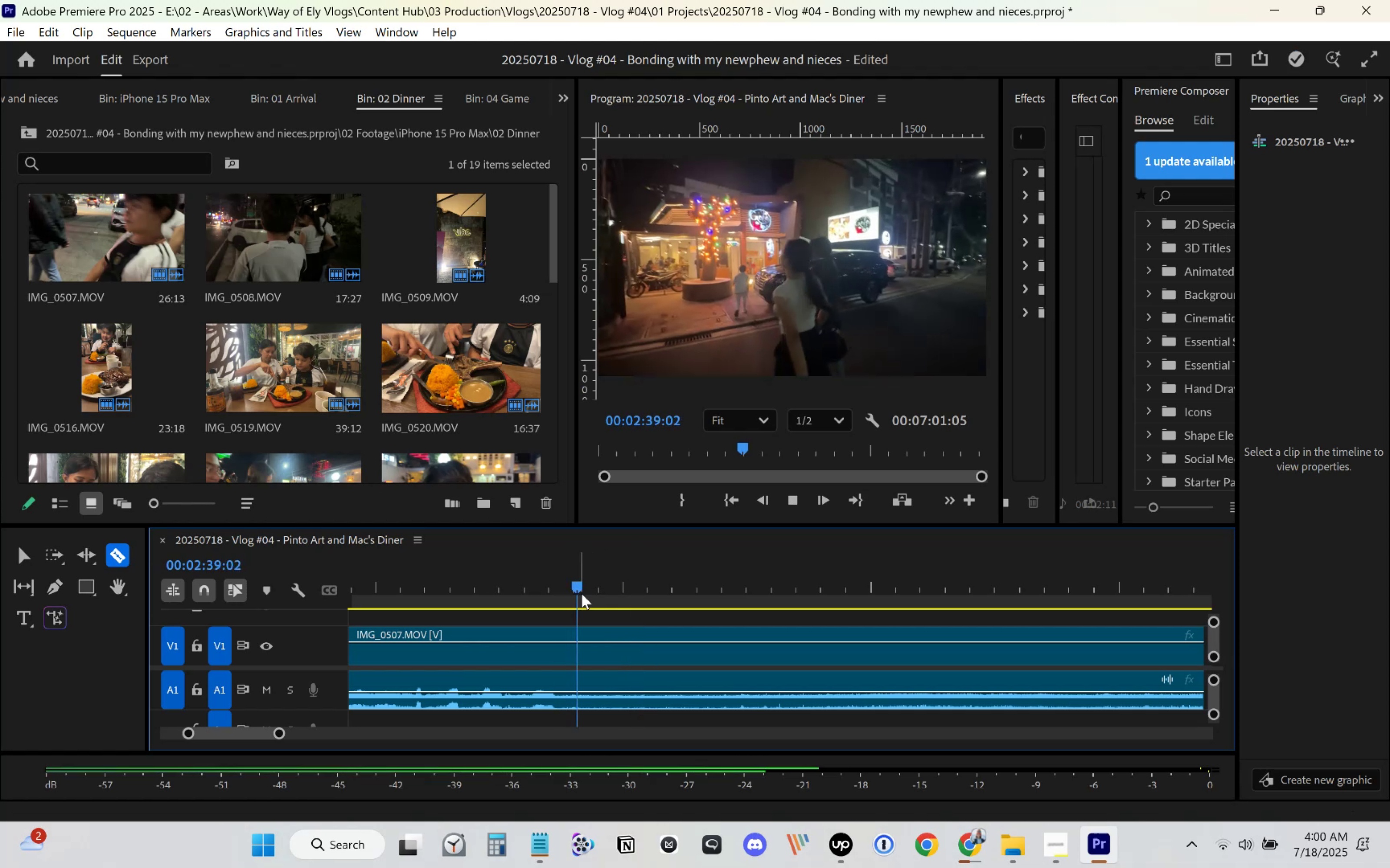 
key(Space)
 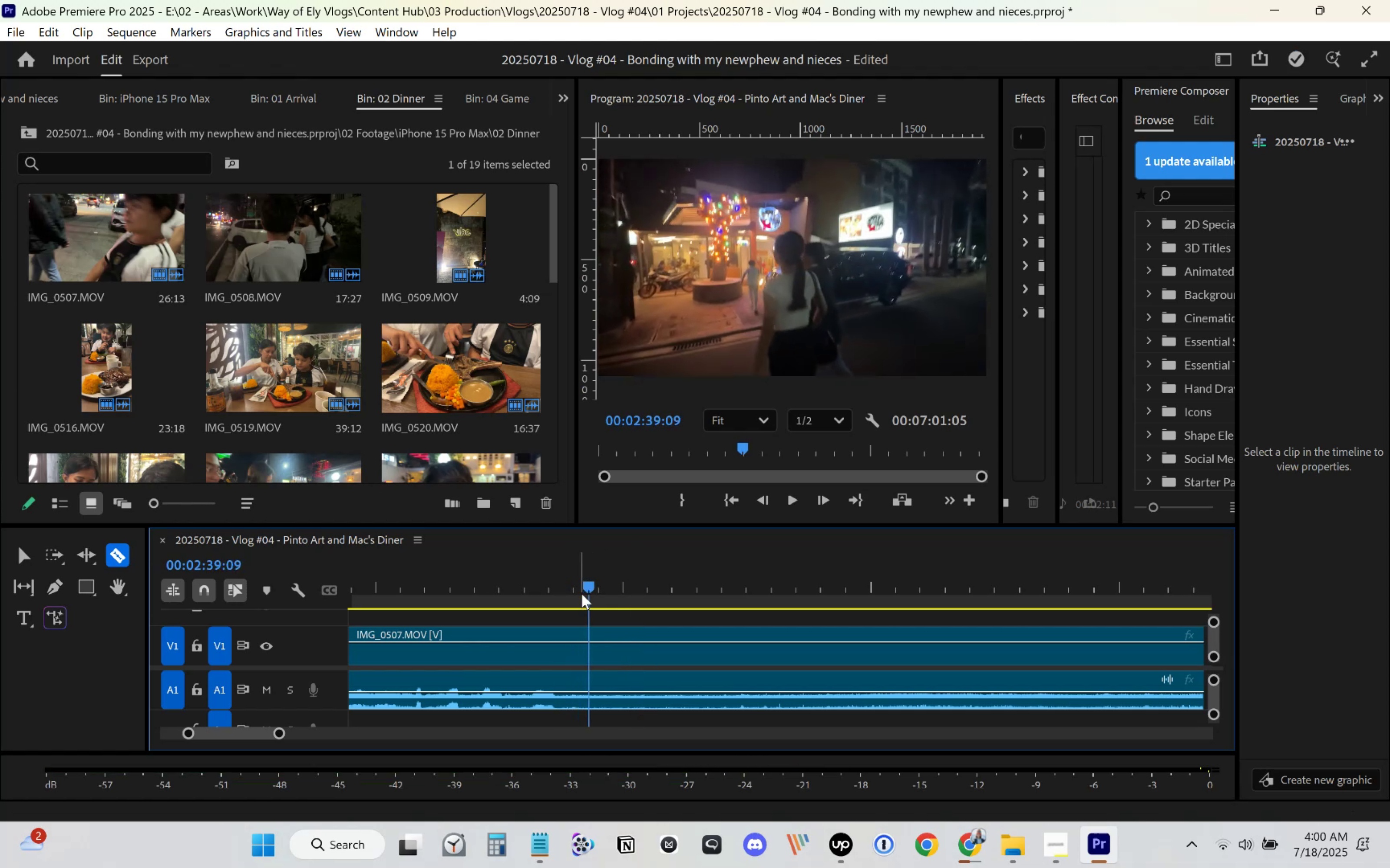 
left_click_drag(start_coordinate=[565, 593], to_coordinate=[555, 609])
 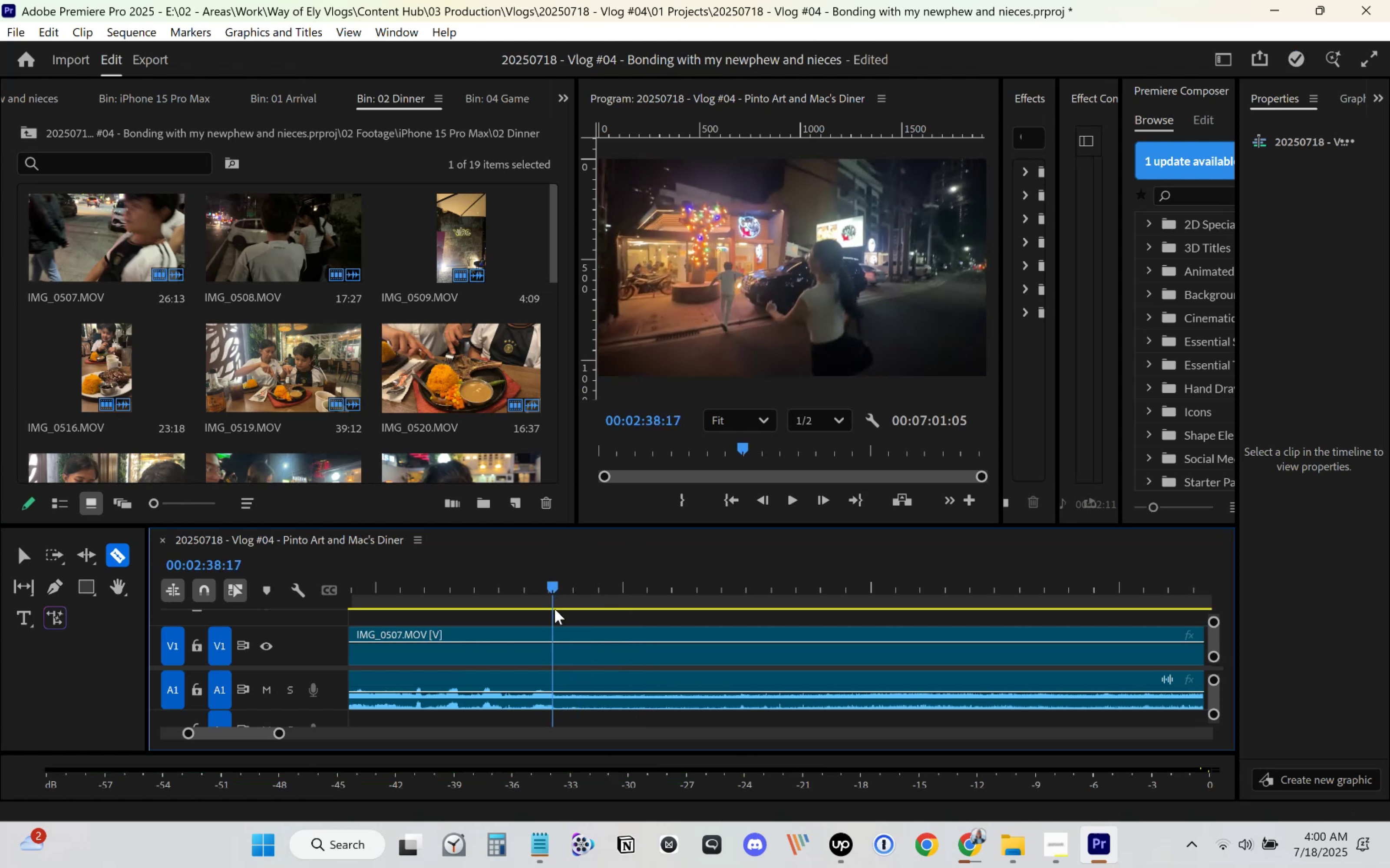 
key(Space)
 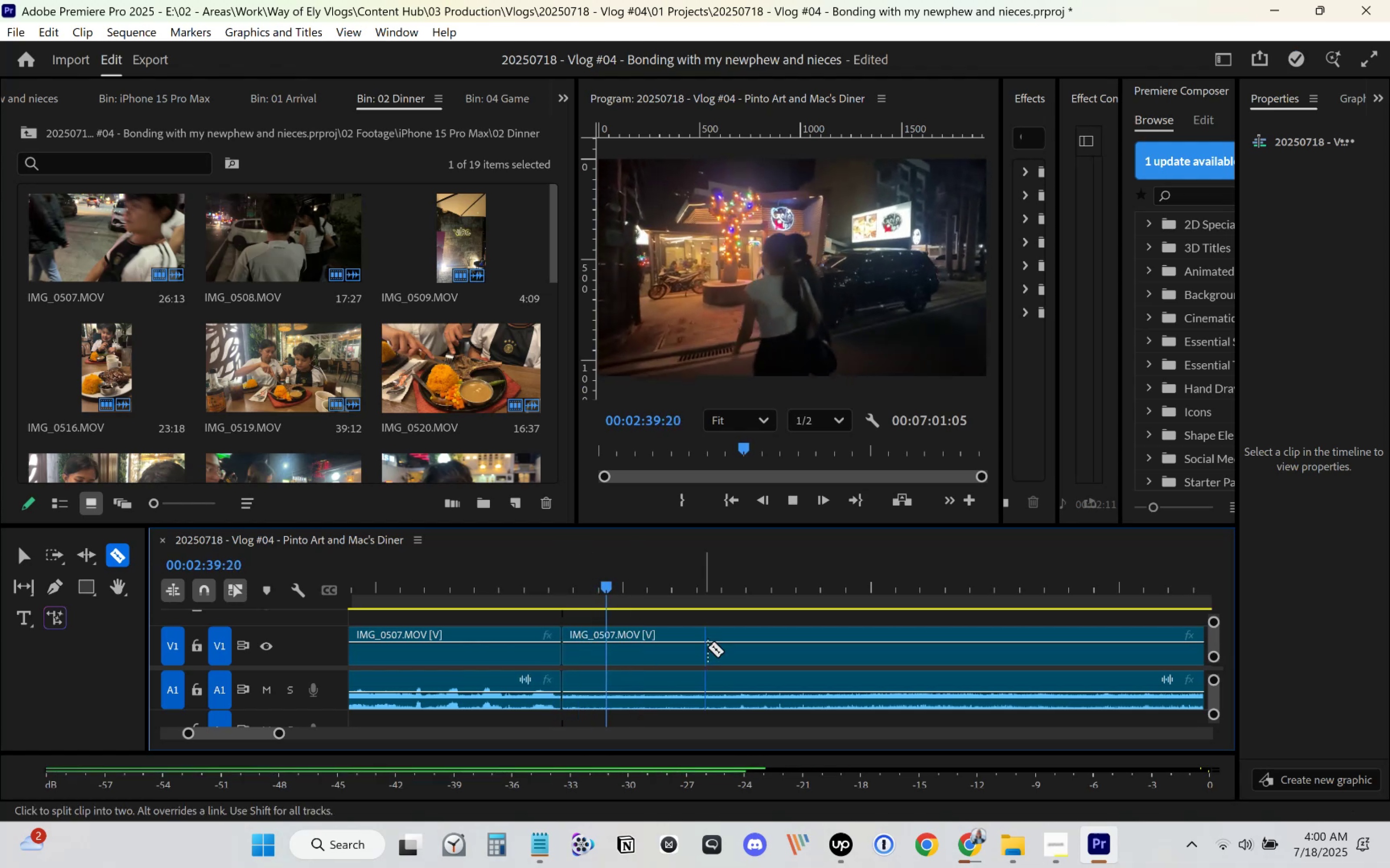 
scroll: coordinate [780, 636], scroll_direction: down, amount: 2.0
 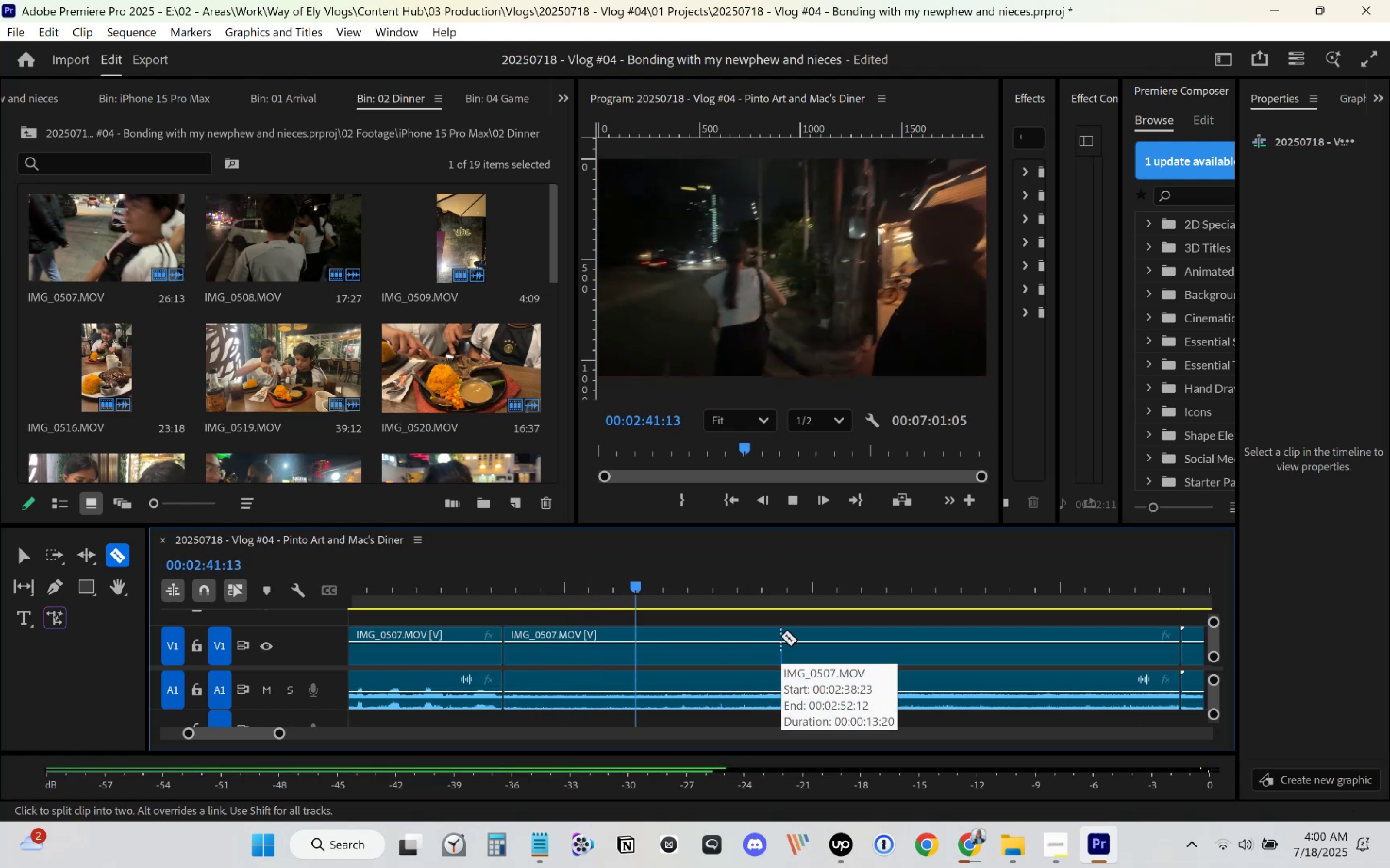 
key(Space)
 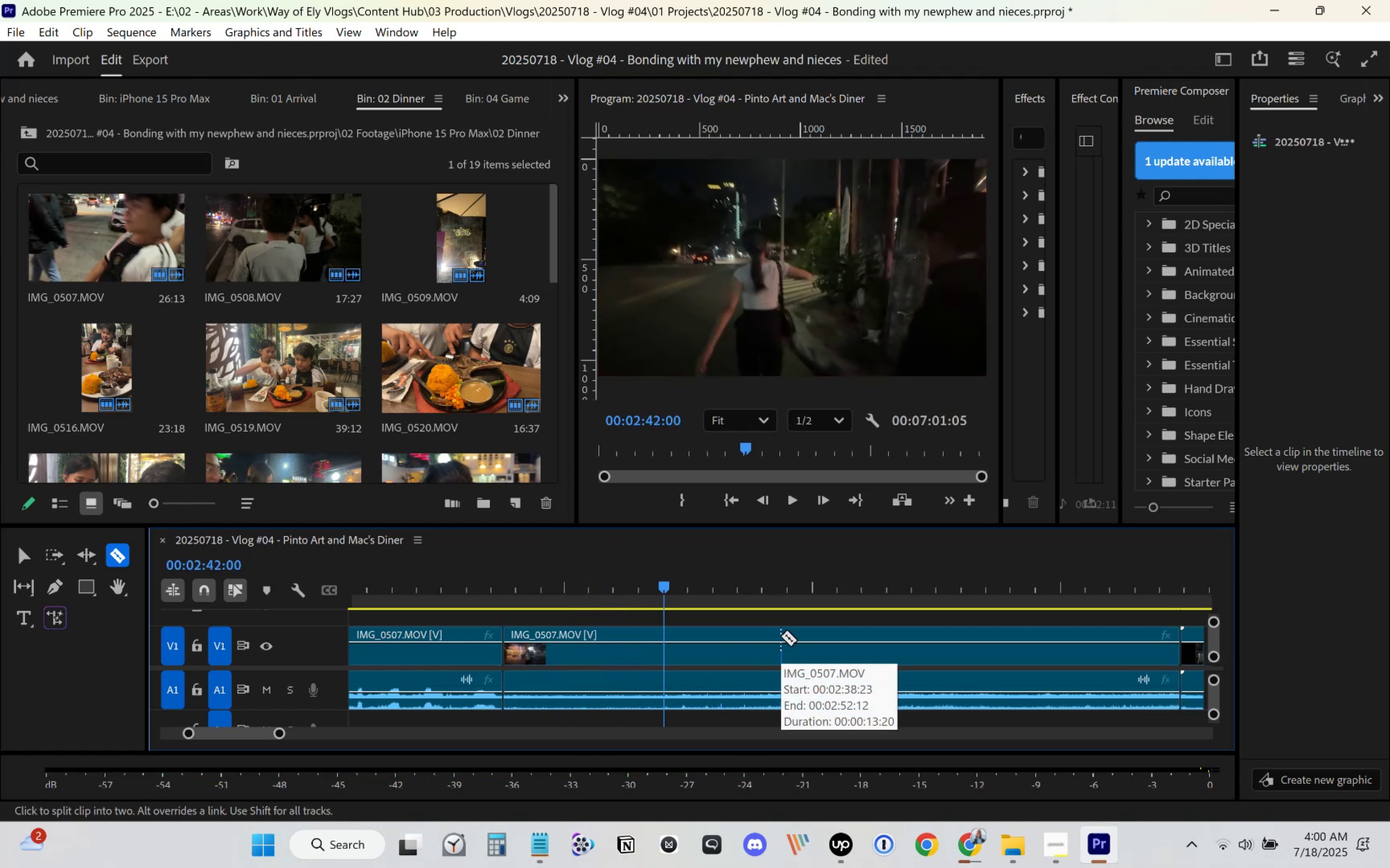 
key(Space)
 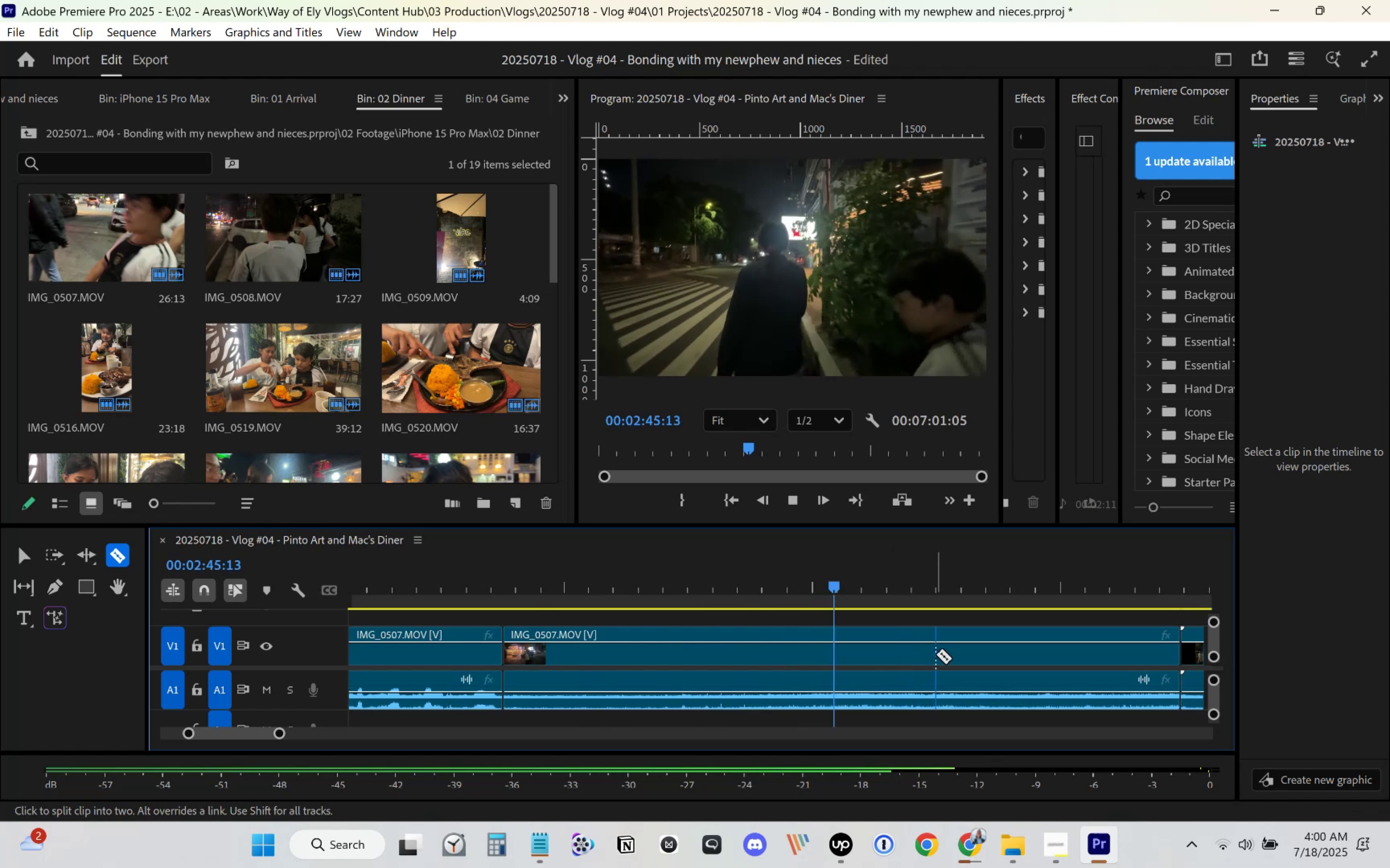 
key(V)
 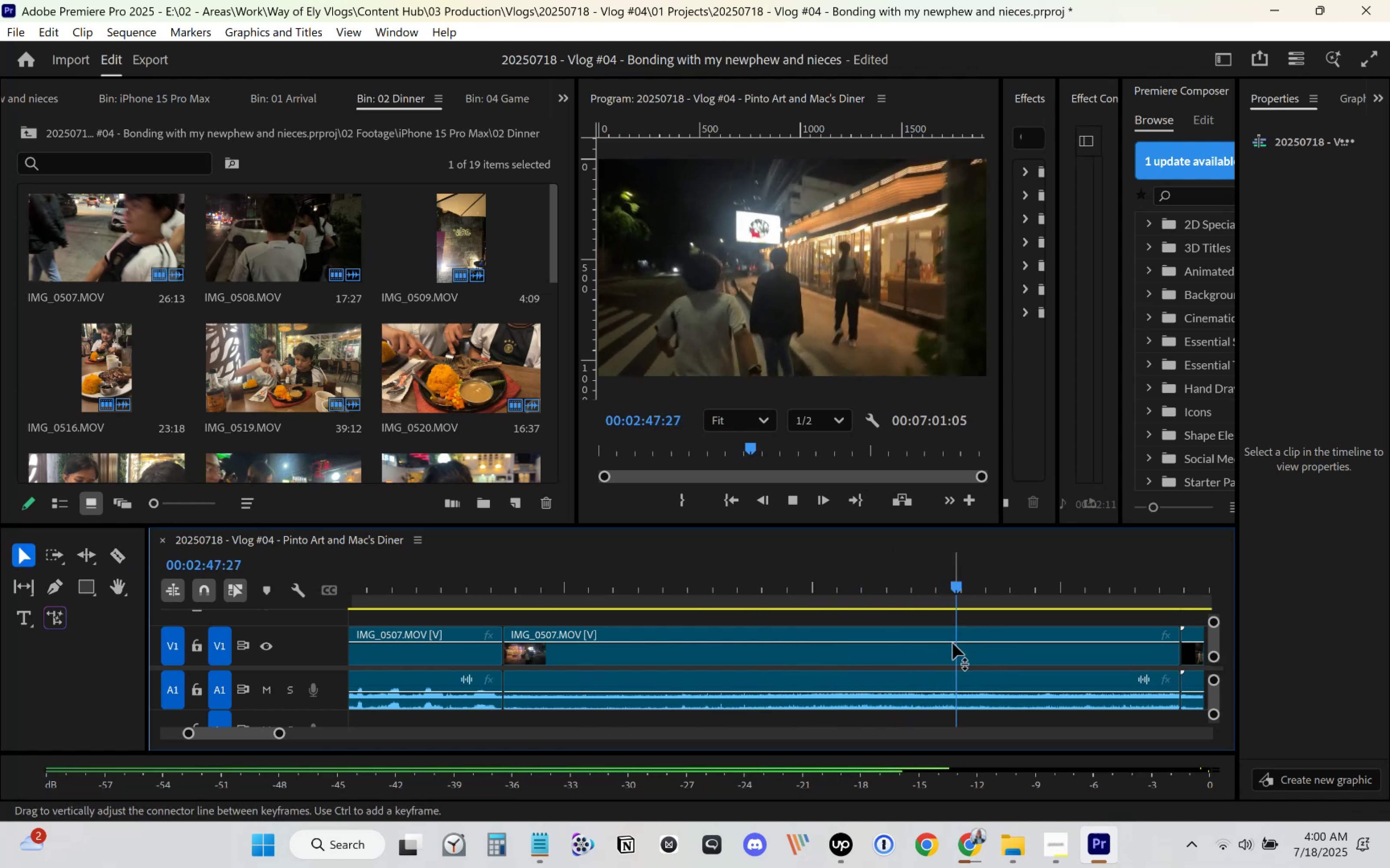 
key(Space)
 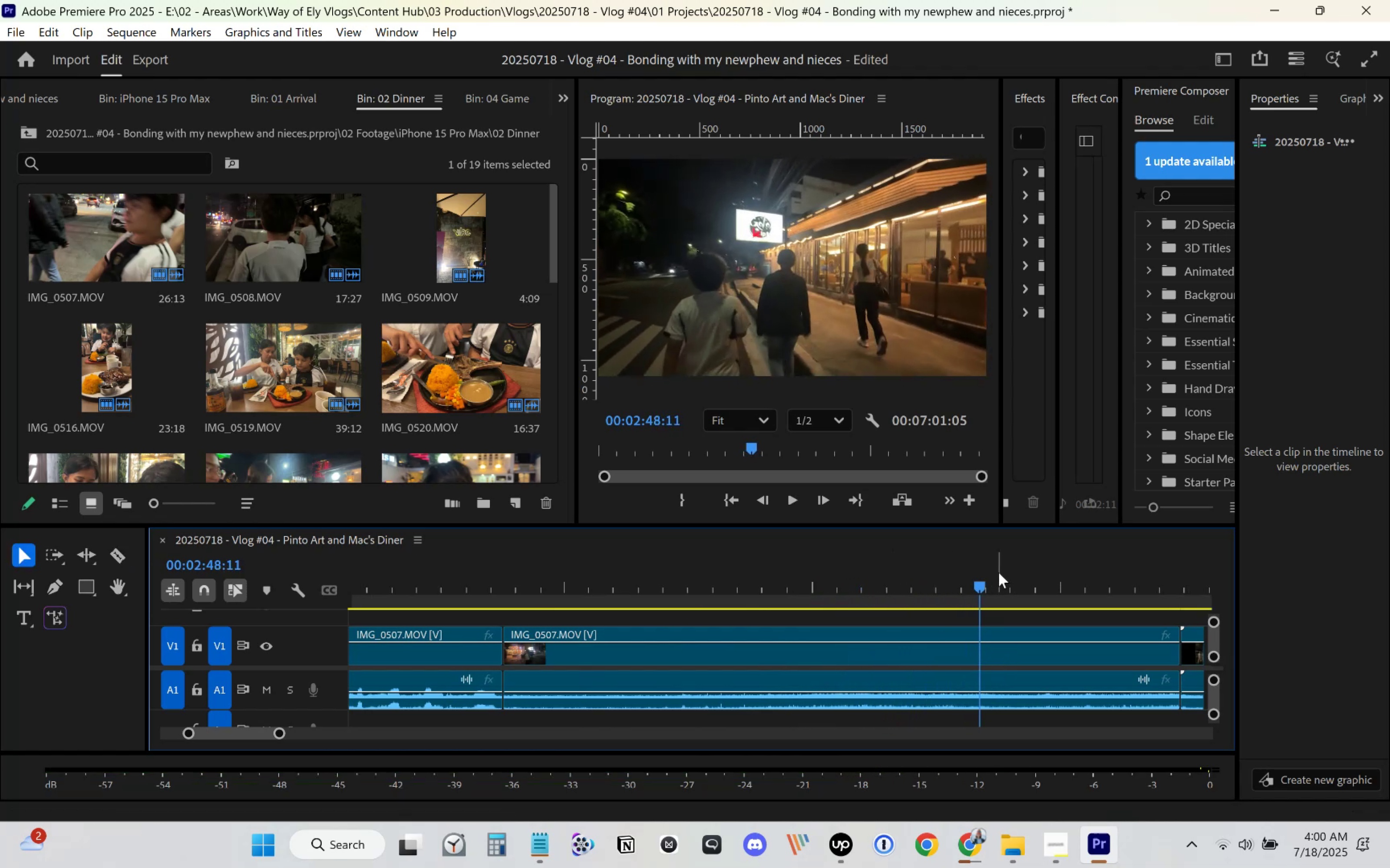 
left_click_drag(start_coordinate=[980, 582], to_coordinate=[962, 599])
 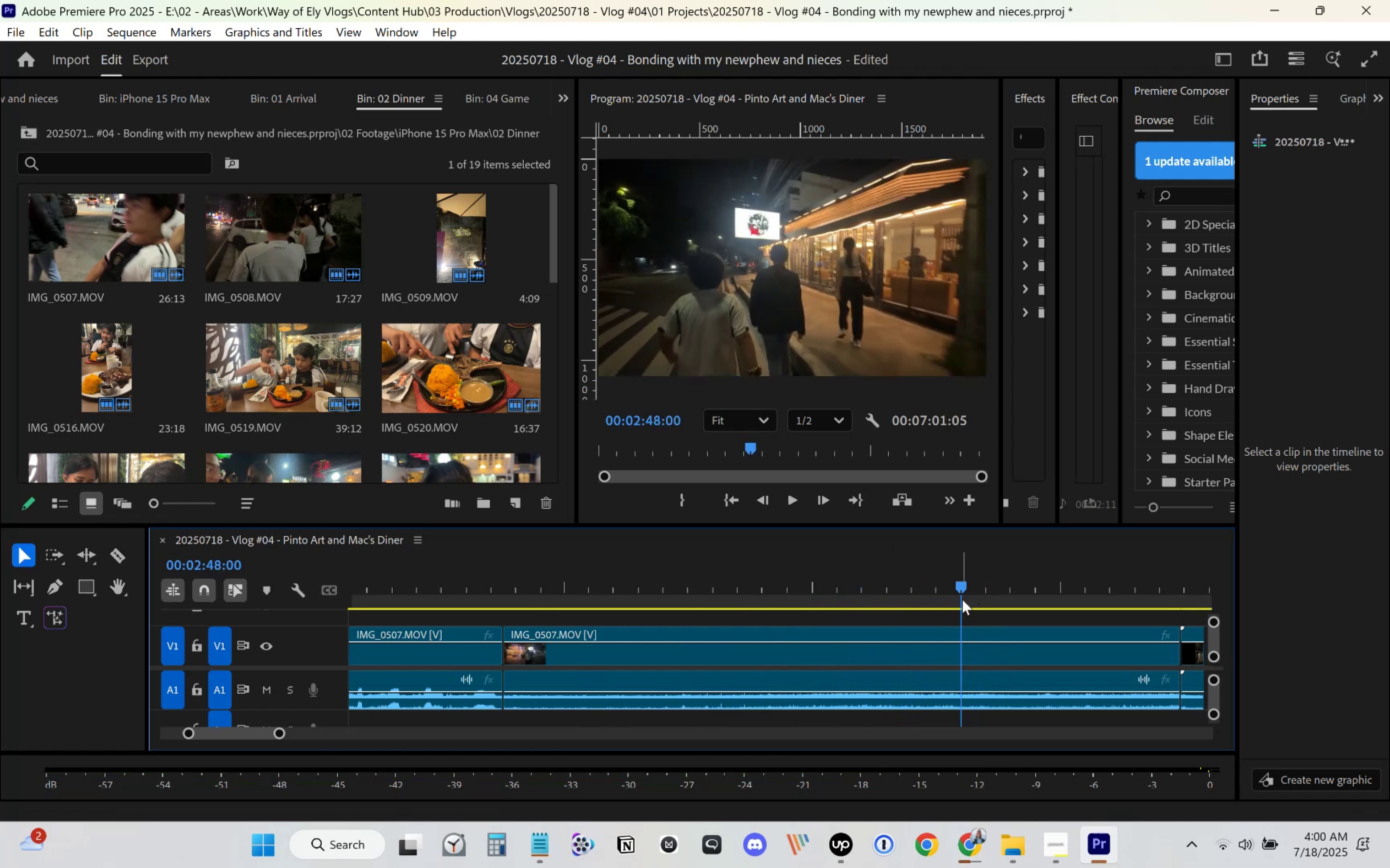 
key(C)
 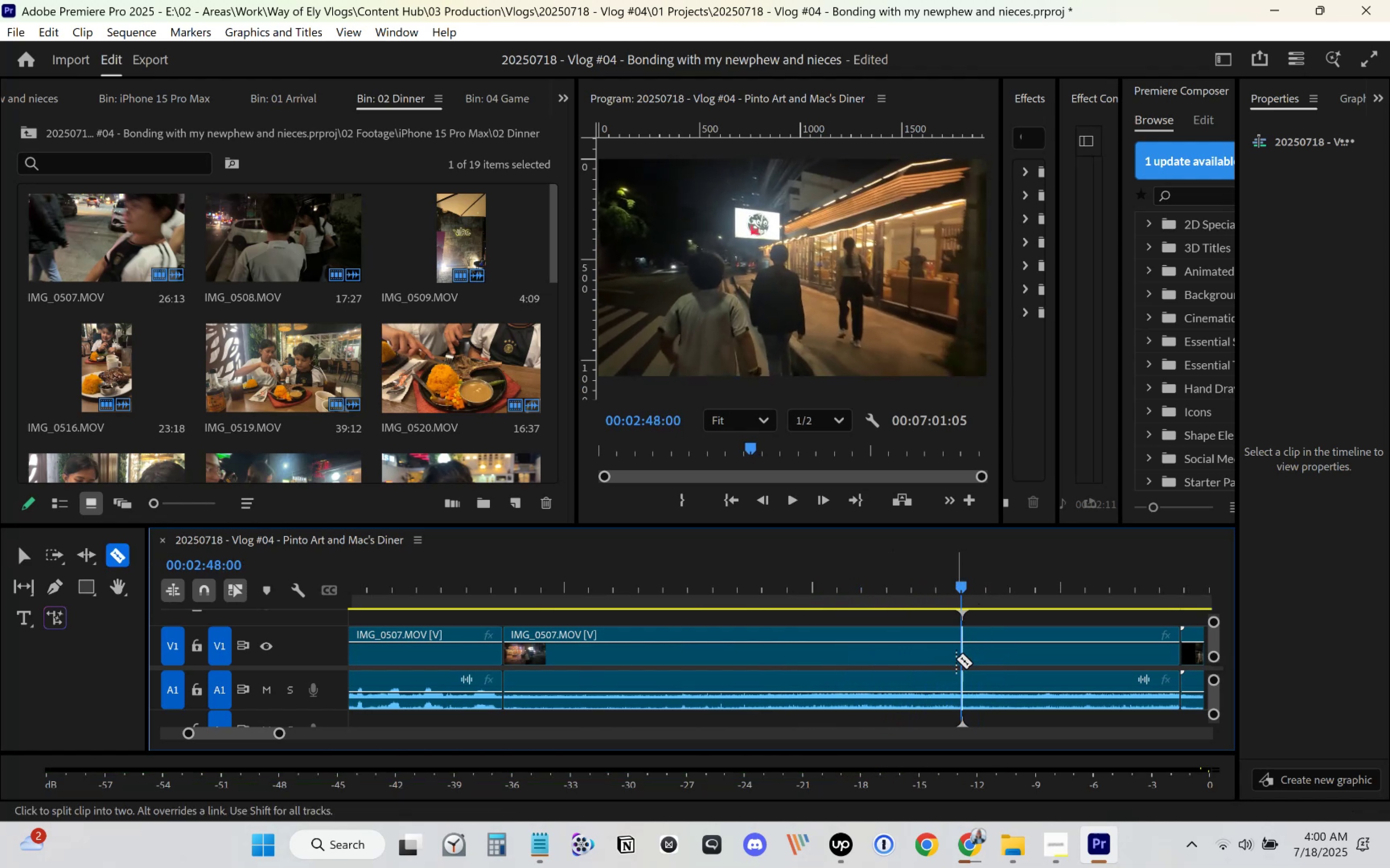 
left_click([958, 651])
 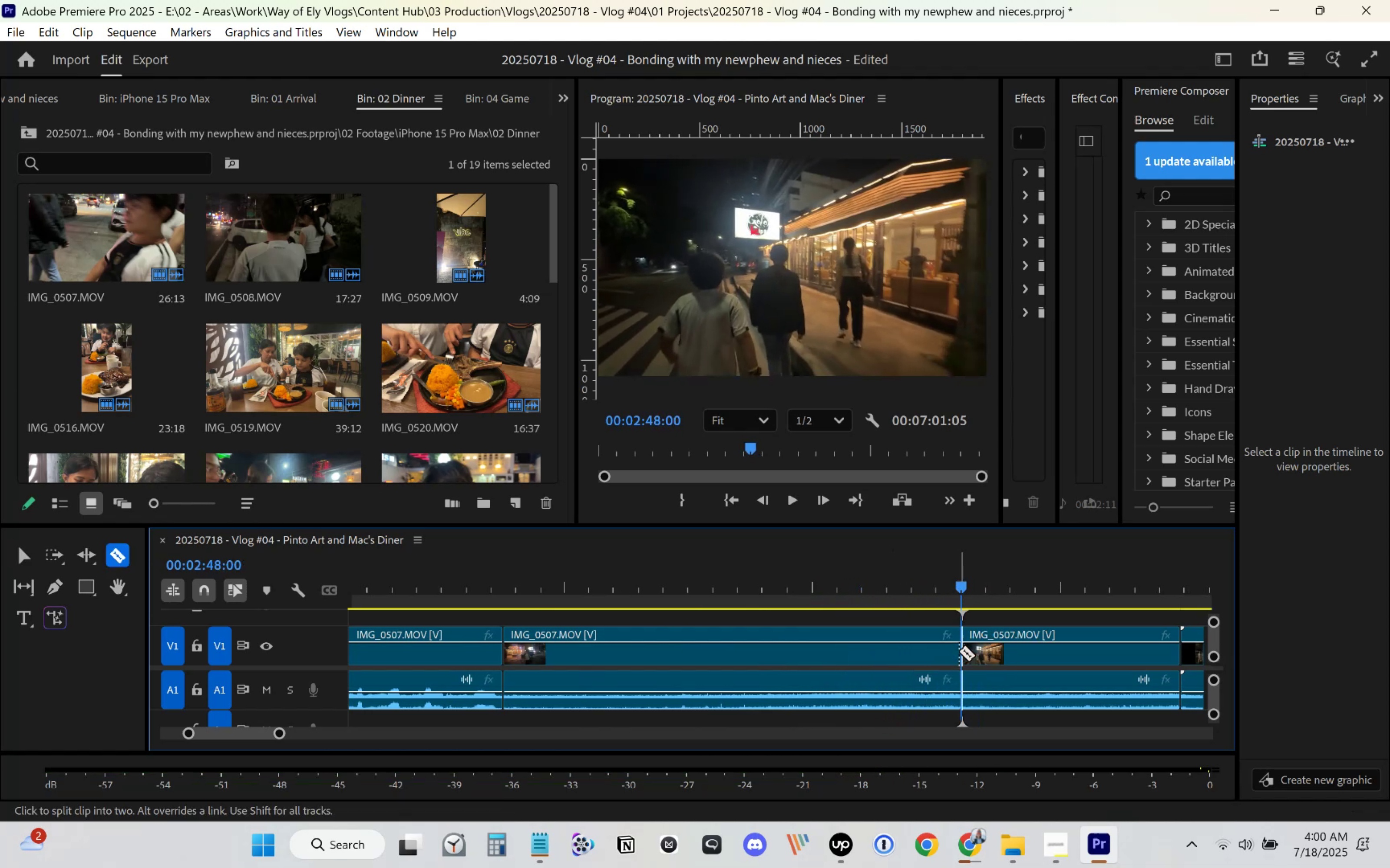 
key(V)
 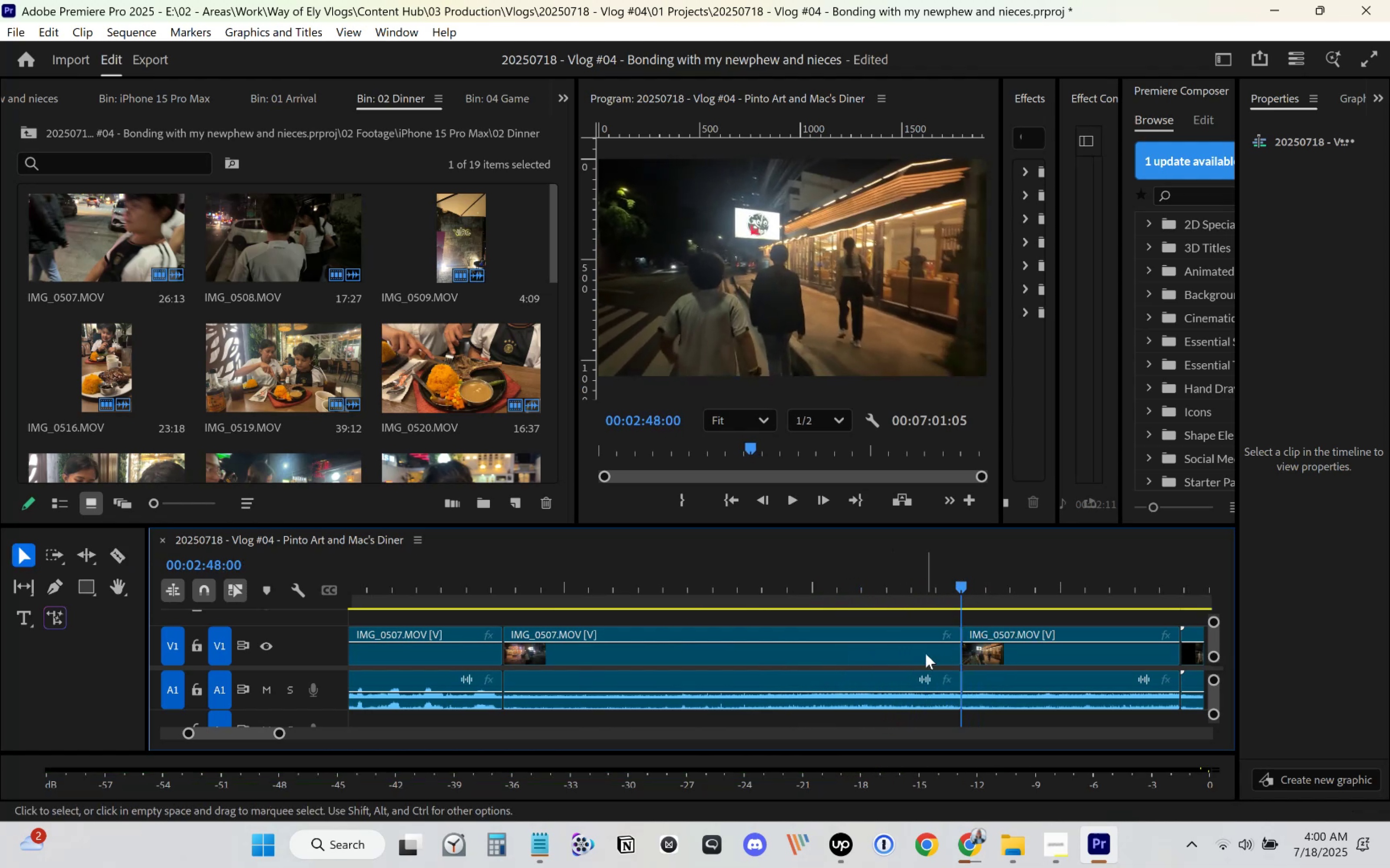 
double_click([851, 651])
 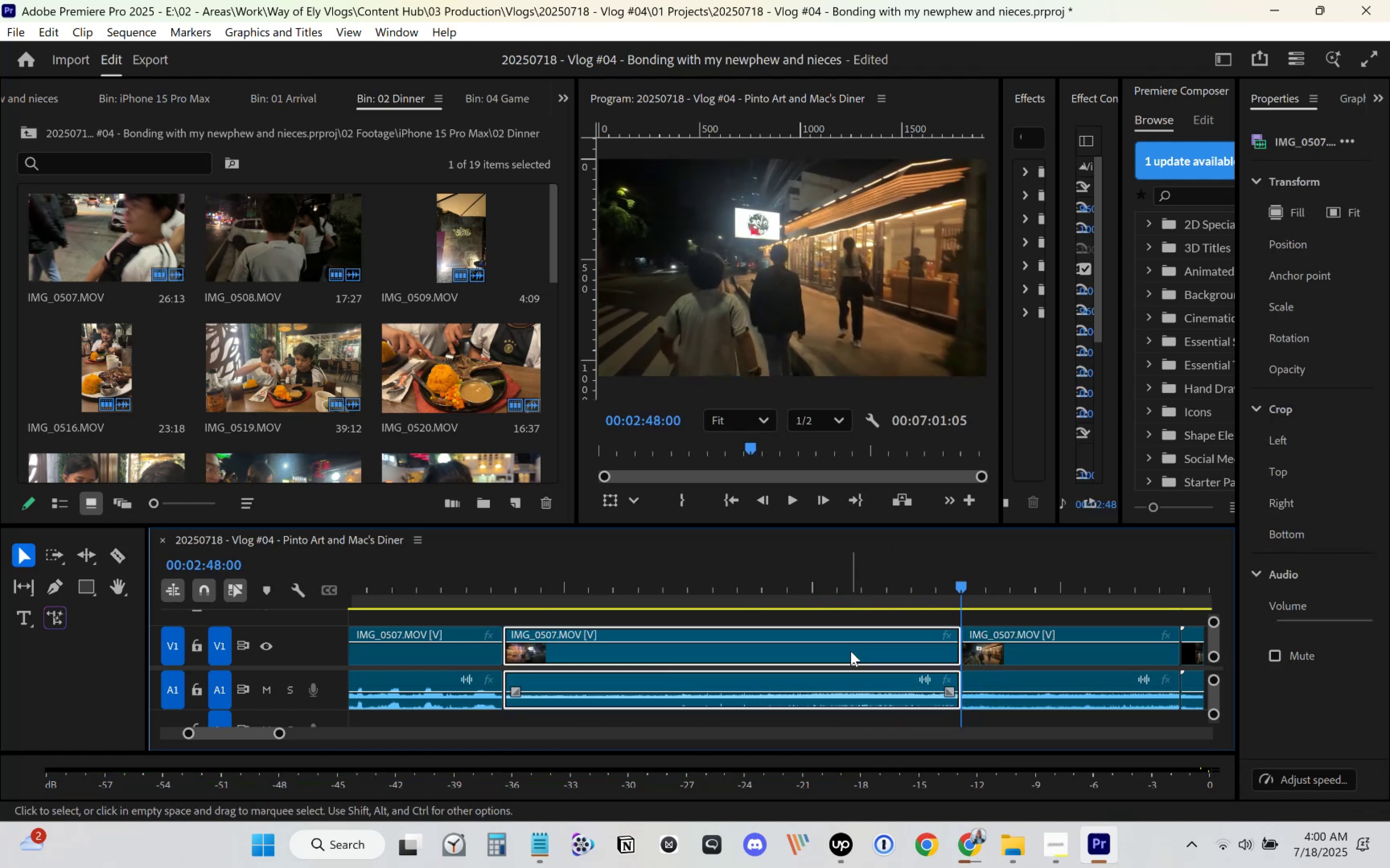 
key(Delete)
 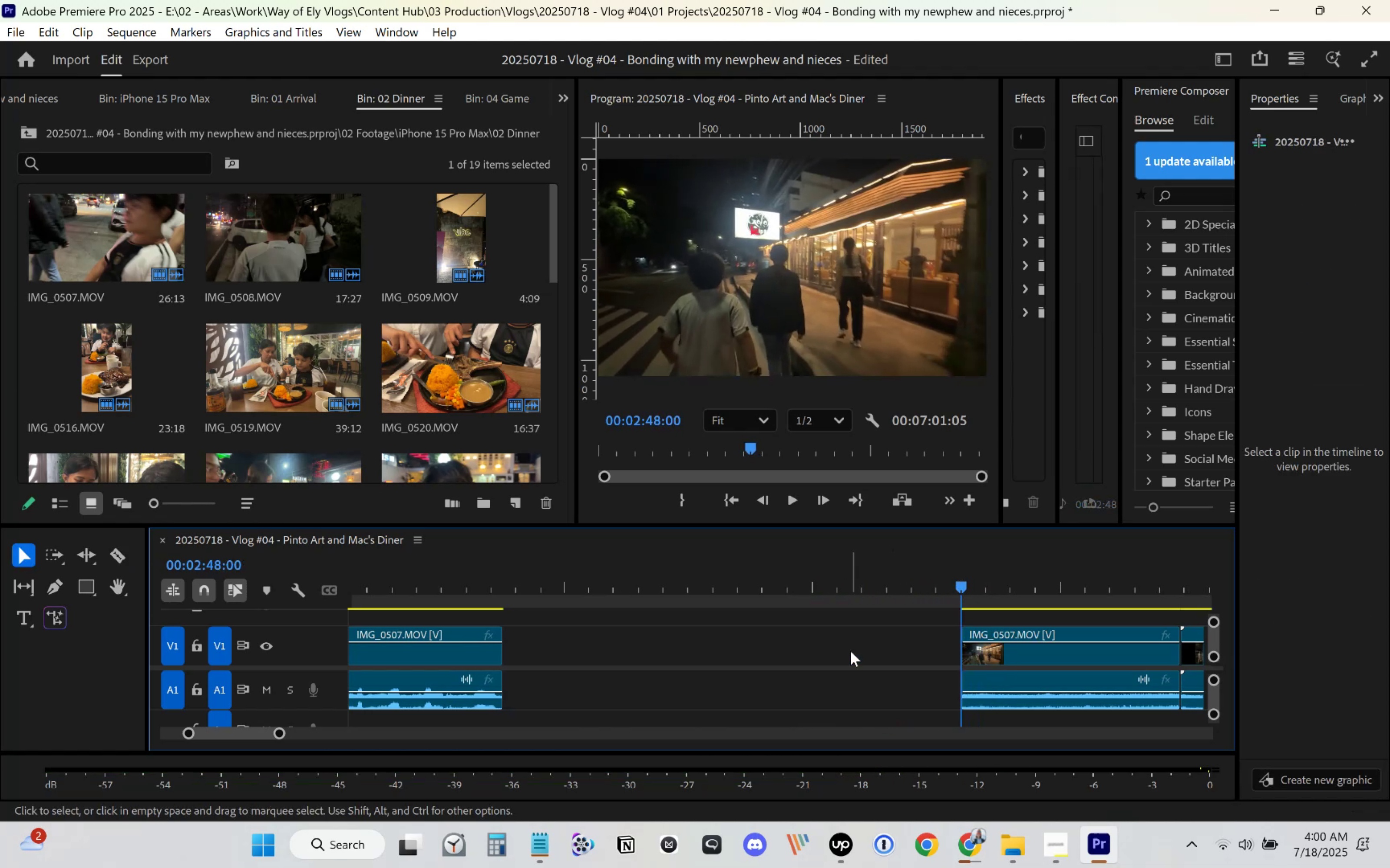 
left_click([850, 651])
 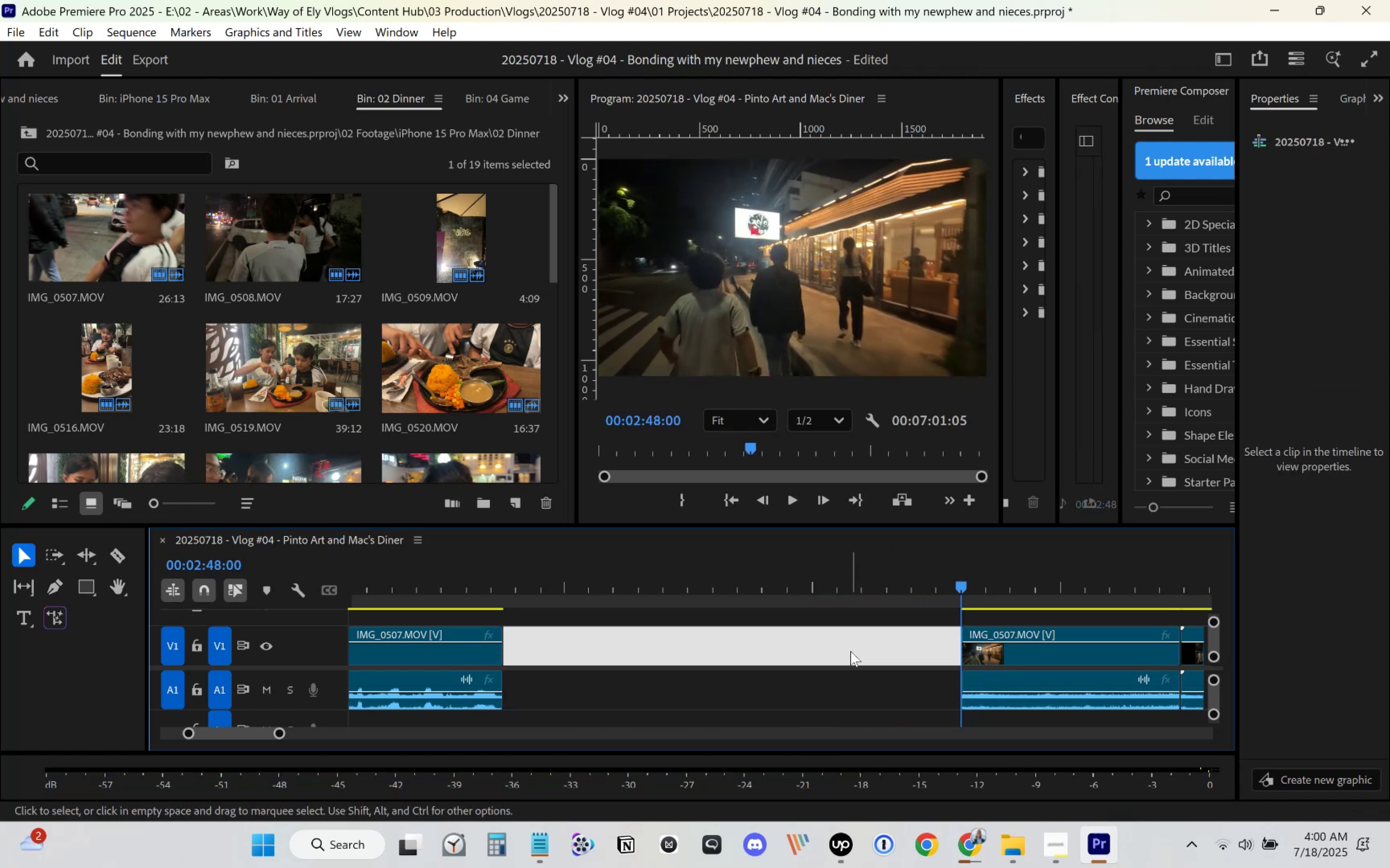 
key(Delete)
 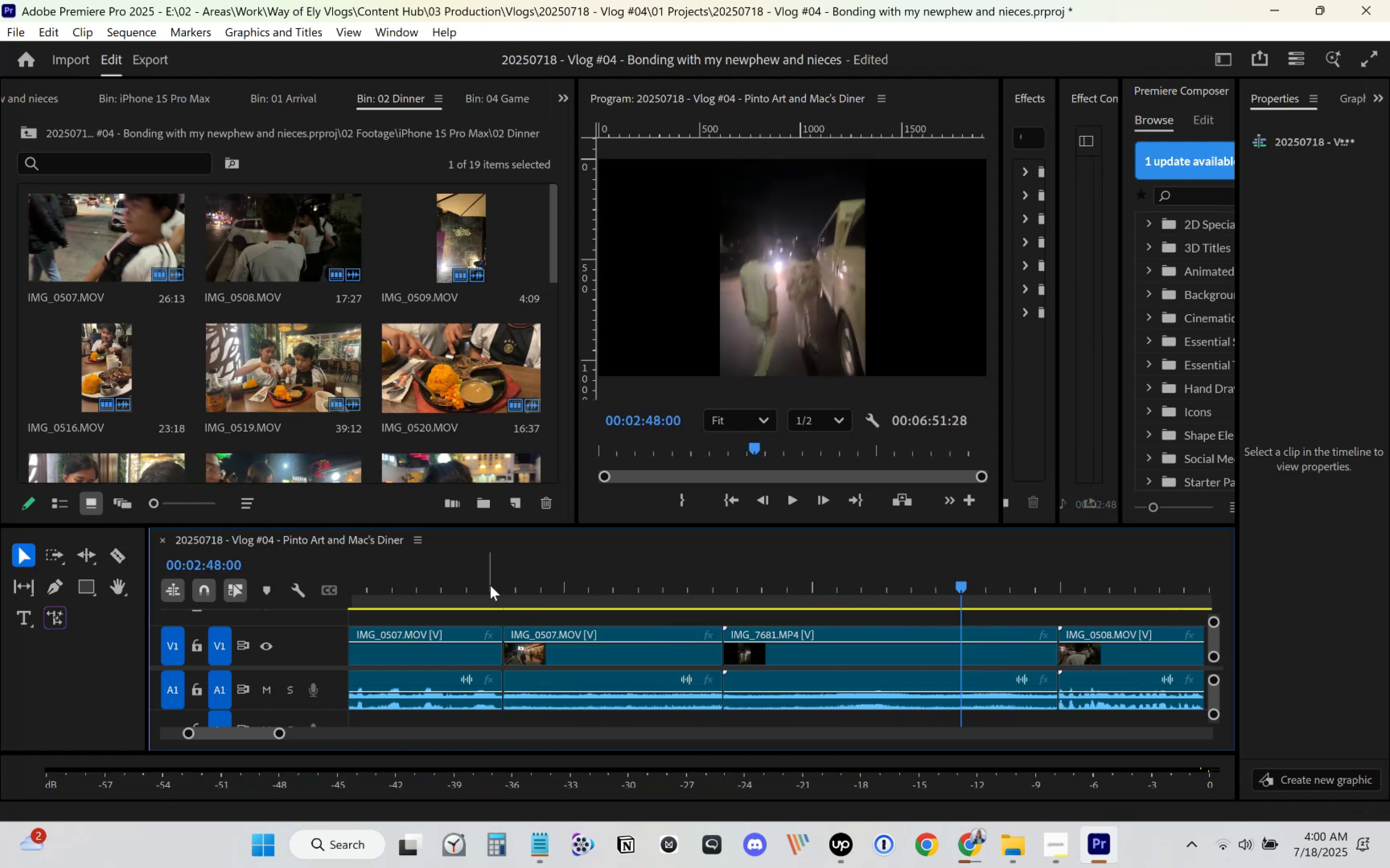 
key(Space)
 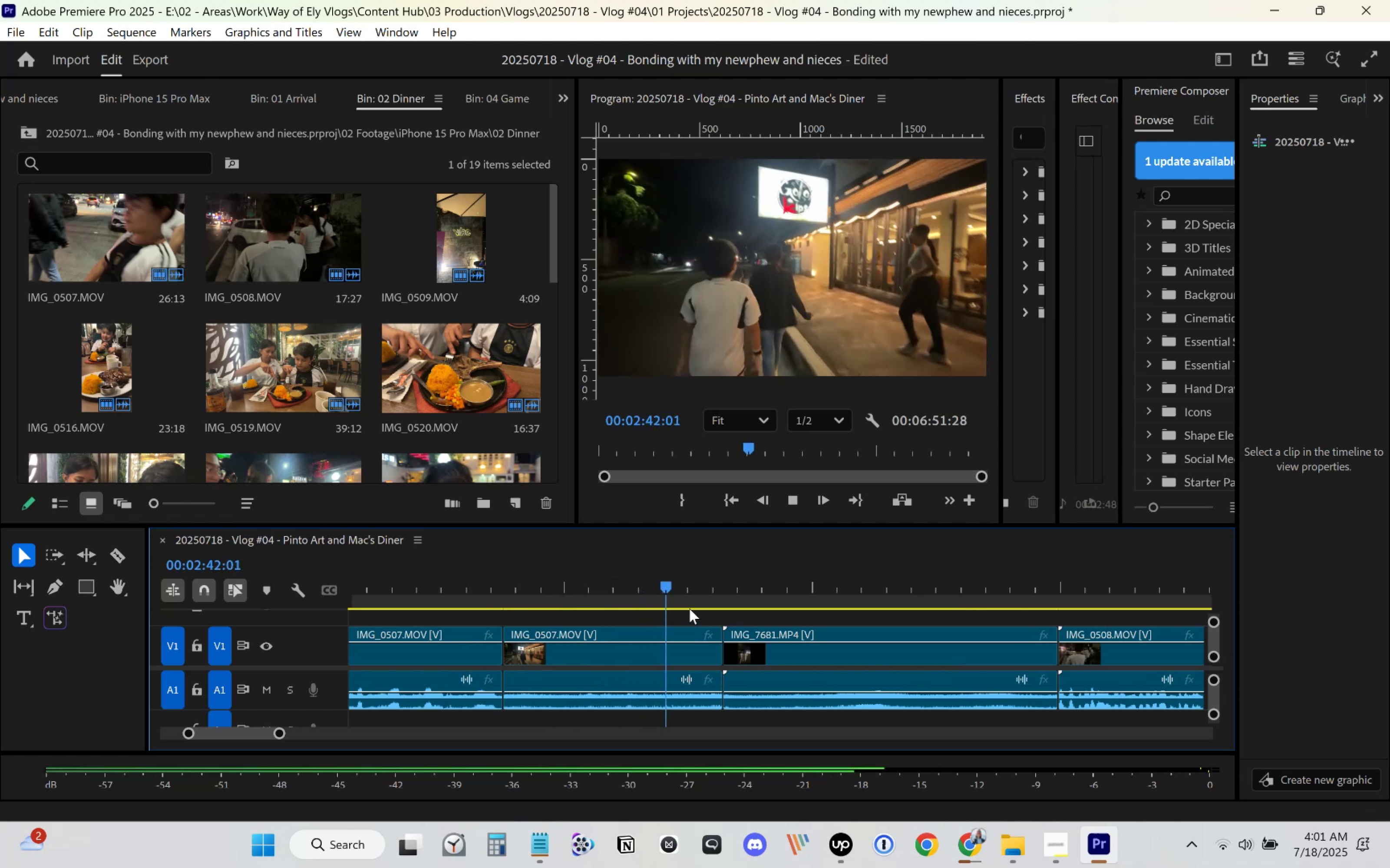 
key(C)
 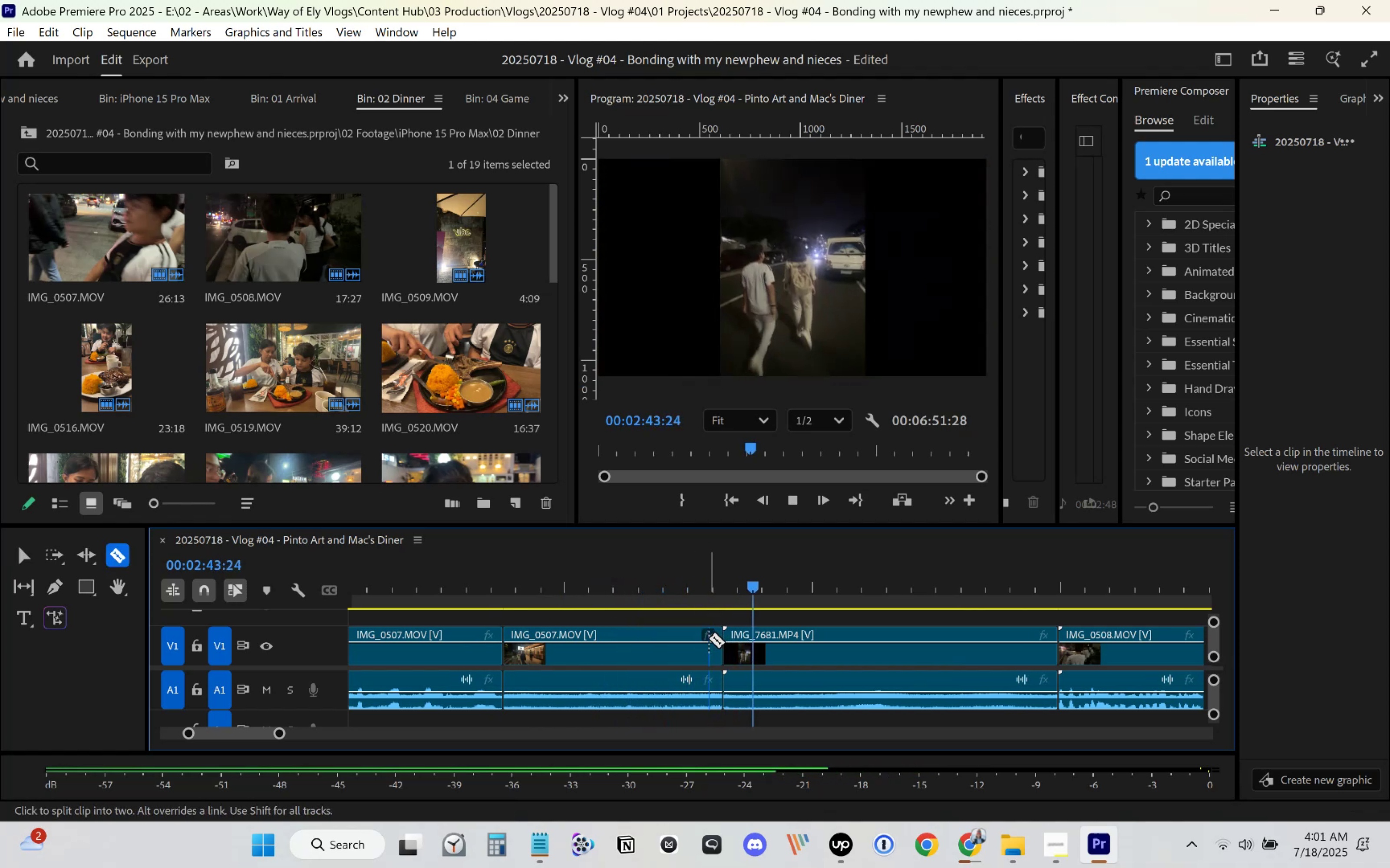 
left_click([708, 638])
 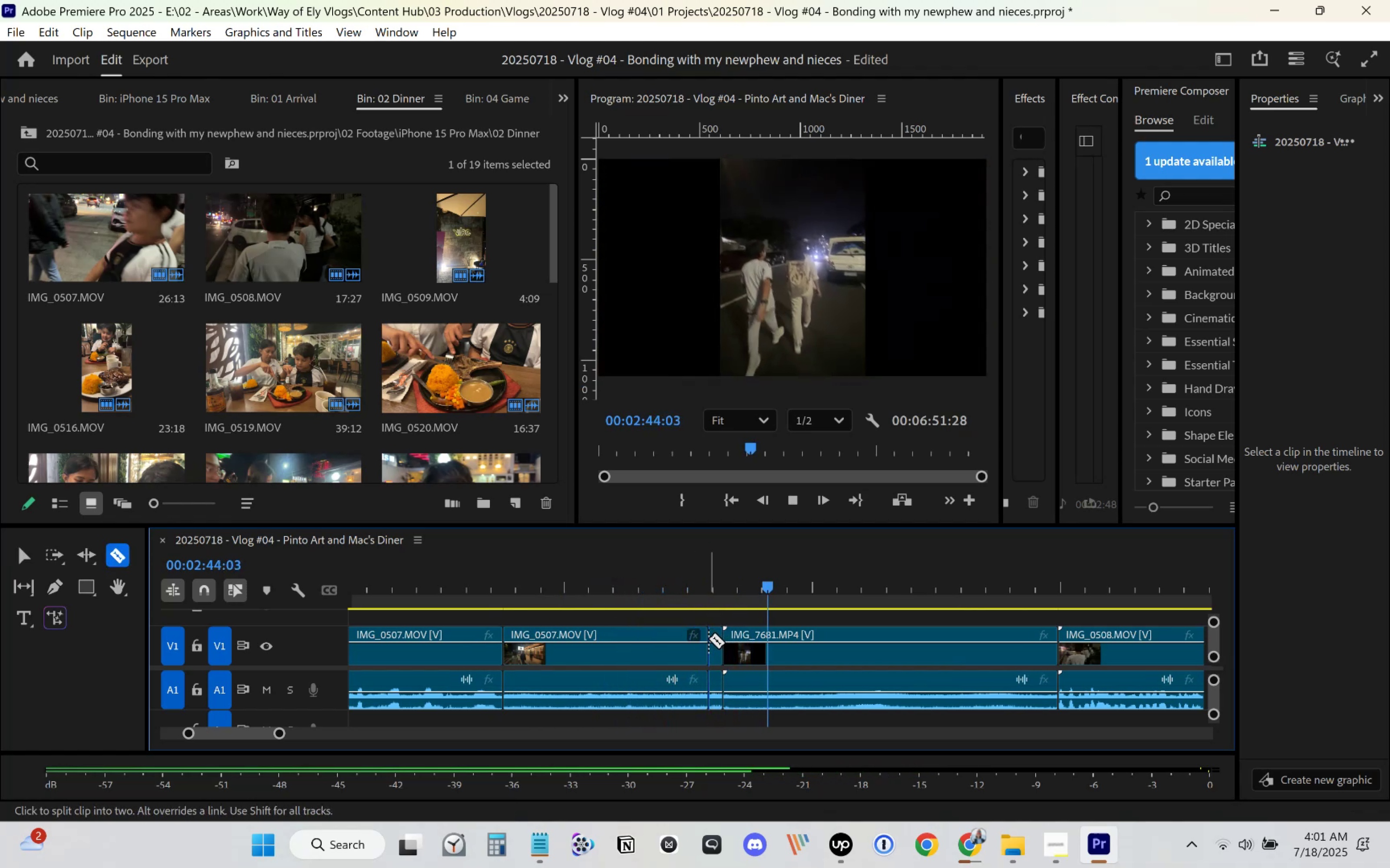 
key(V)
 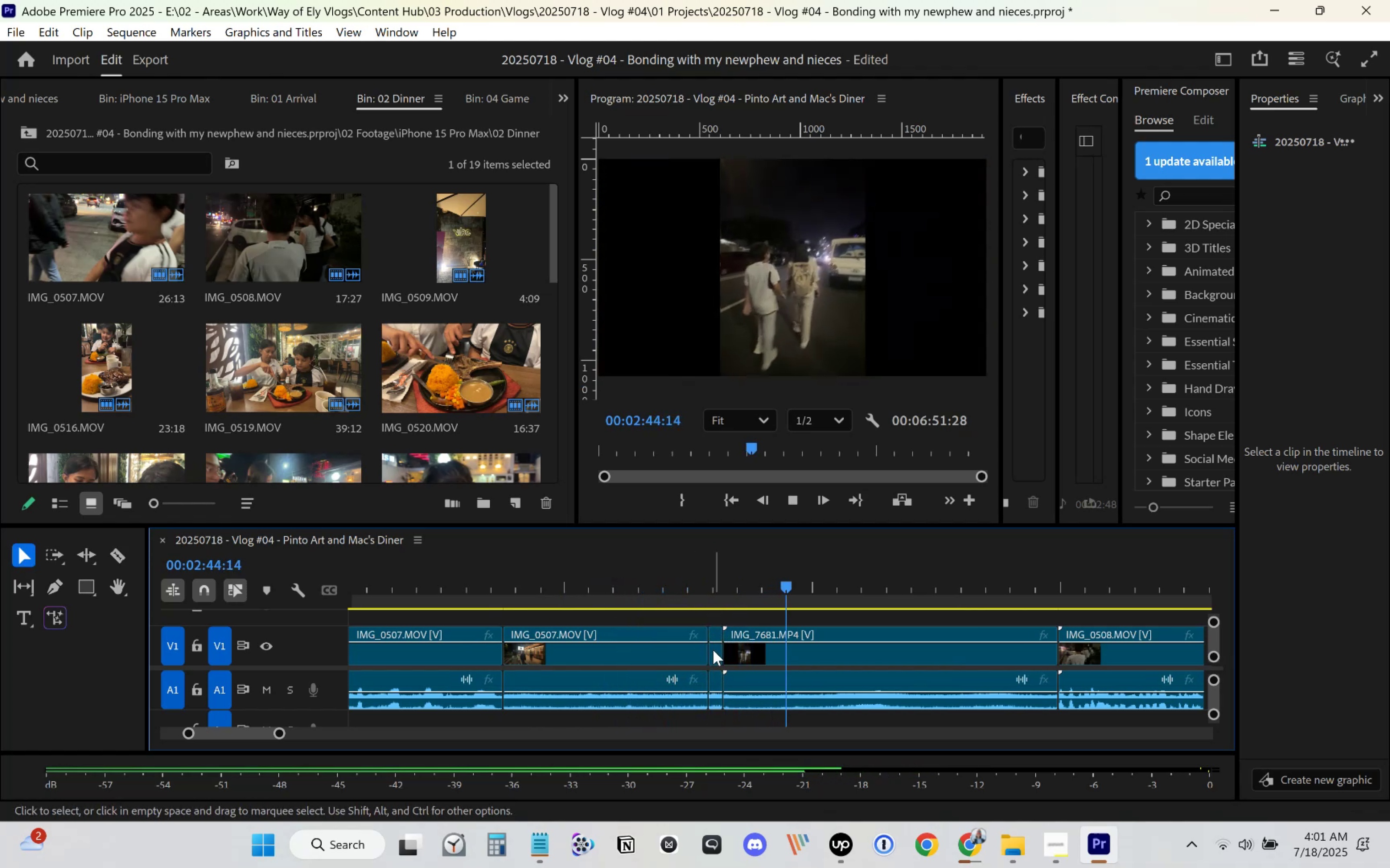 
double_click([713, 651])
 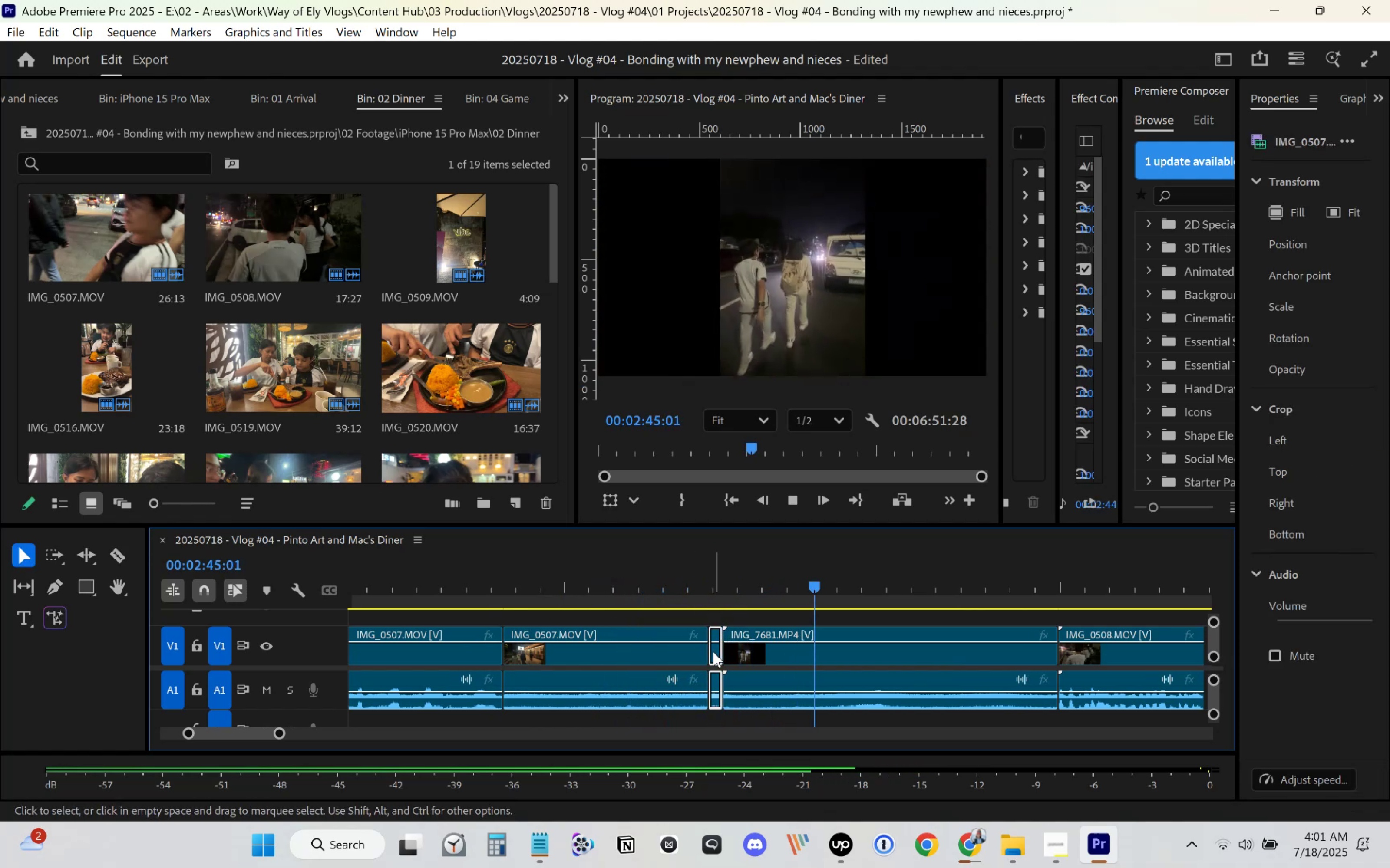 
key(Delete)
 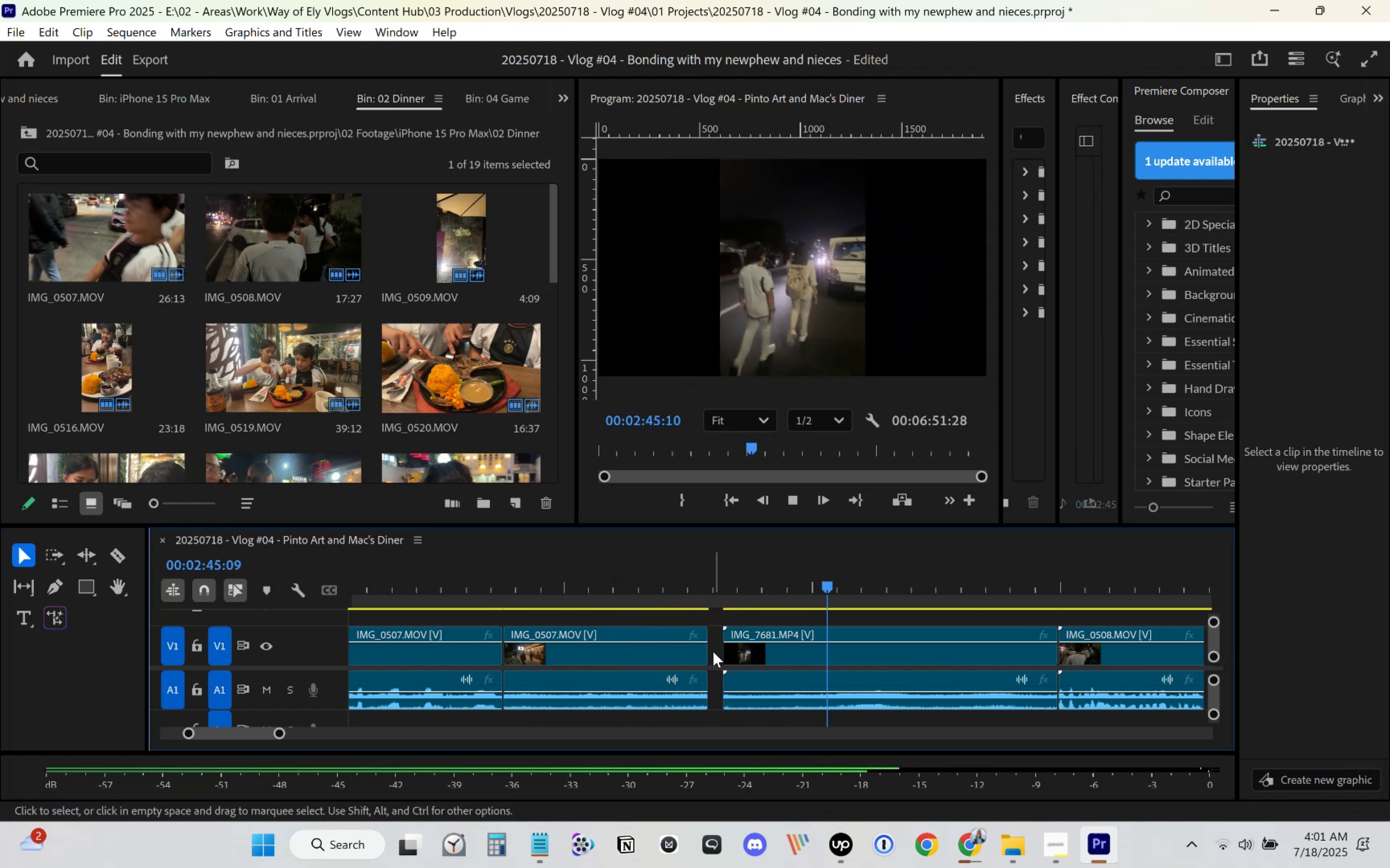 
left_click([713, 652])
 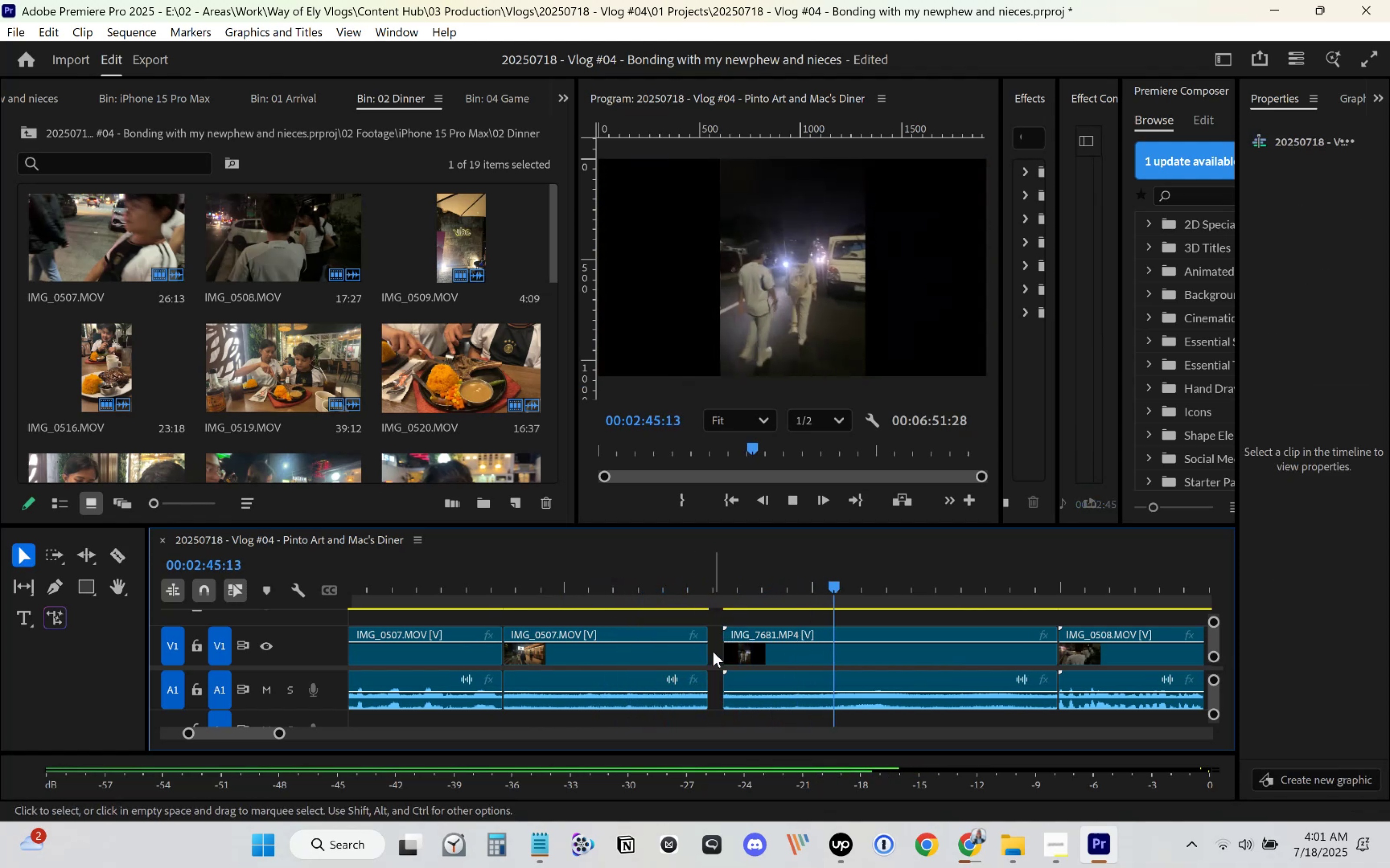 
key(Delete)
 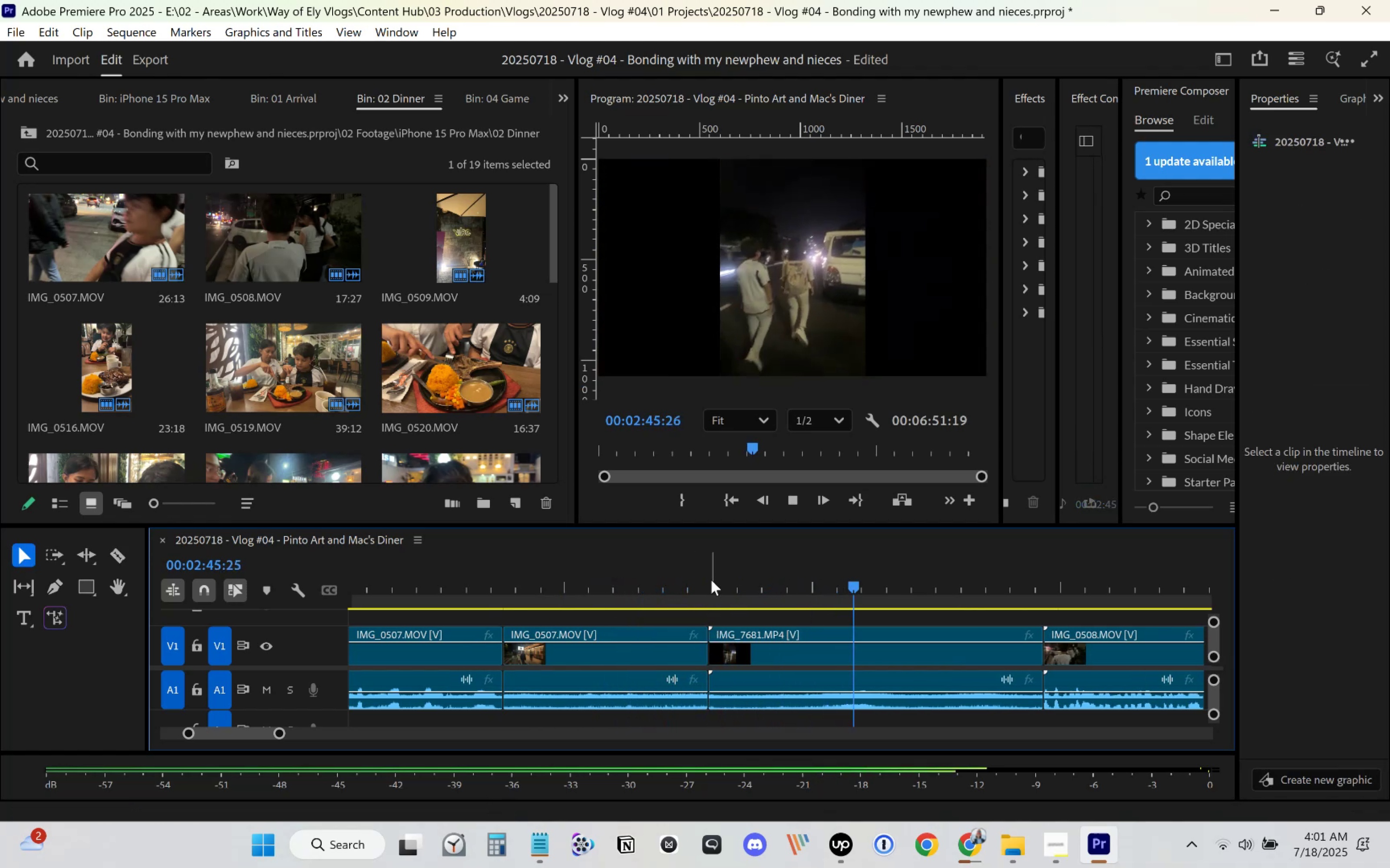 
left_click([709, 573])
 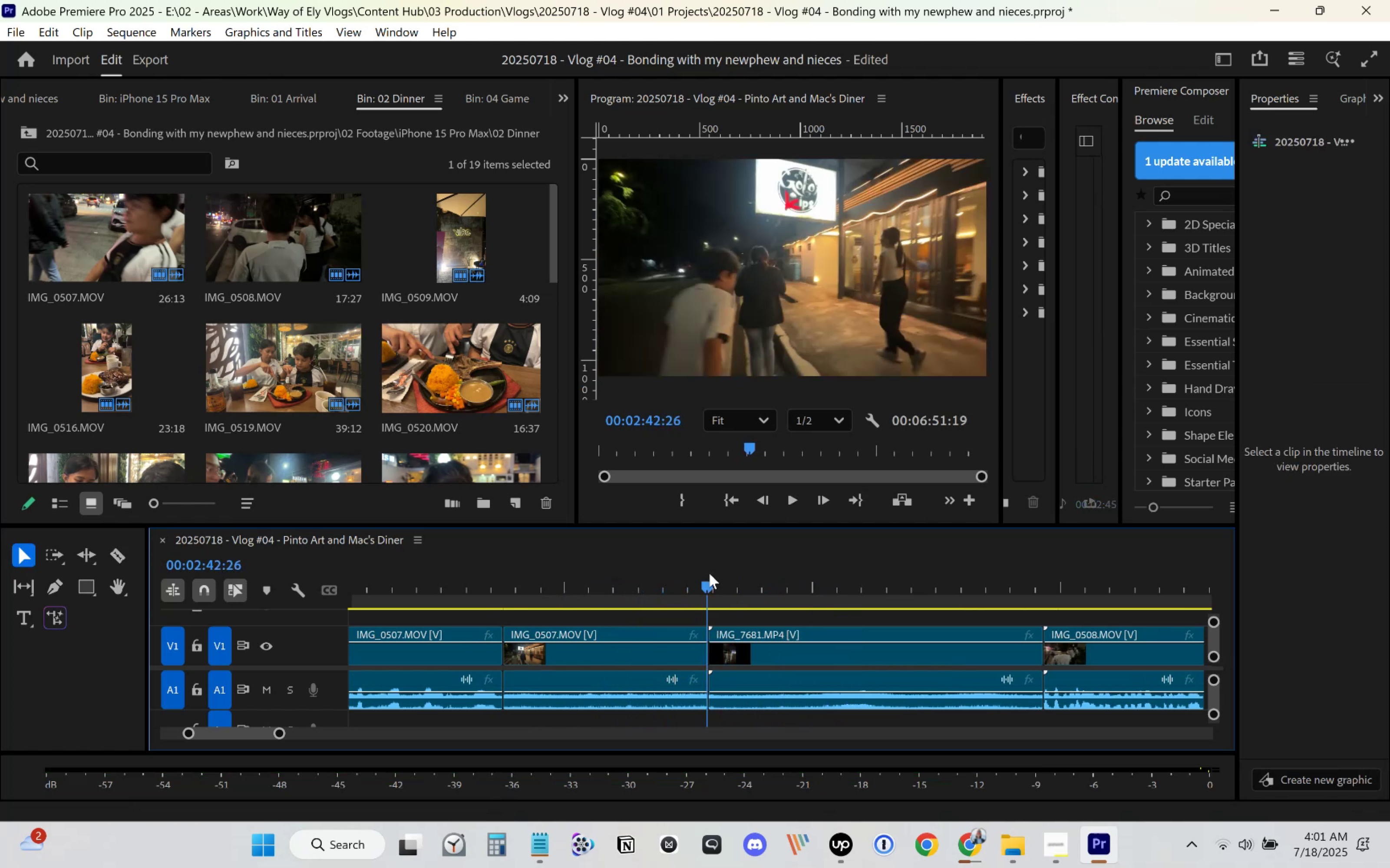 
key(Space)
 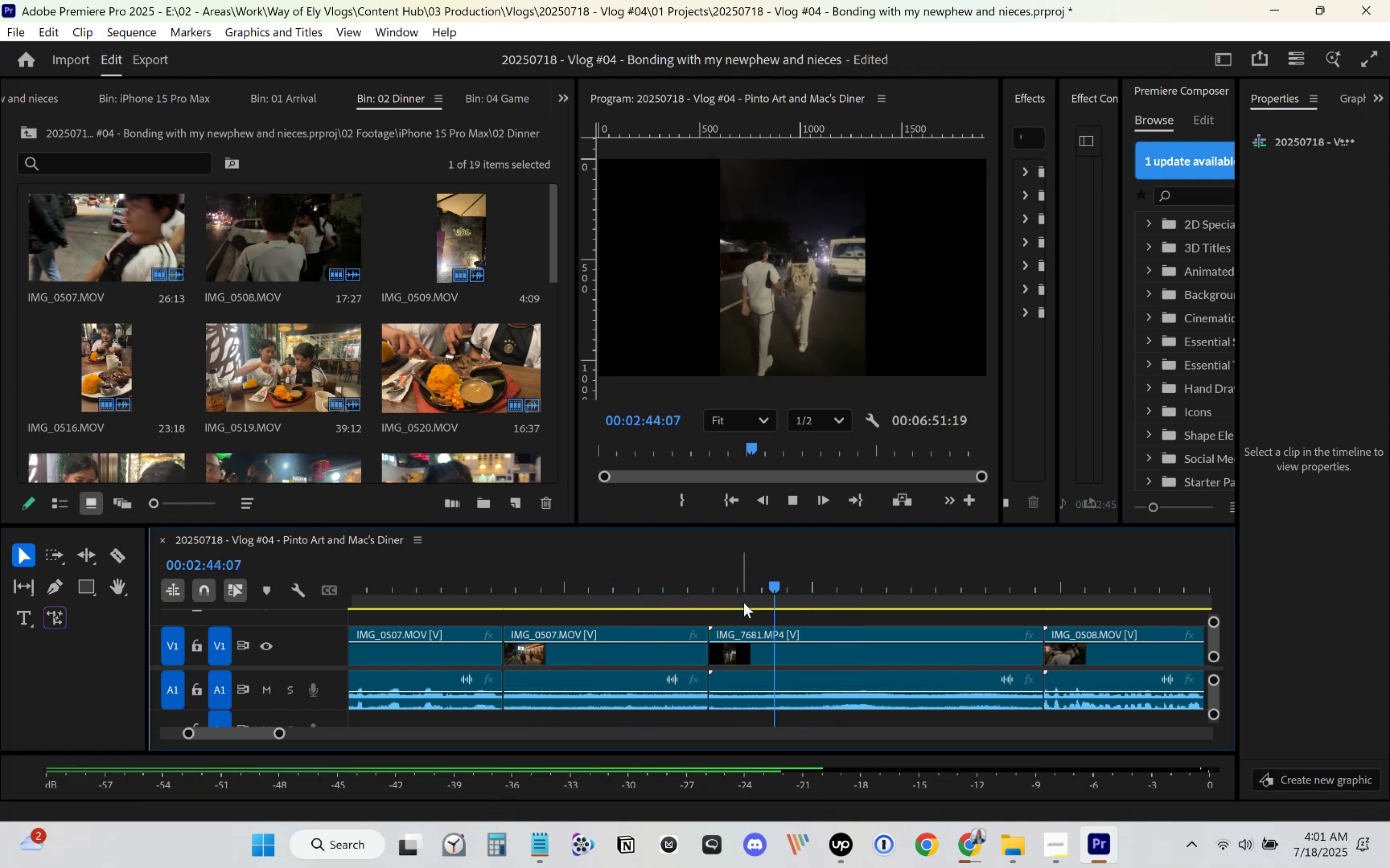 
left_click([705, 592])
 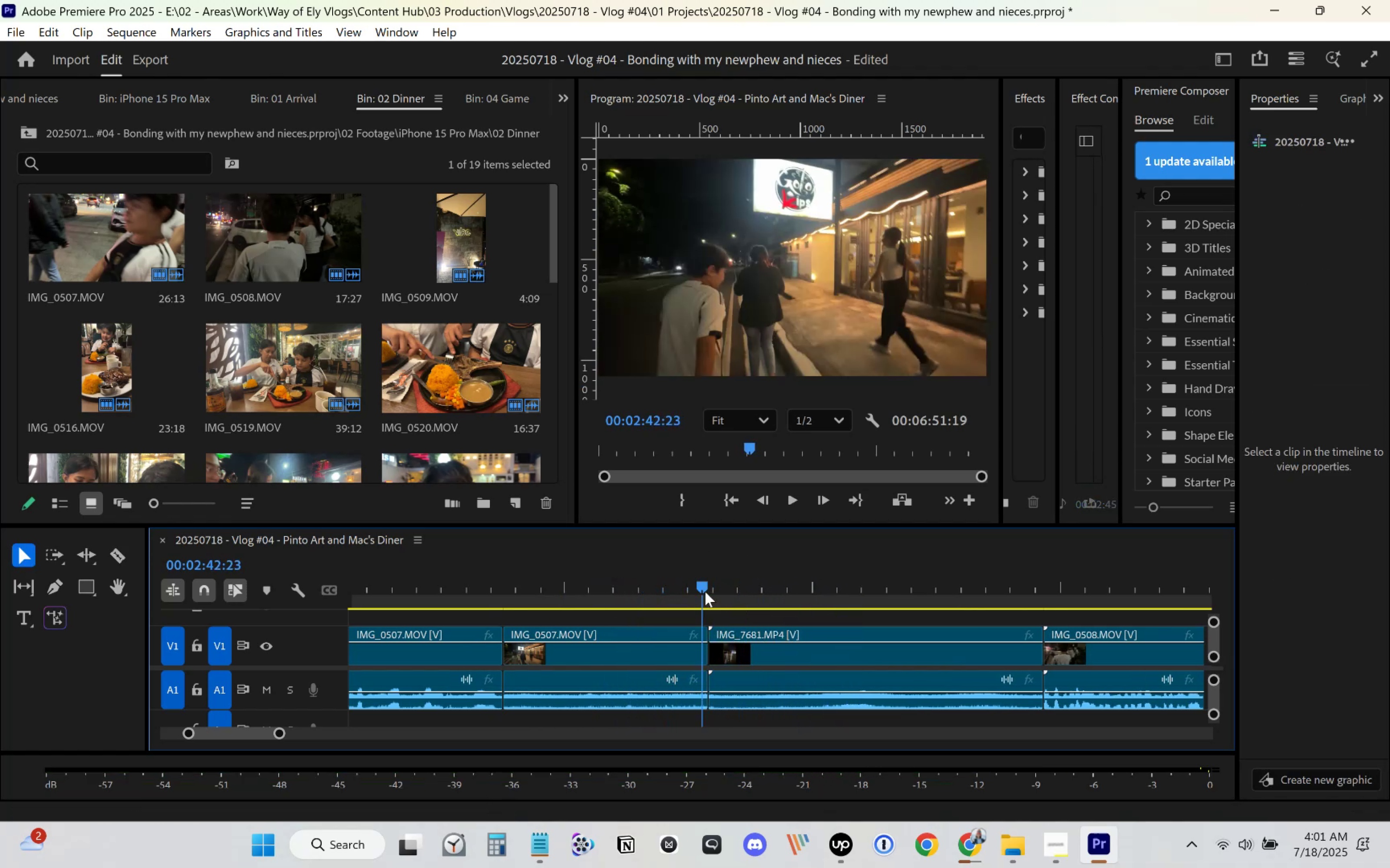 
key(Space)
 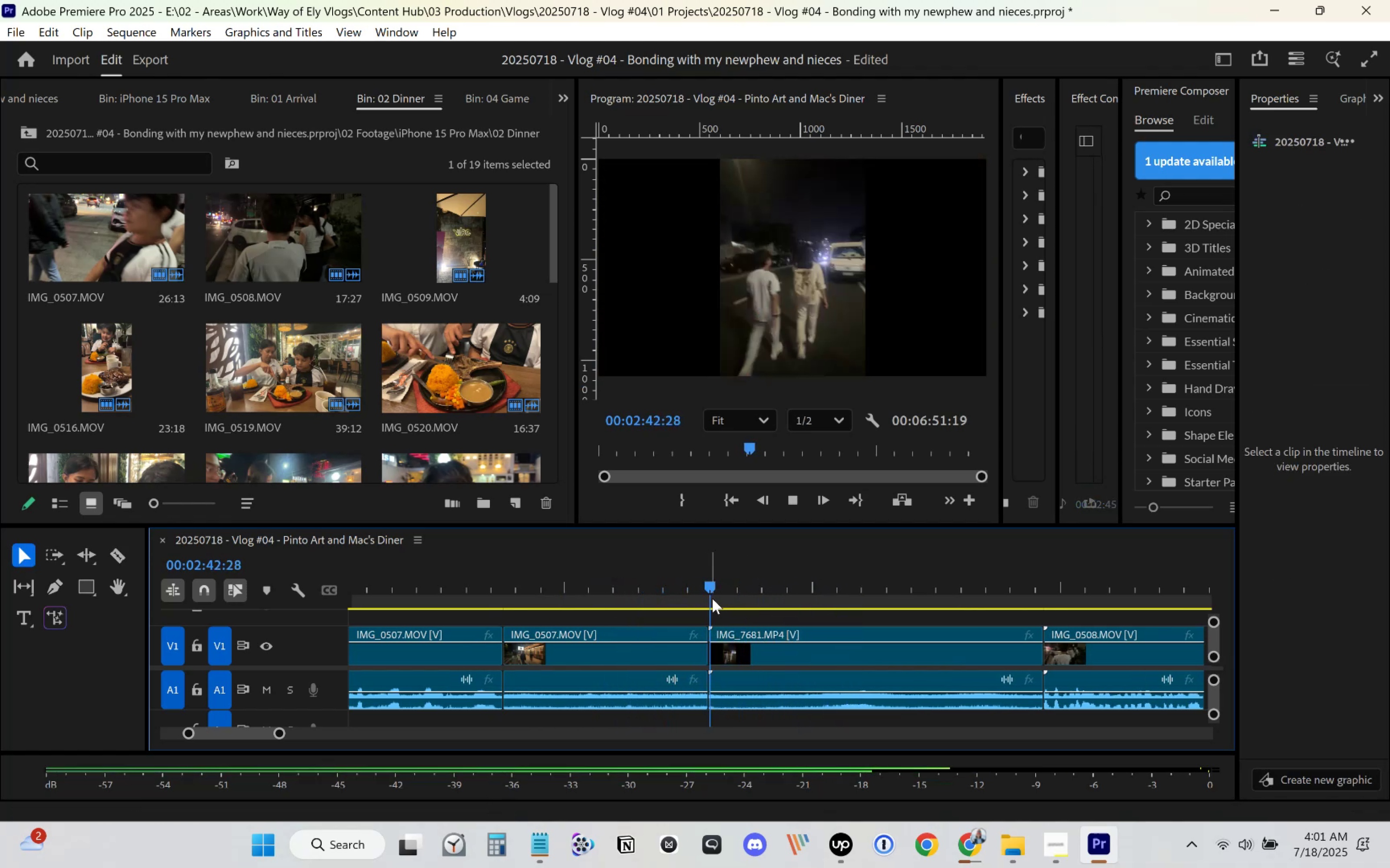 
key(Space)
 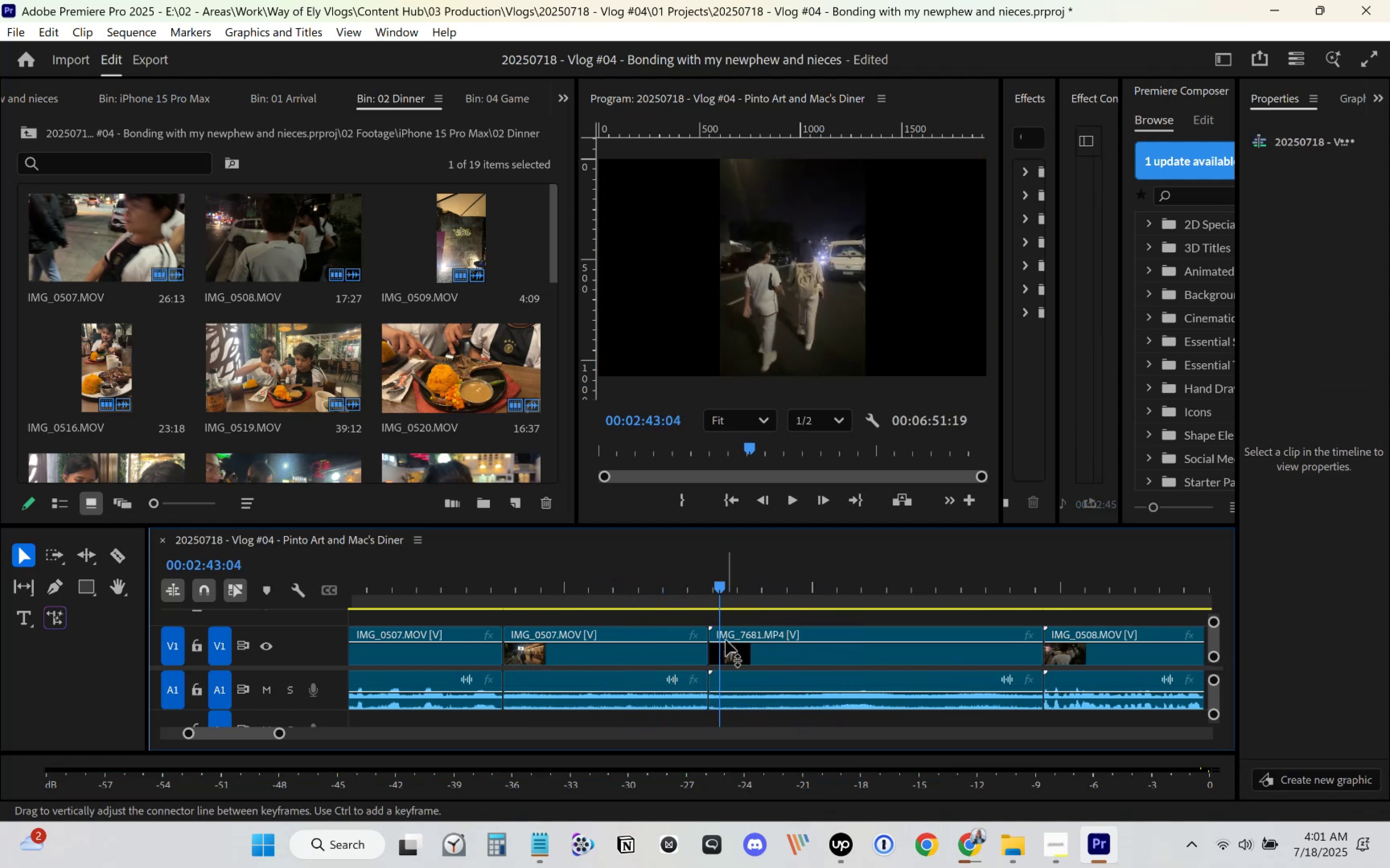 
key(Space)
 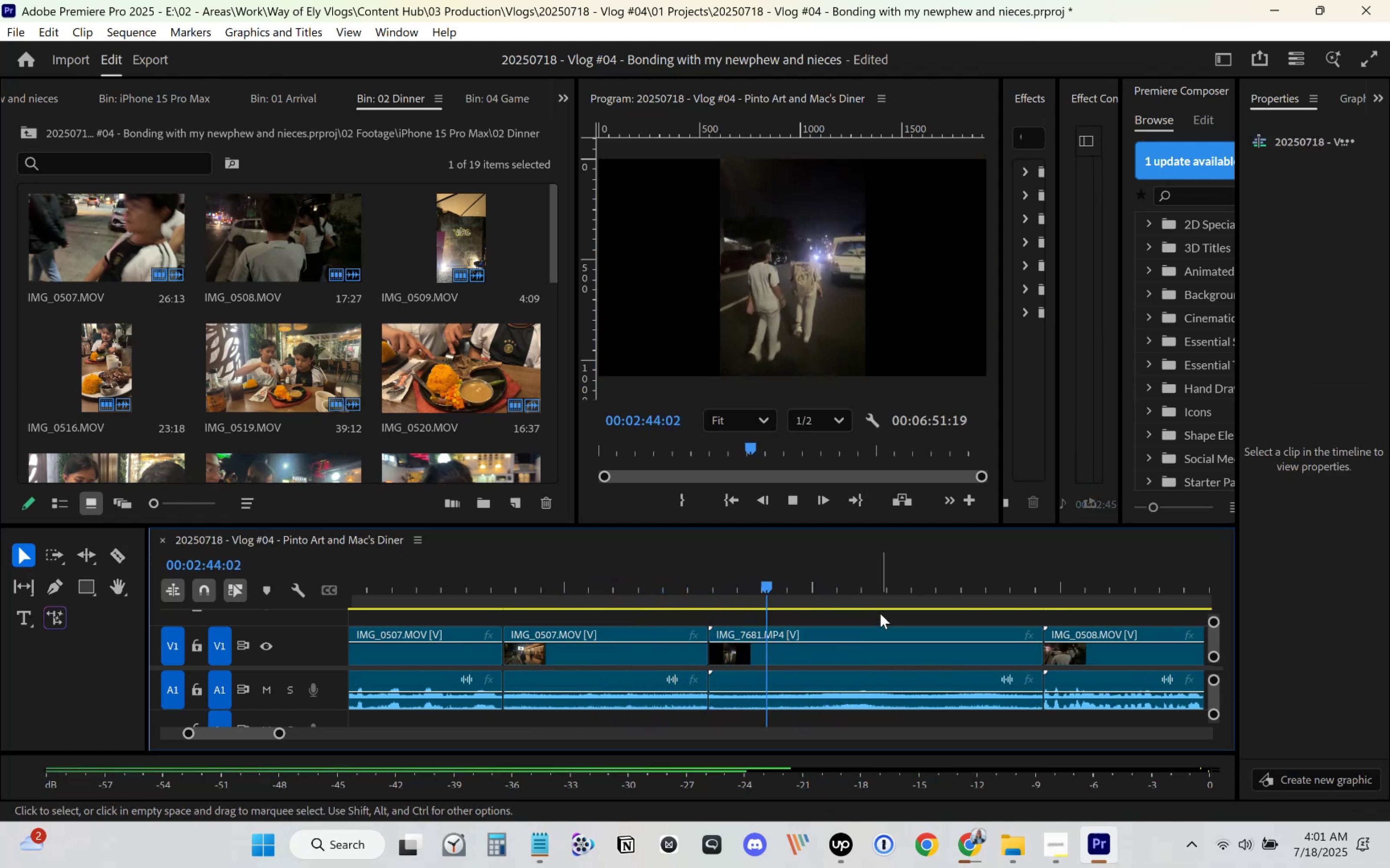 
scroll: coordinate [880, 613], scroll_direction: down, amount: 1.0
 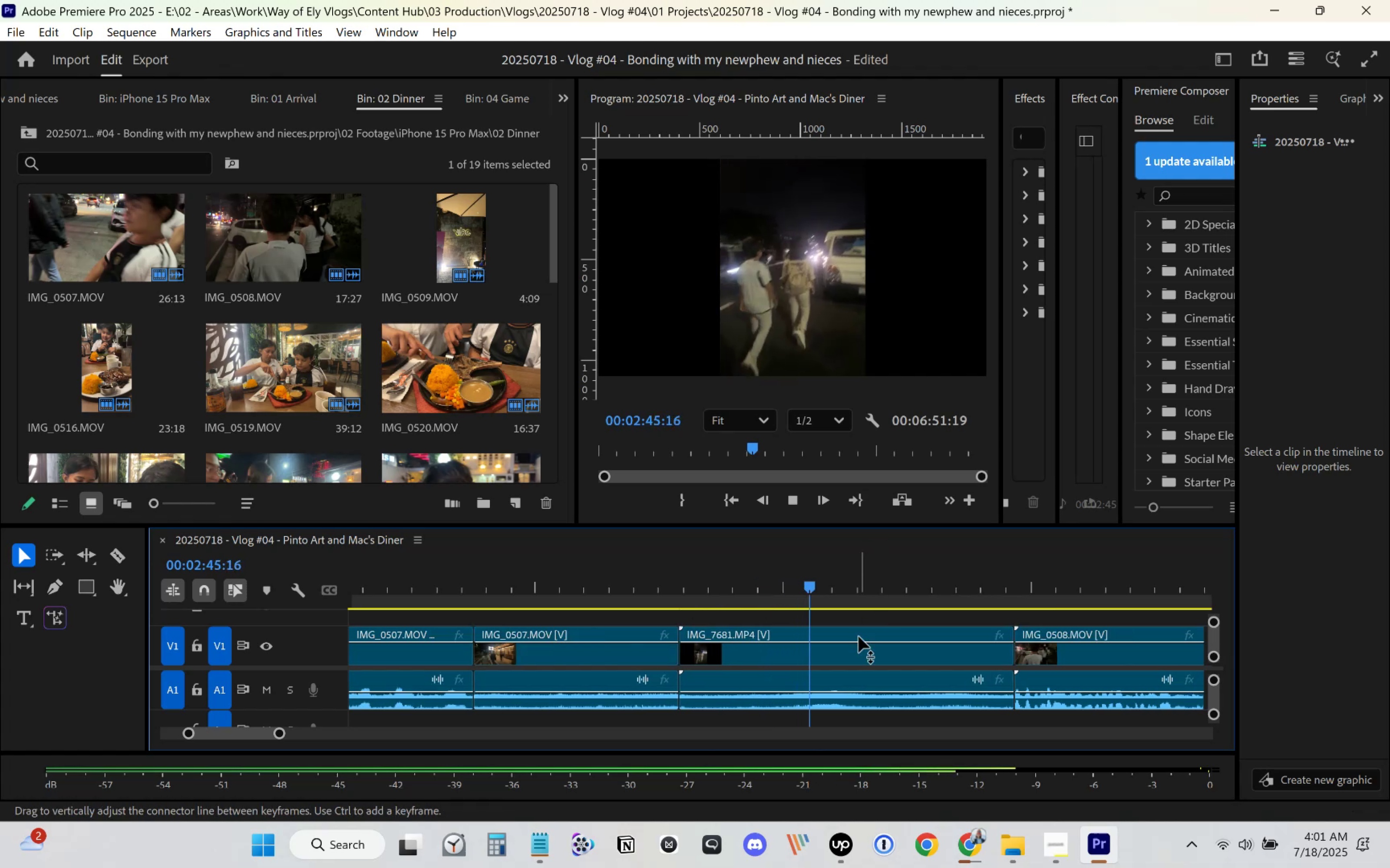 
key(Space)
 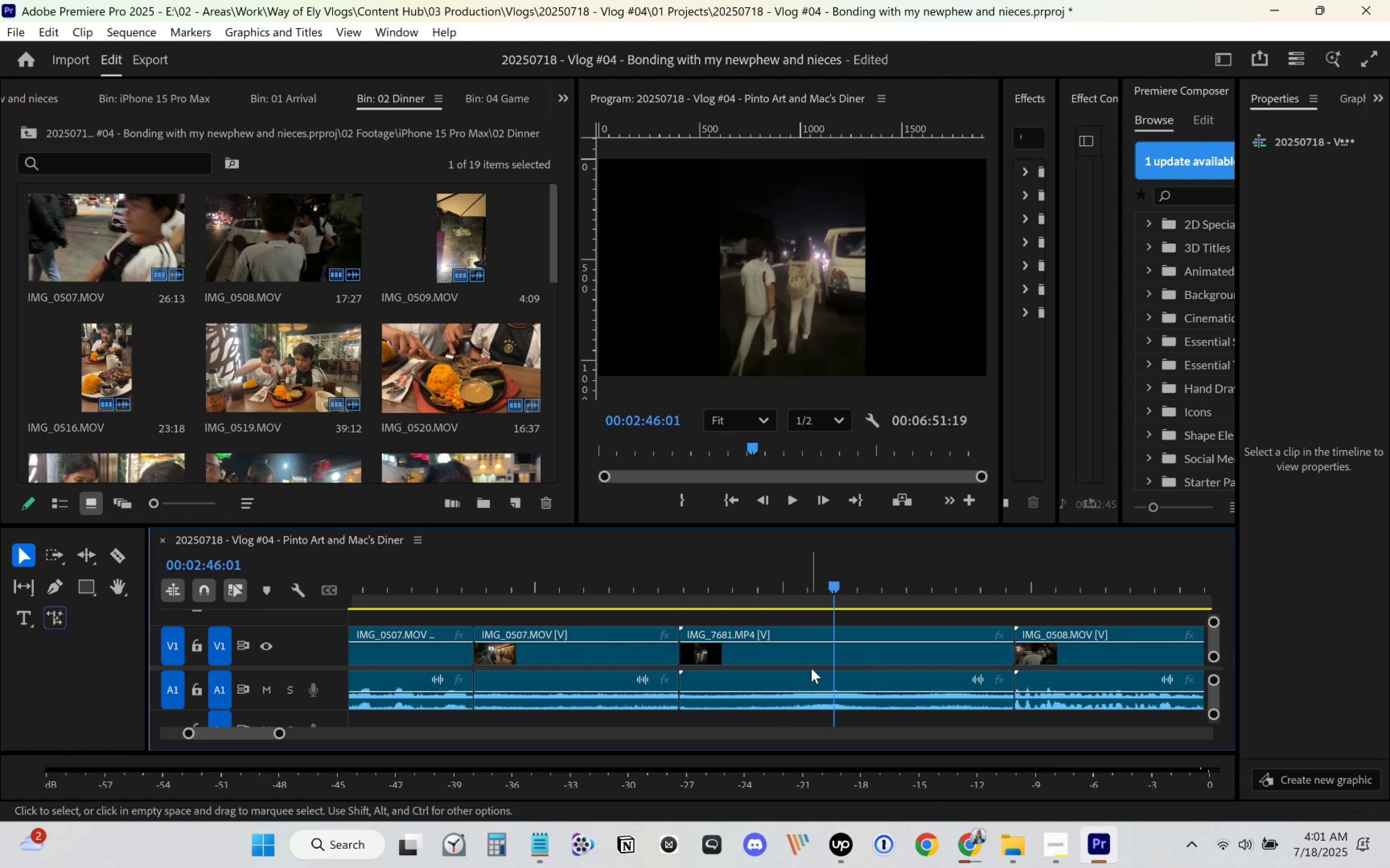 
left_click([813, 663])
 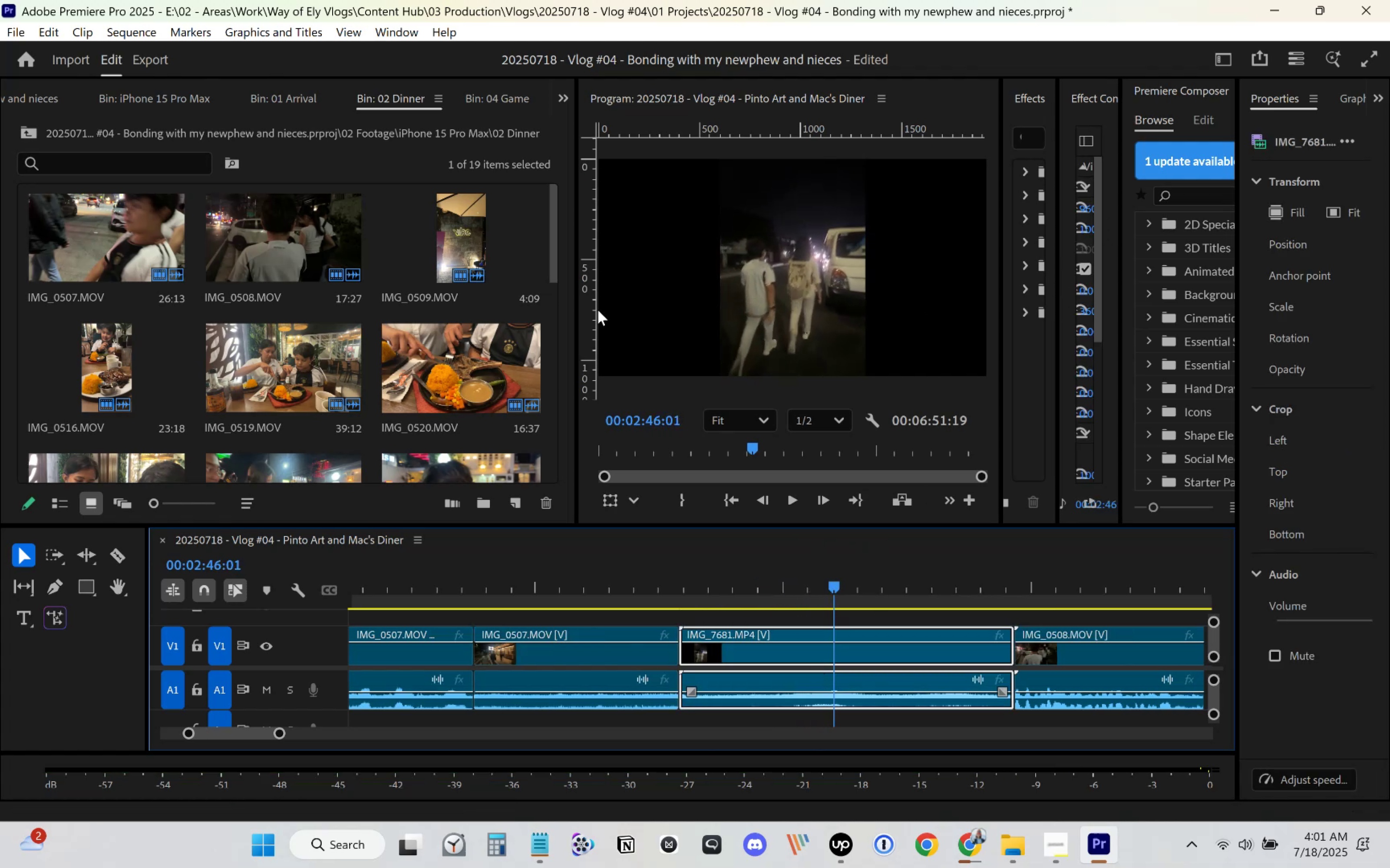 
left_click_drag(start_coordinate=[578, 319], to_coordinate=[289, 313])
 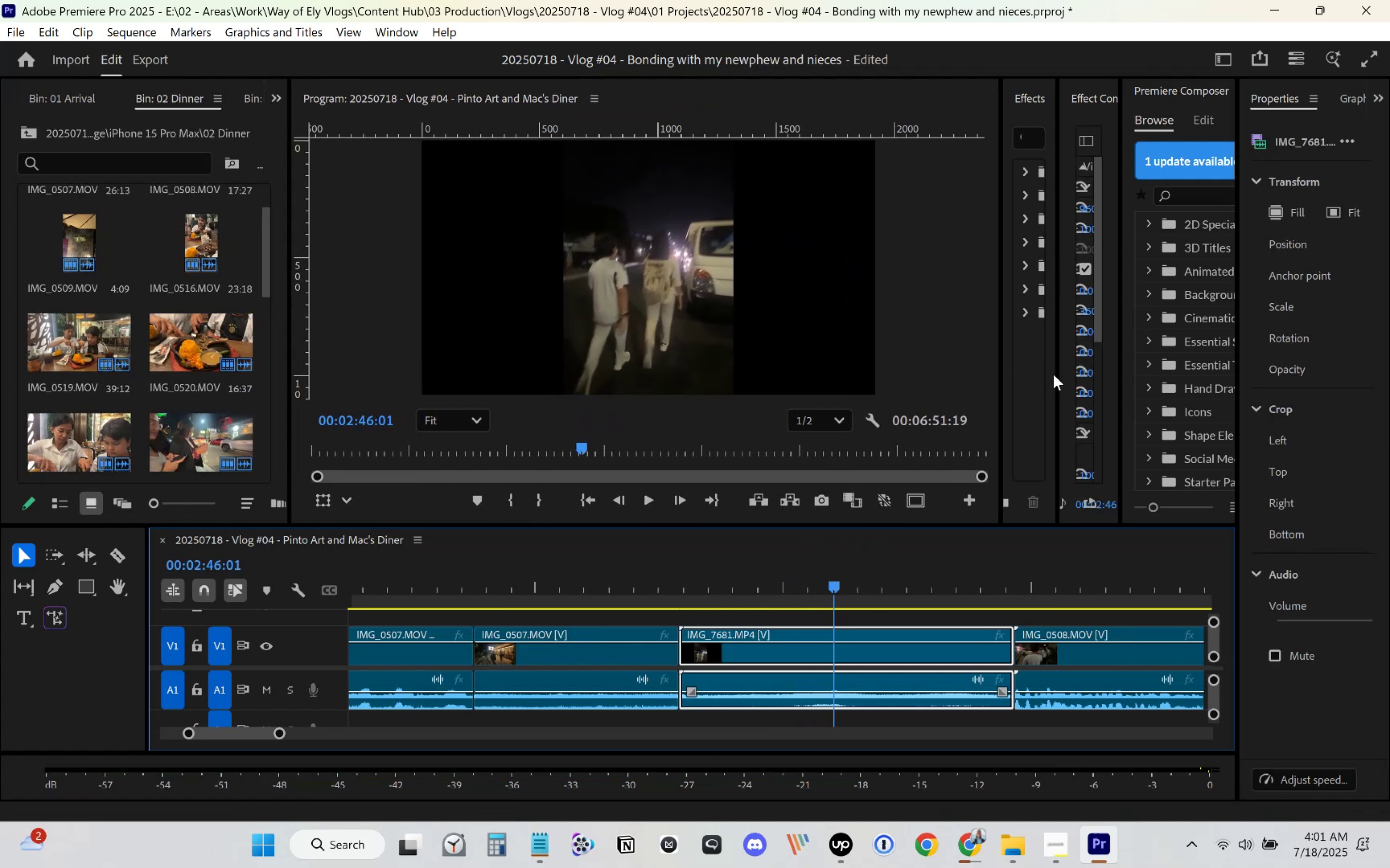 
left_click_drag(start_coordinate=[1056, 375], to_coordinate=[802, 375])
 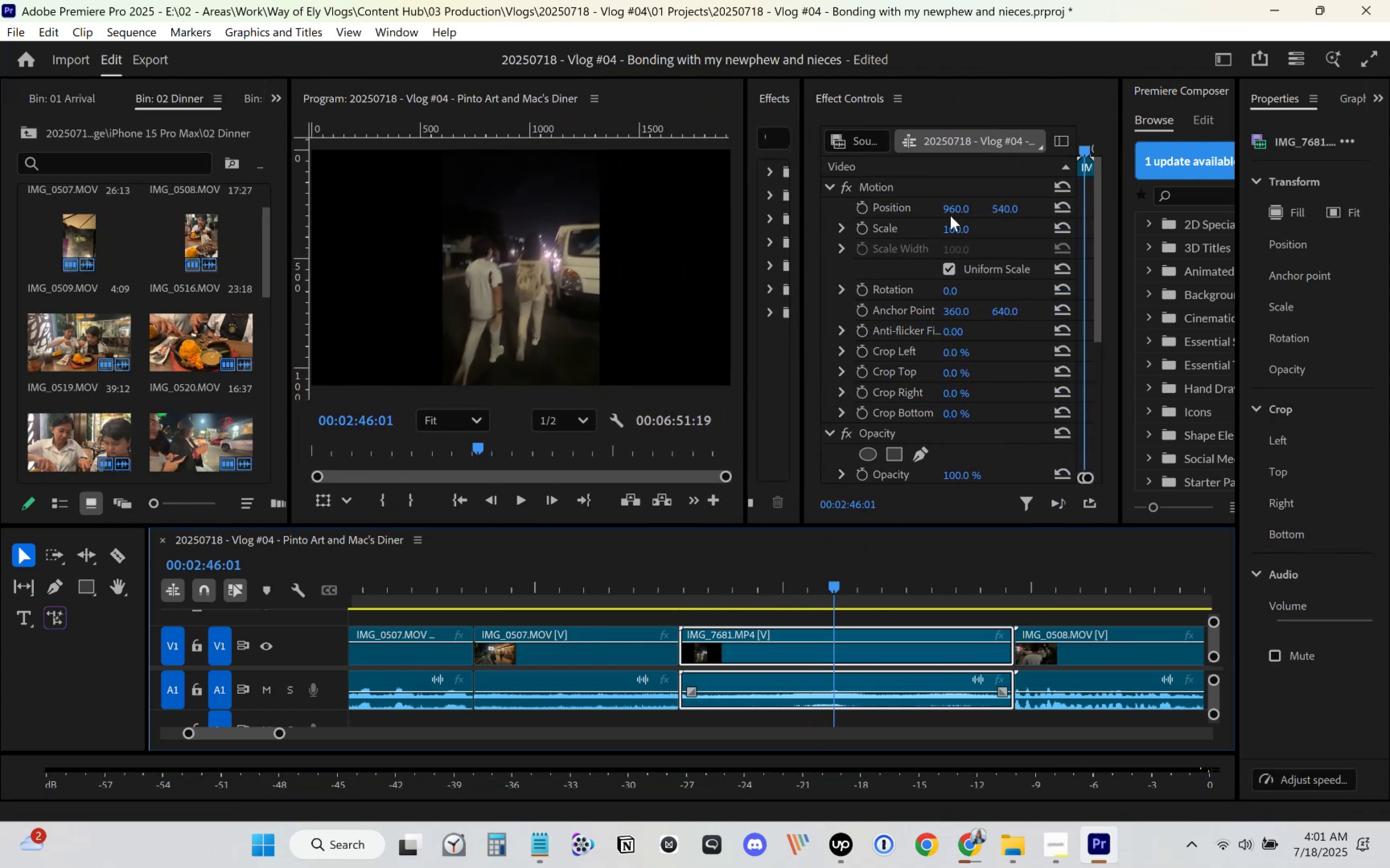 
left_click_drag(start_coordinate=[954, 227], to_coordinate=[1103, 246])
 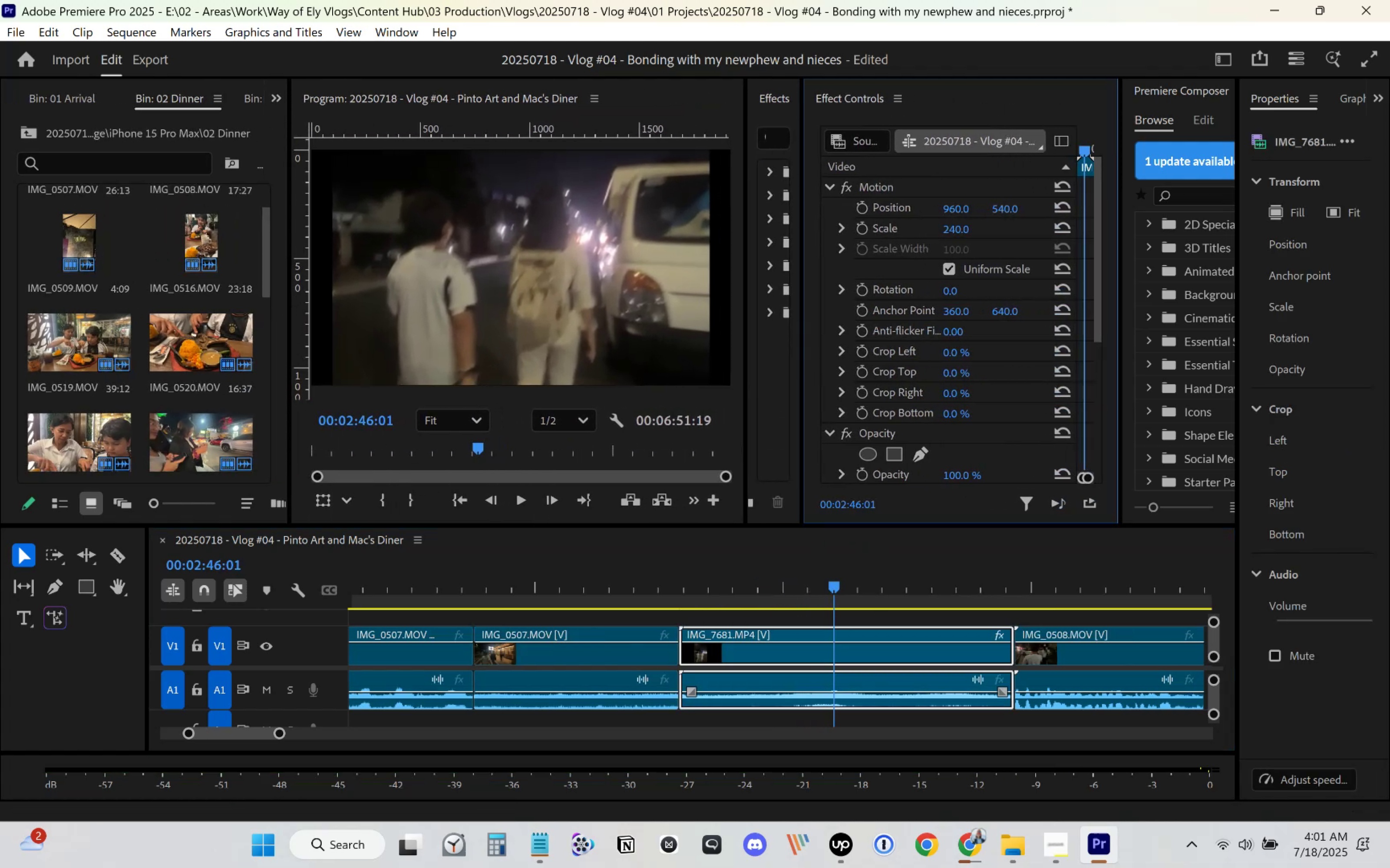 
key(Space)
 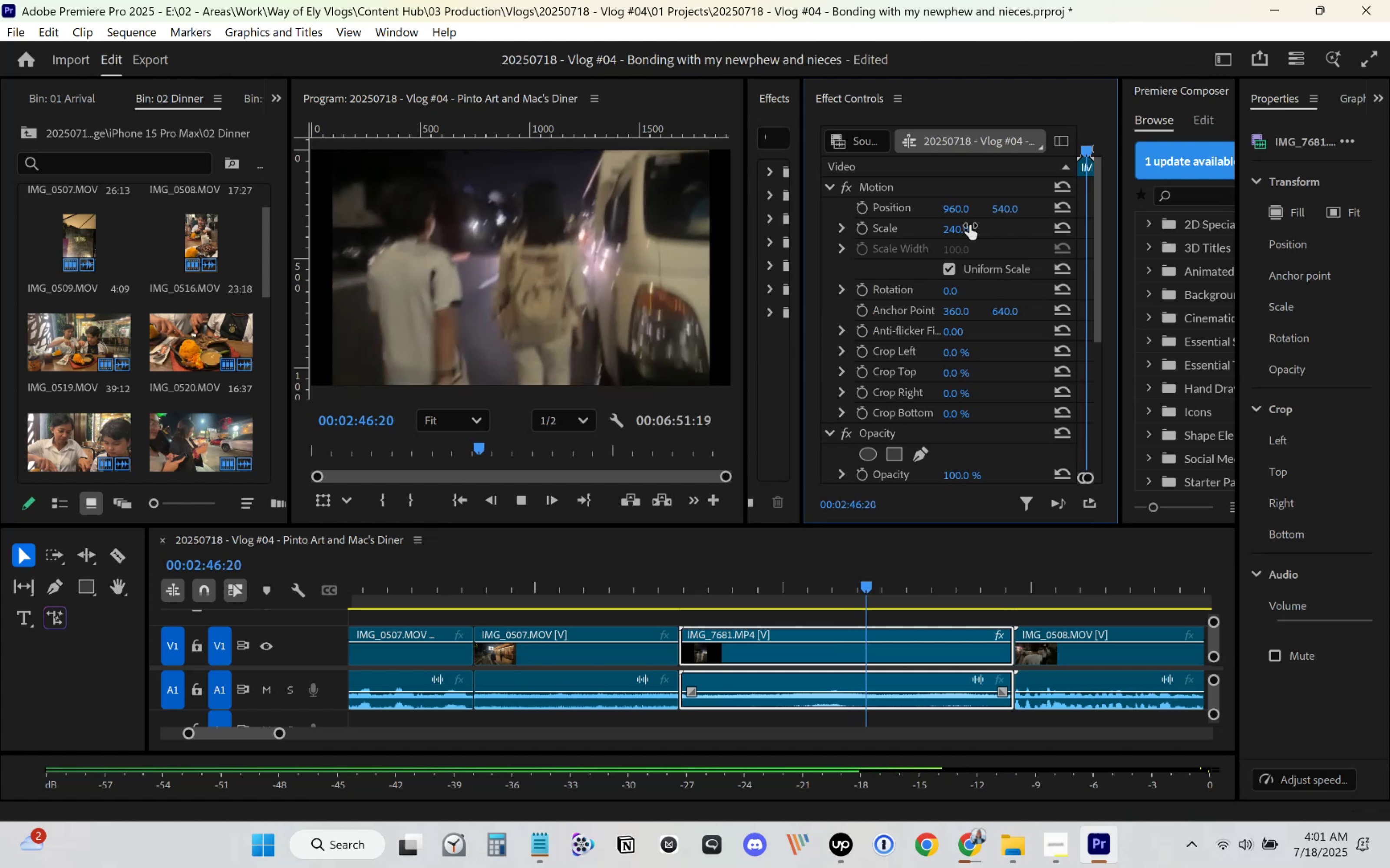 
key(Space)
 